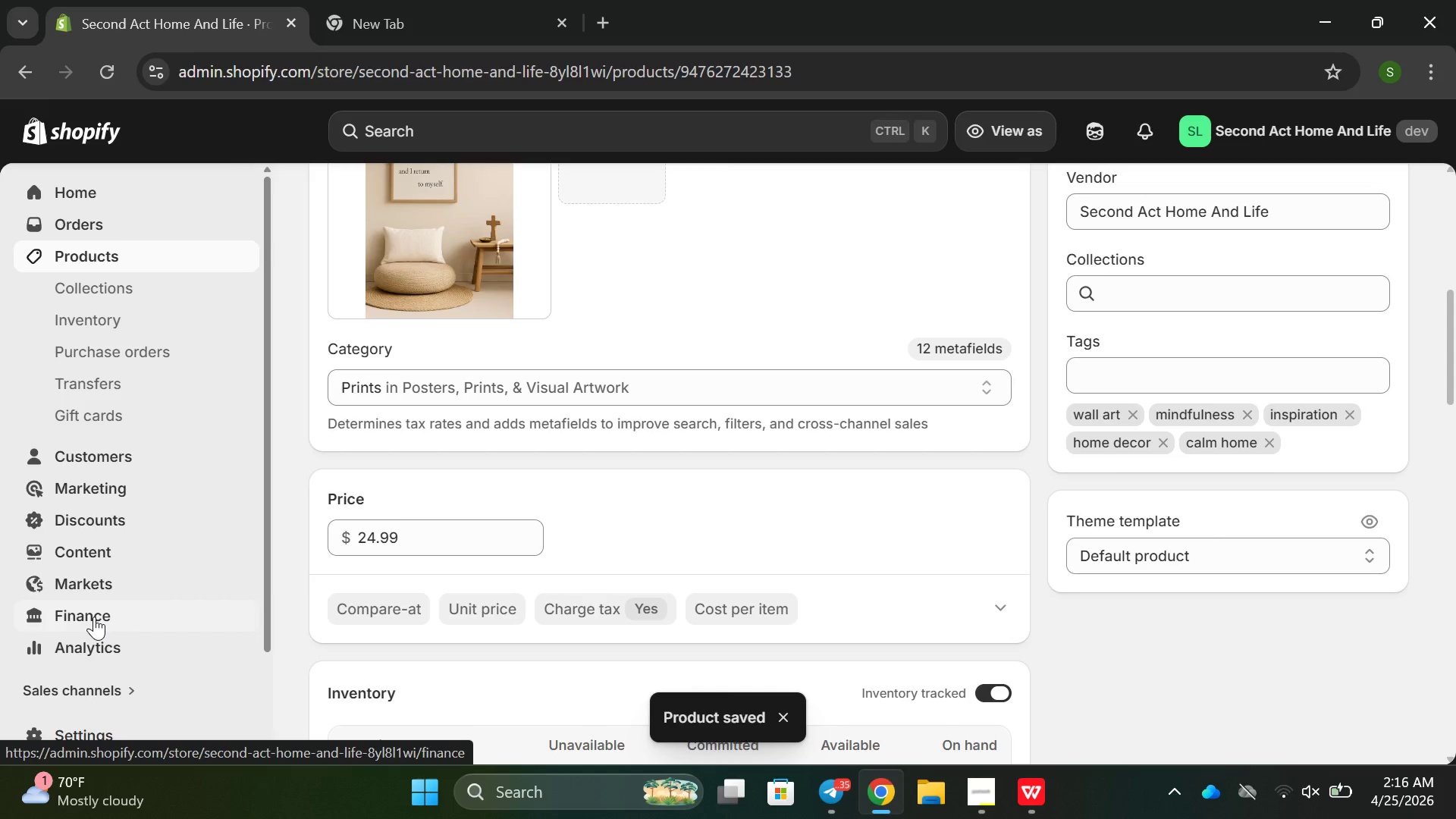 
left_click([99, 259])
 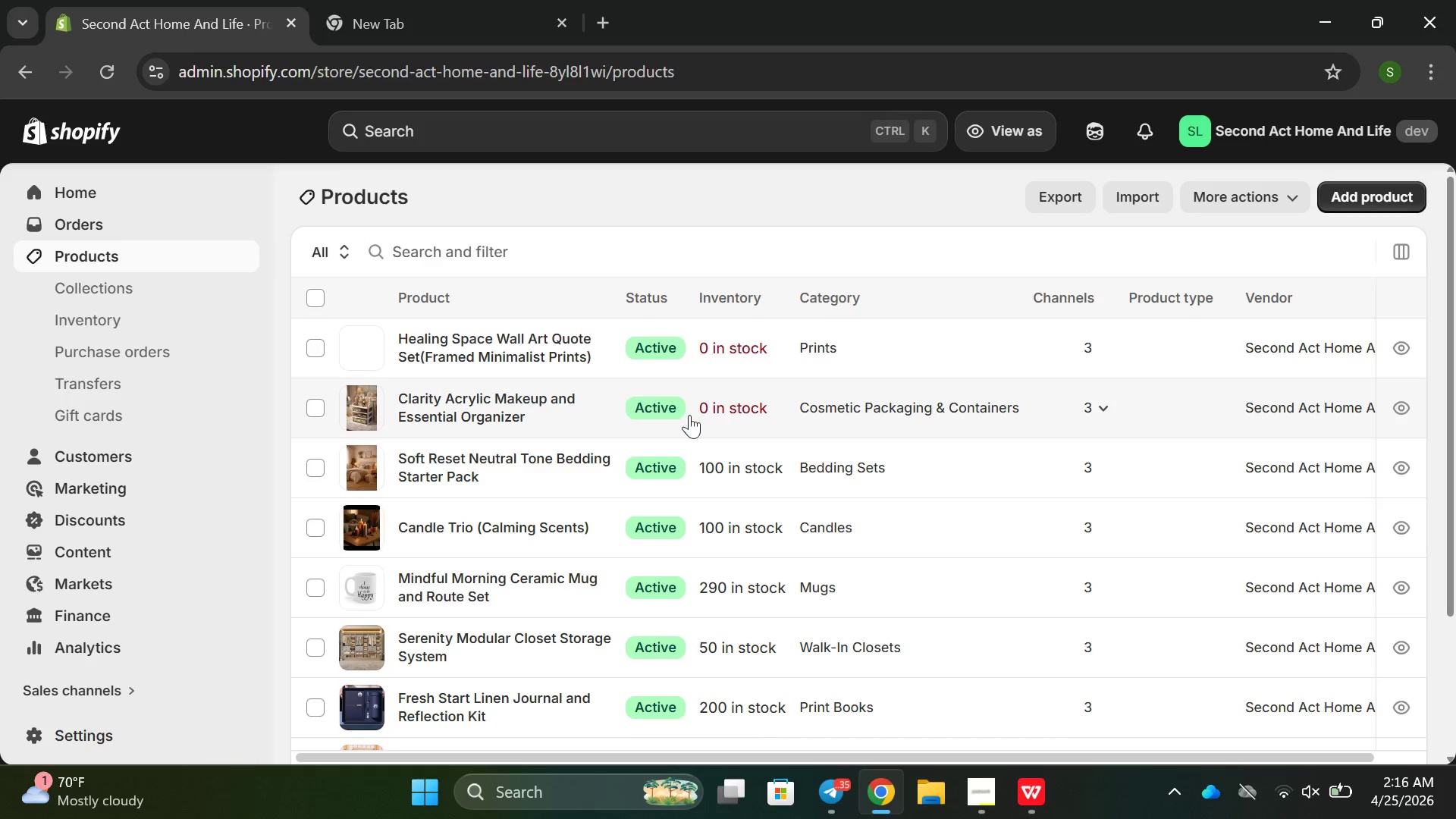 
left_click([1336, 195])
 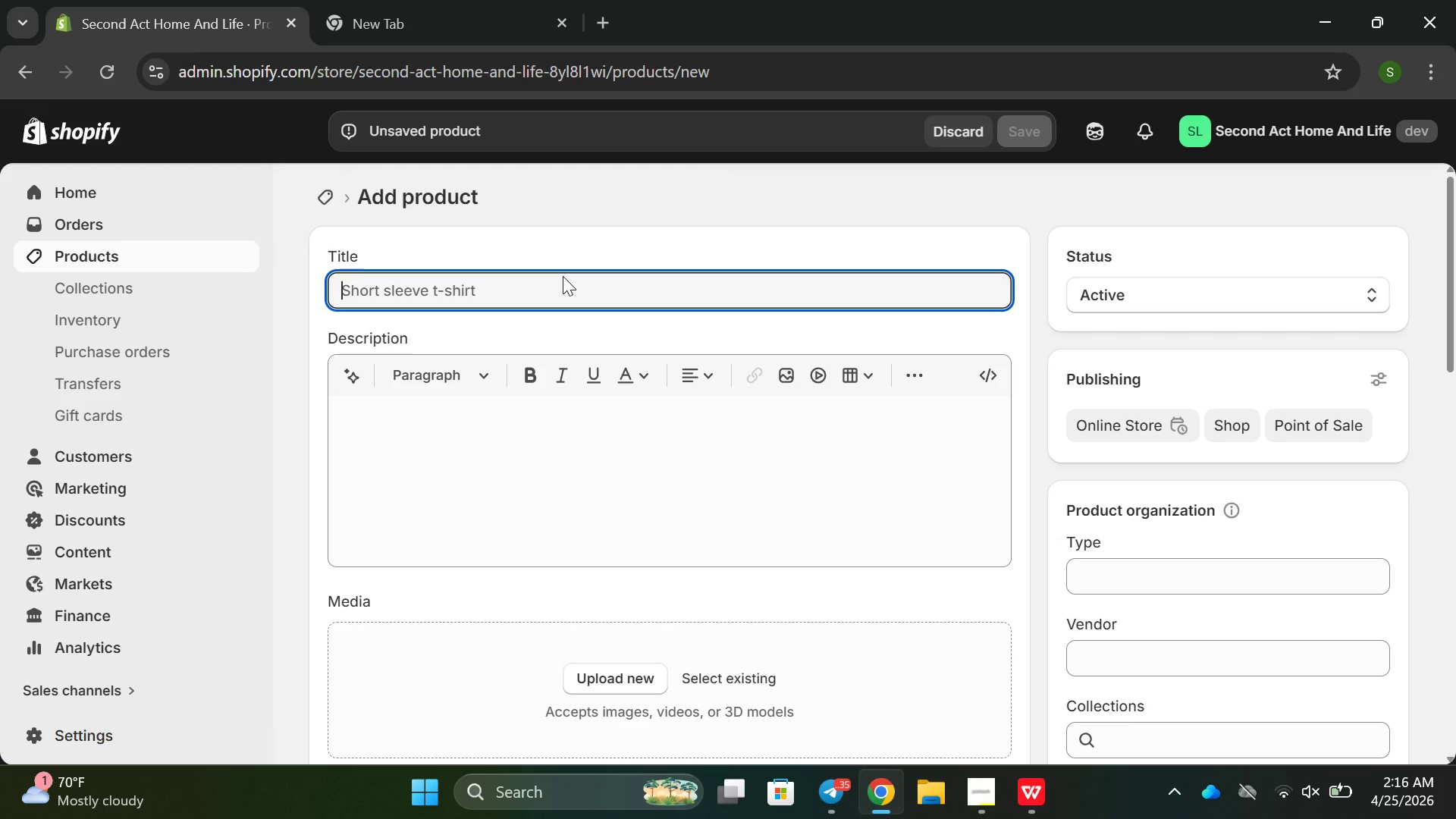 
type(ki)
key(Backspace)
key(Backspace)
type(Kitchen pantry or)
key(Backspace)
key(Backspace)
key(Backspace)
key(Backspace)
key(Backspace)
type(Pantry Organizr Kit)
 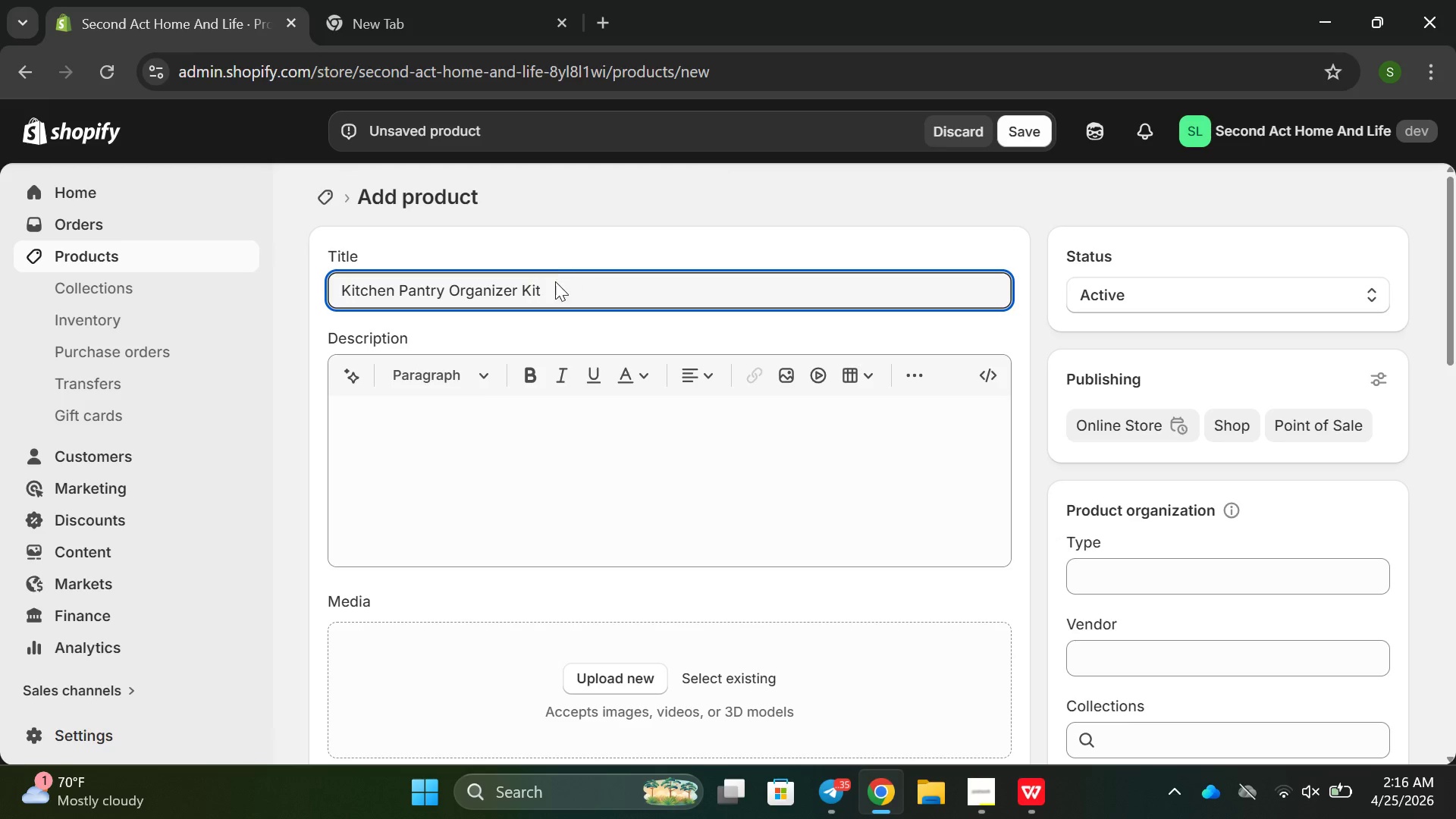 
left_click([391, 428])
 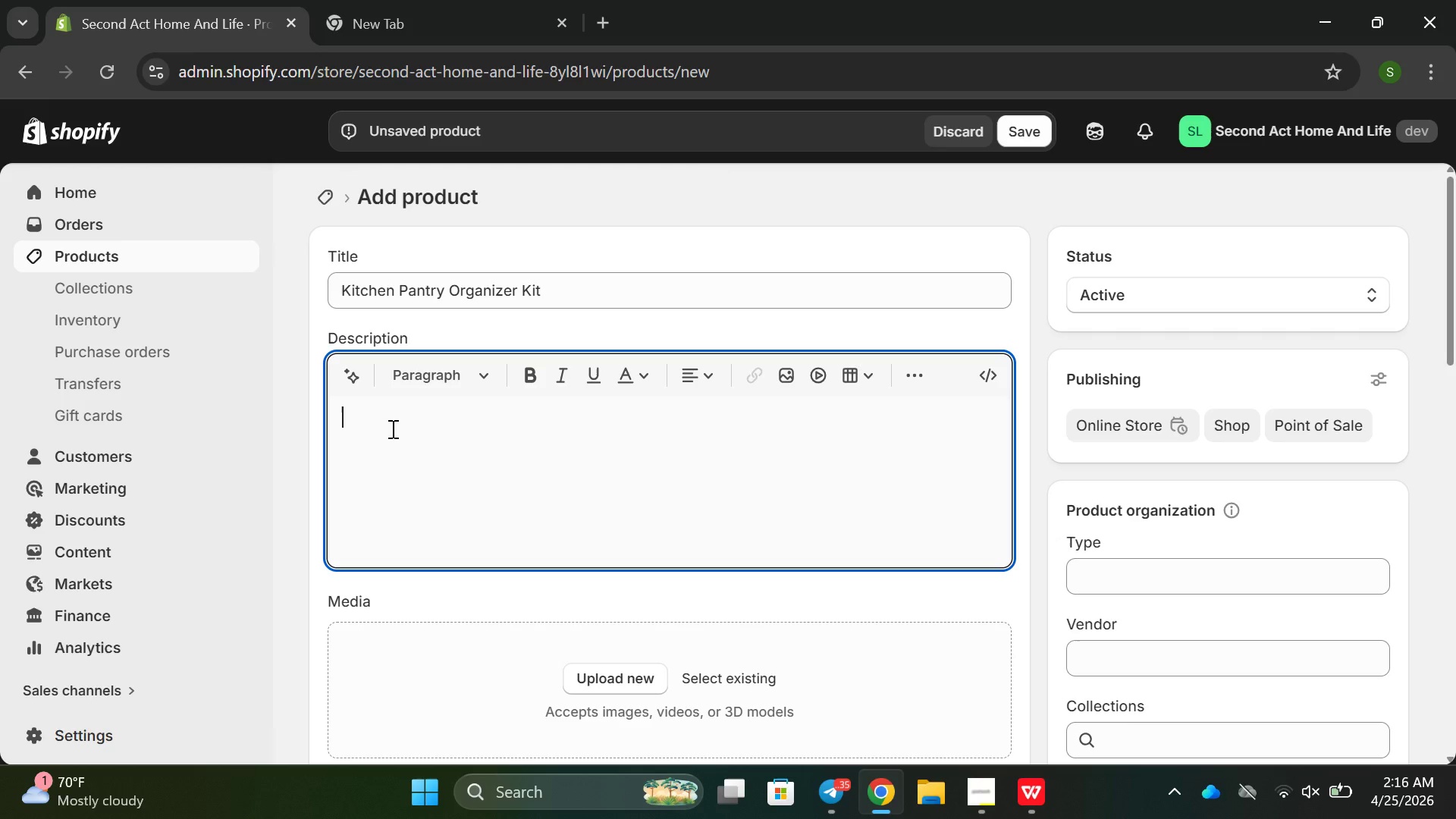 
type(A complete pantry ir)
key(Backspace)
key(Backspace)
type(organization kit designed to bring balace and)
key(Backspace)
key(Backspace)
key(Backspace)
key(Backspace)
key(Backspace)
key(Backspace)
type(nce and som)
key(Backspace)
key(Backspace)
type(implo)
key(Backspace)
type(icity into your kitchen )
key(Backspace)
type(,Create)
 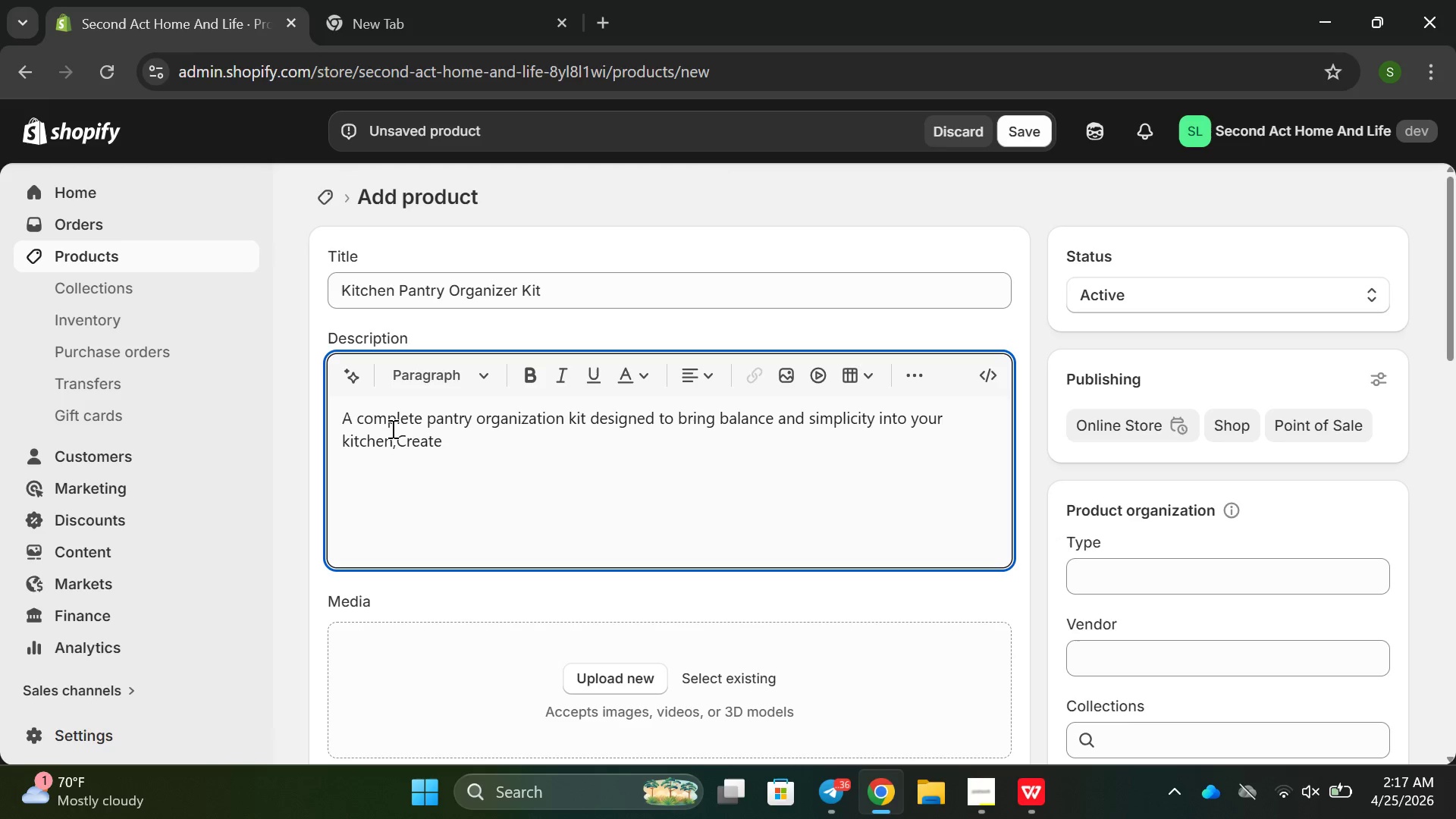 
hold_key(key=ArrowLeft, duration=0.61)
 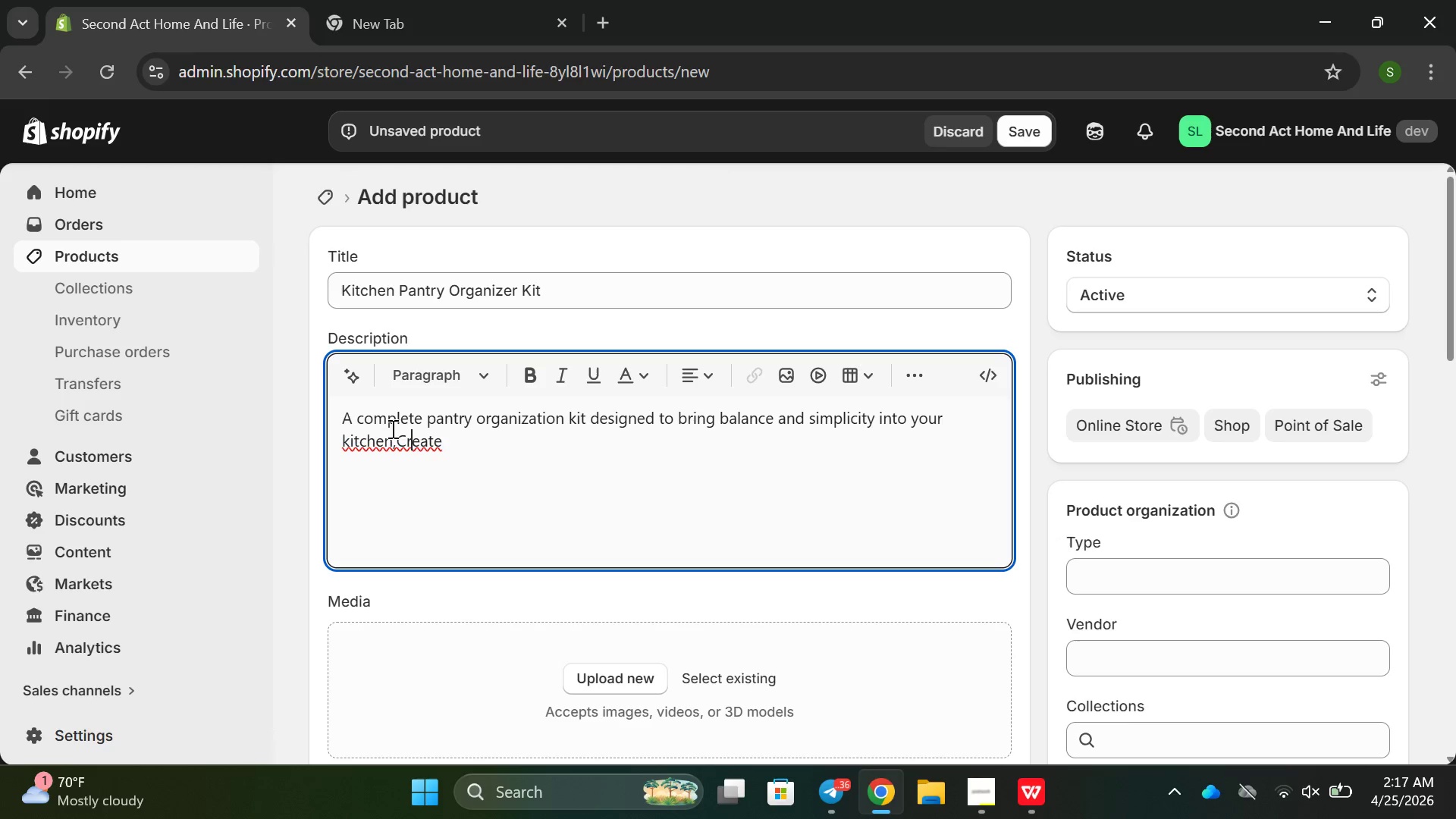 
key(ArrowLeft)
 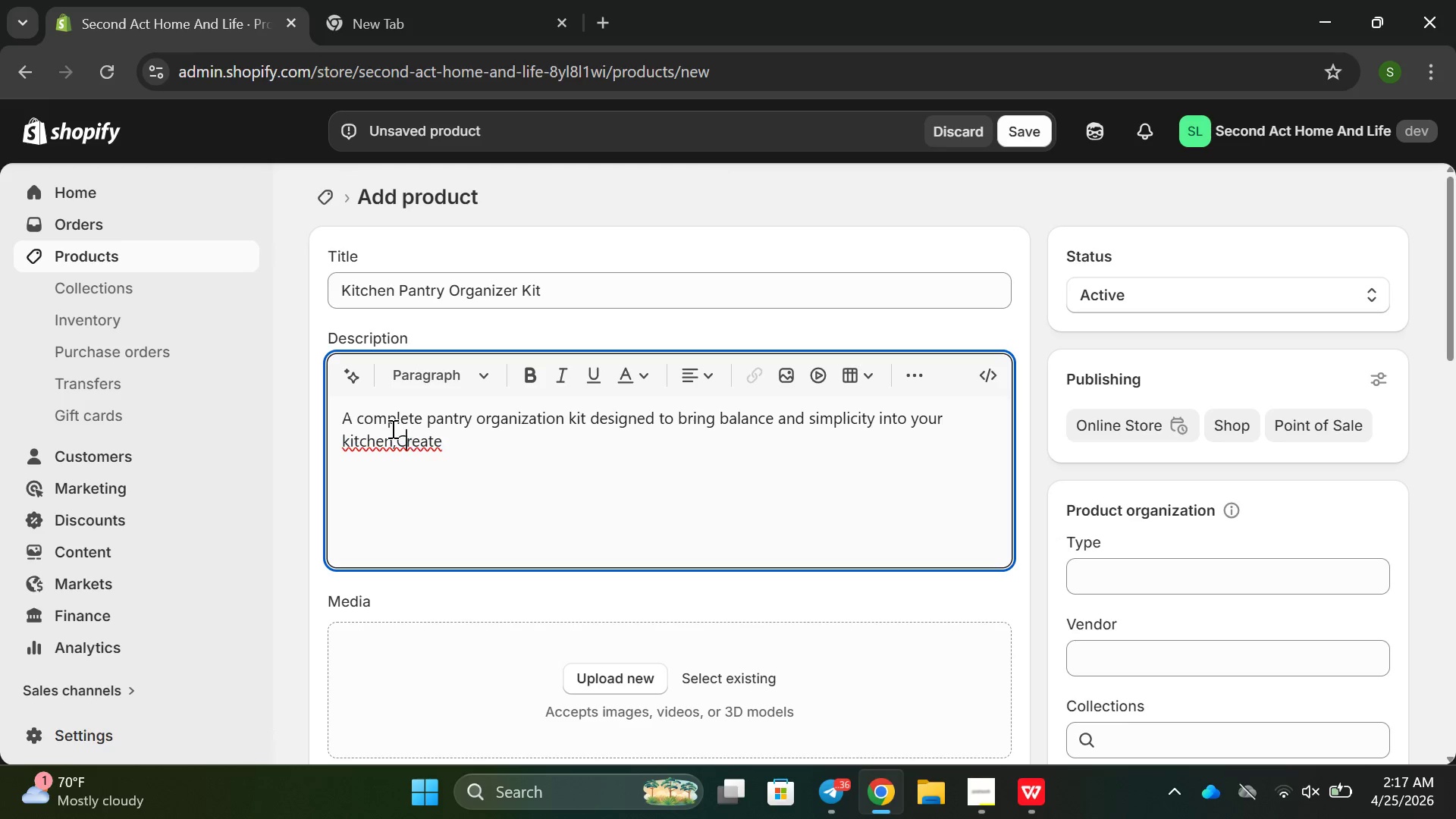 
key(ArrowLeft)
 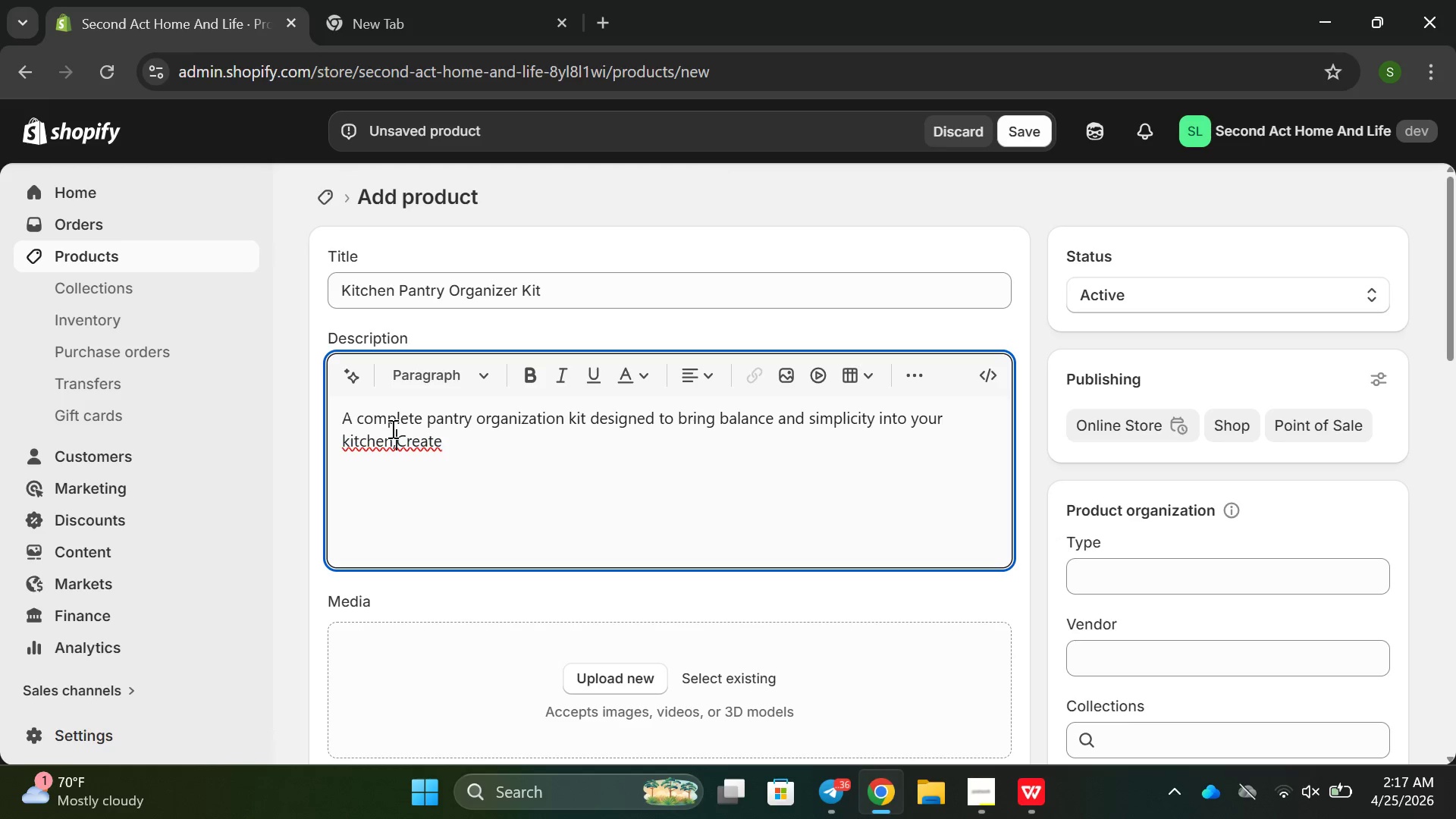 
key(Space)
 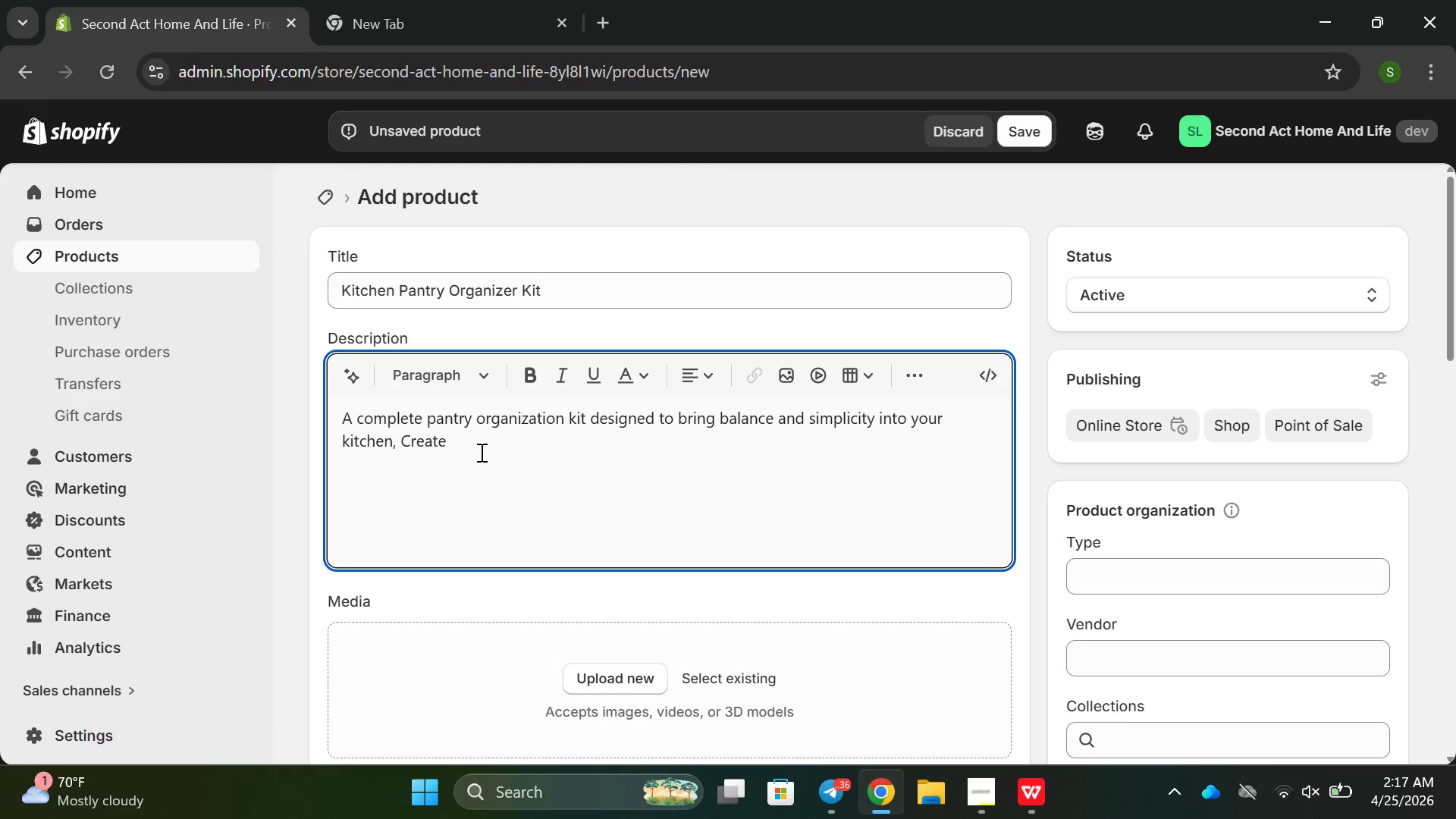 
left_click([485, 453])
 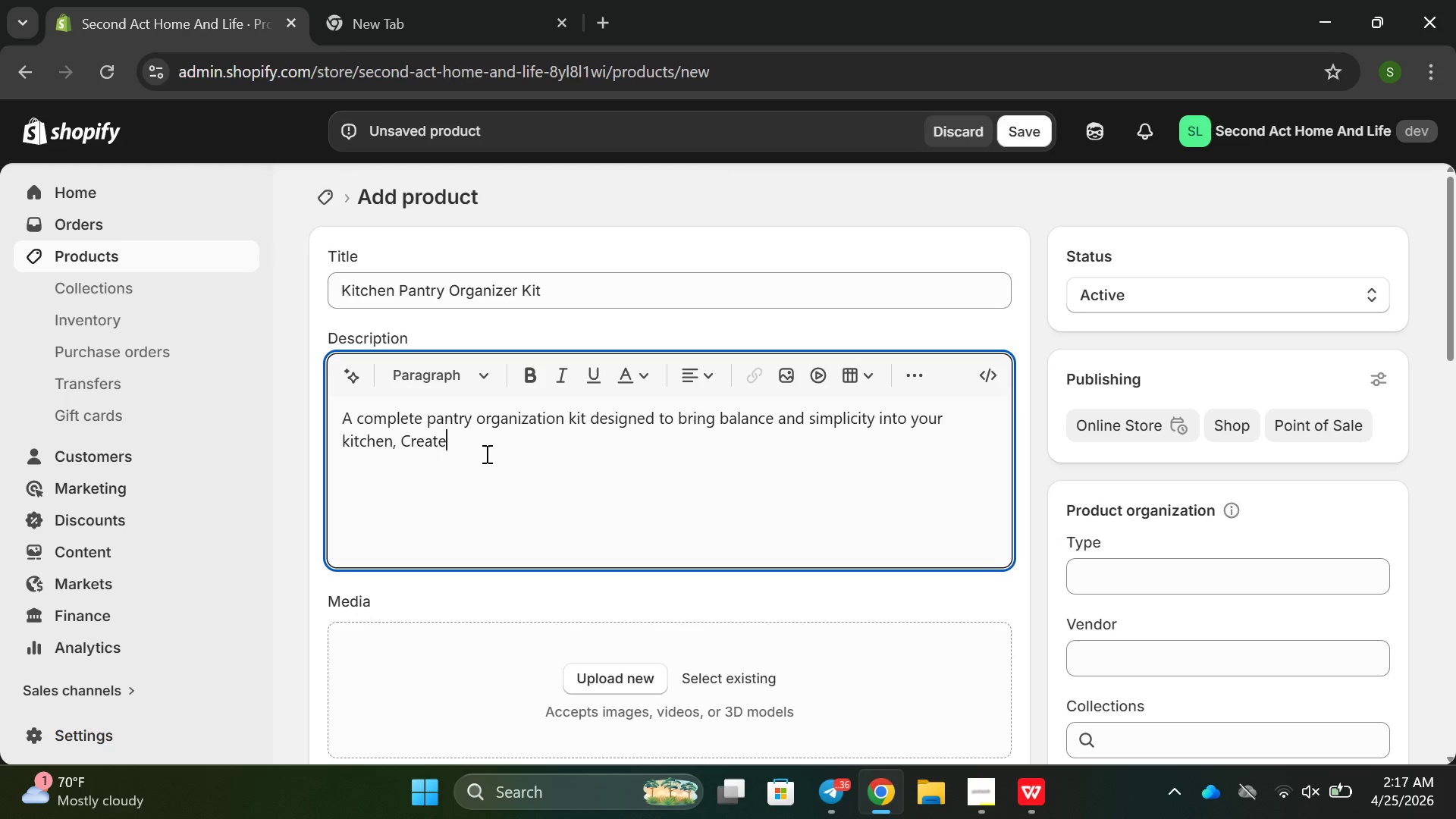 
type( a cleasn)
key(Backspace)
key(Backspace)
type(n )
key(Backspace)
type(, structured space that supports stress feww)
key(Backspace)
key(Backspace)
type(r)
key(Backspace)
key(Backspace)
type(ree daily route)
key(Backspace)
type(ines)
 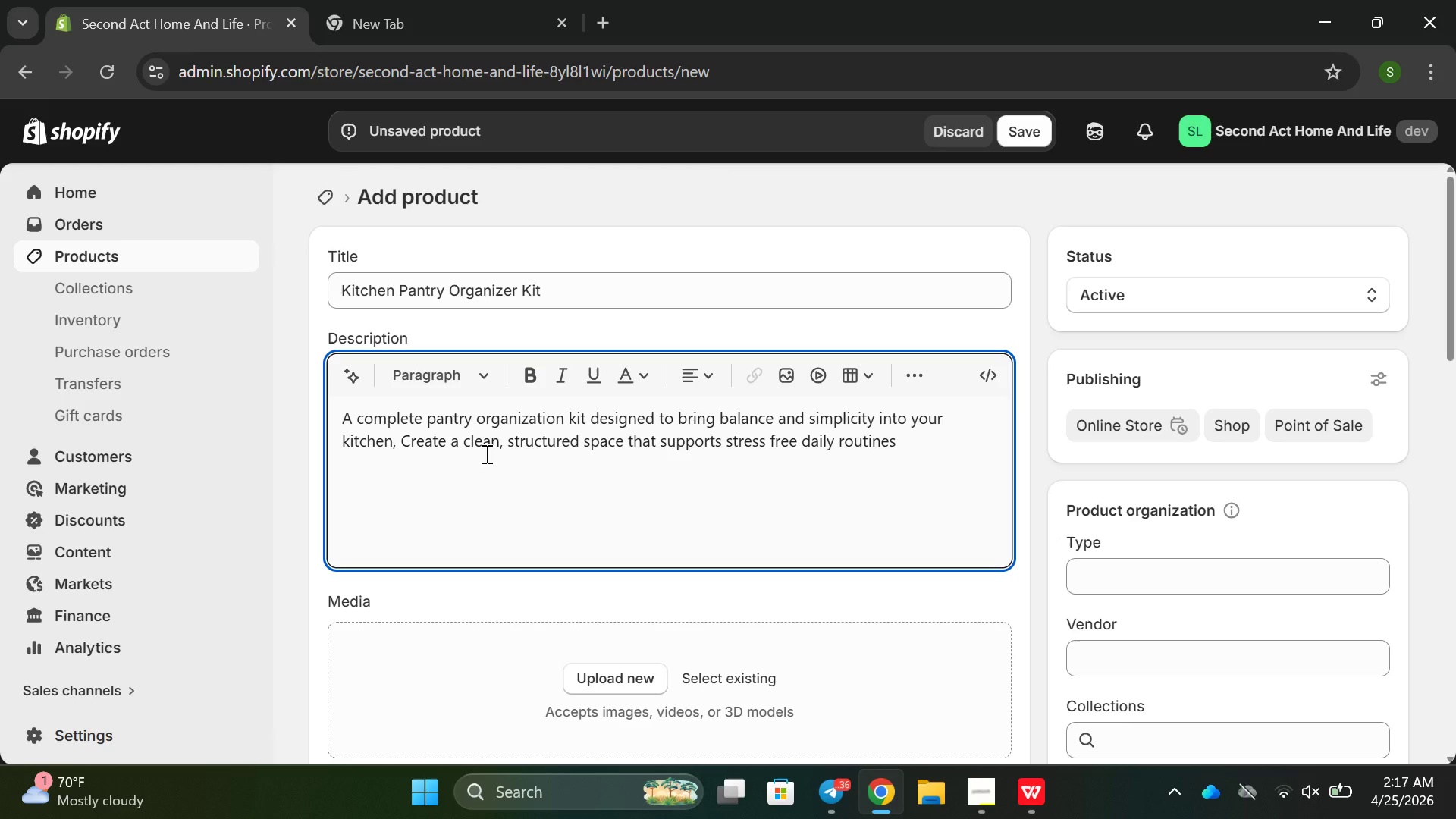 
key(Enter)
 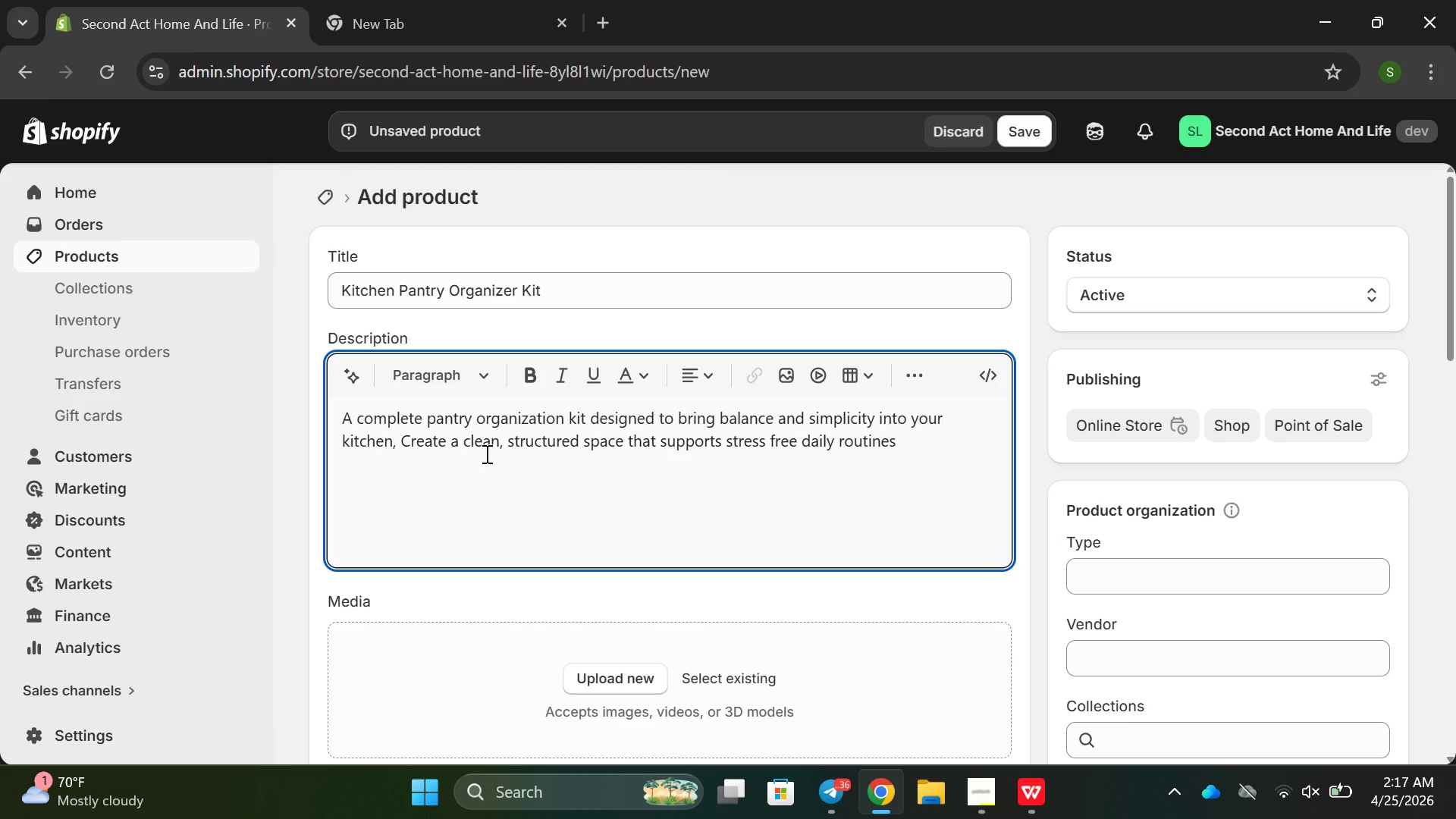 
type(Materials)
 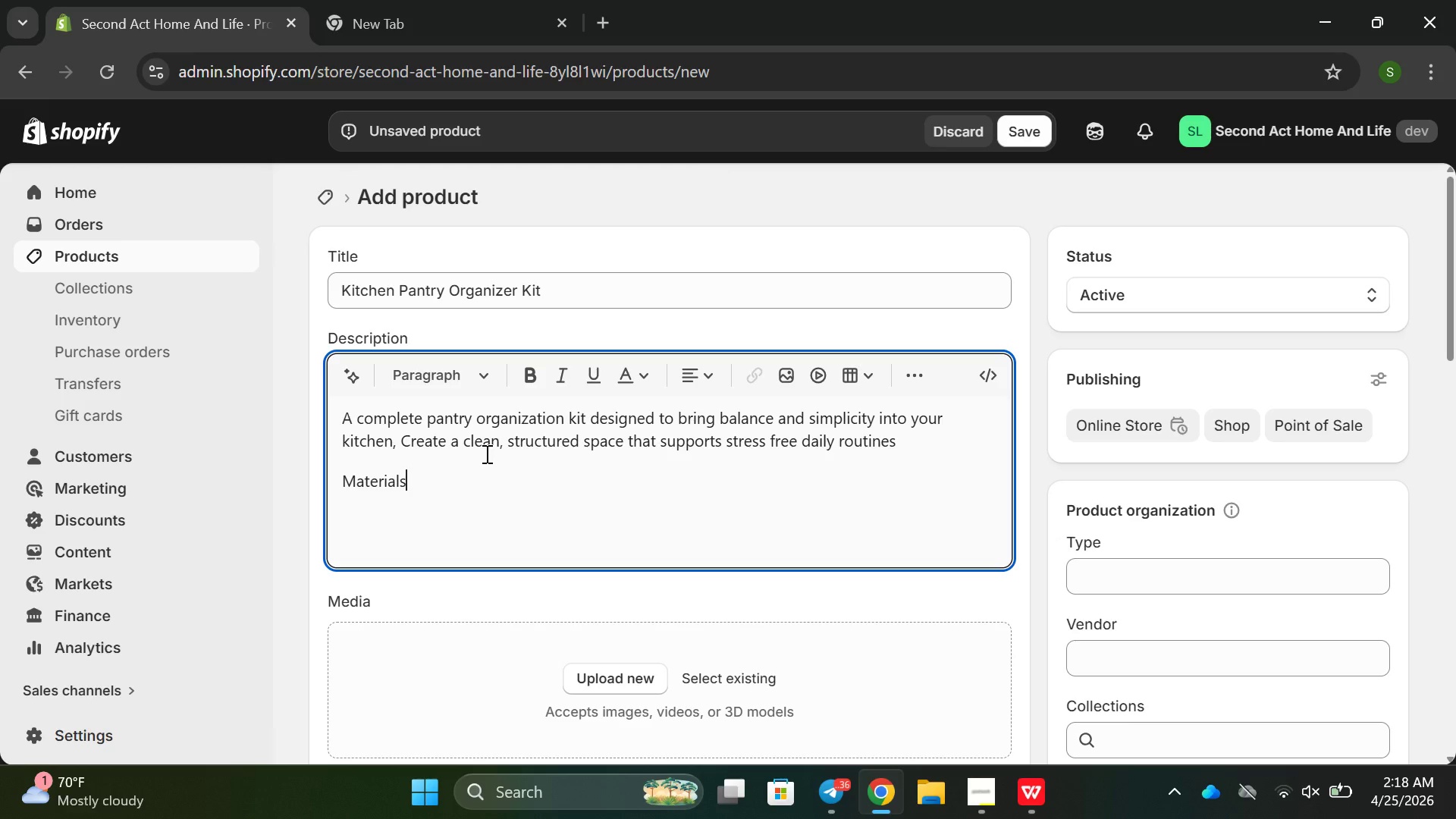 
key(Enter)
 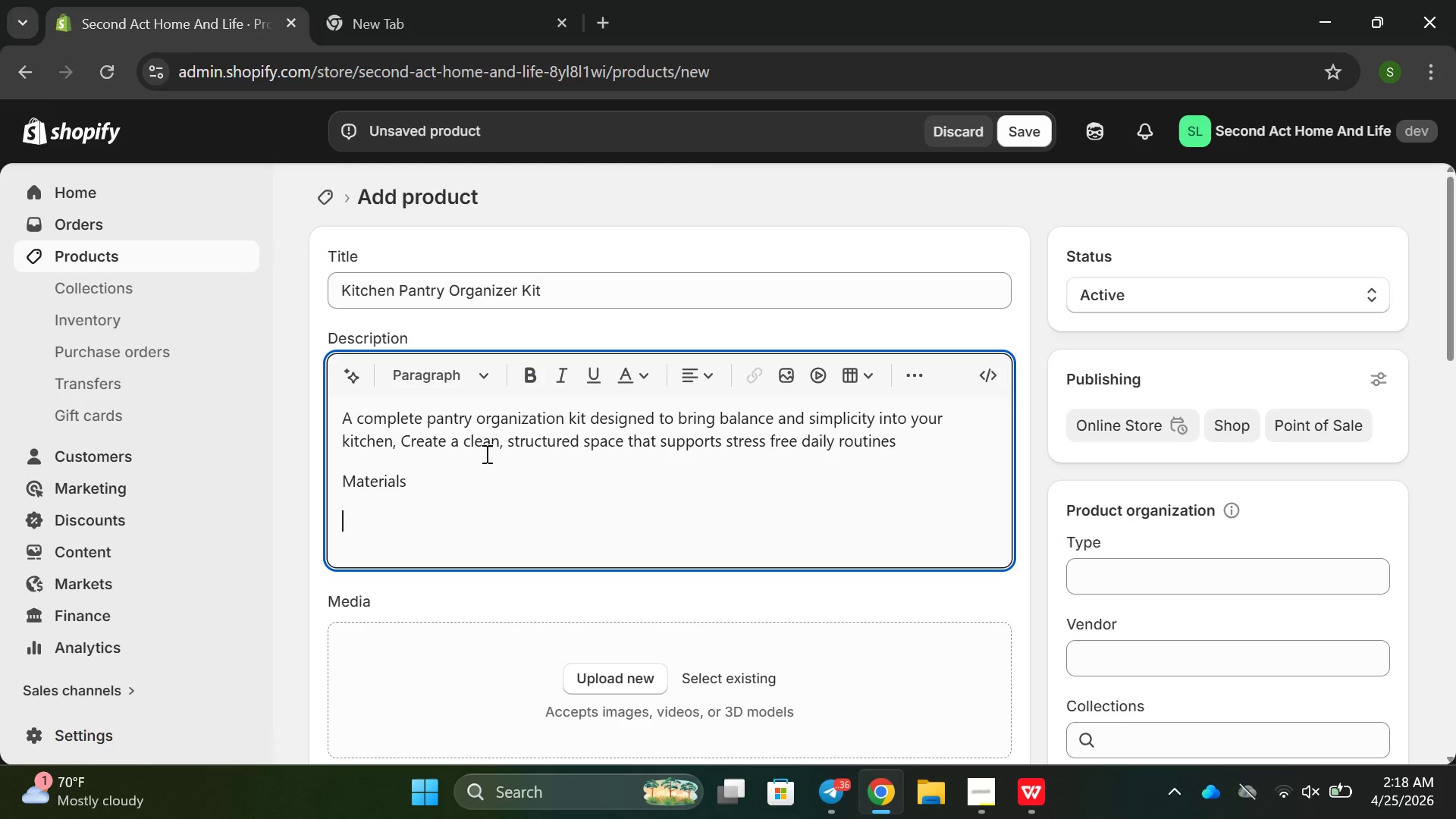 
type(BPA-free plae)
key(Backspace)
type(tic containers)
 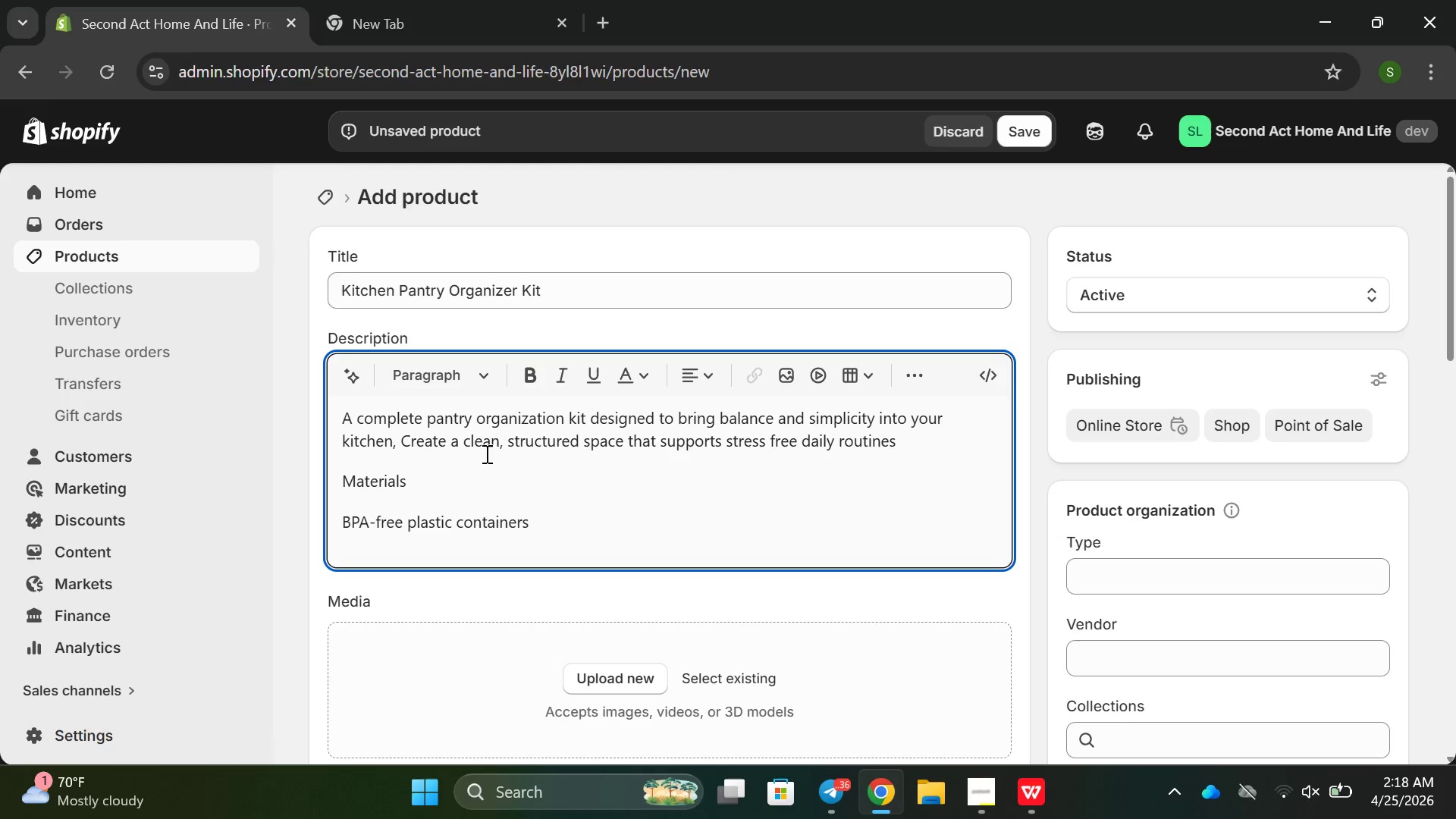 
key(Enter)
 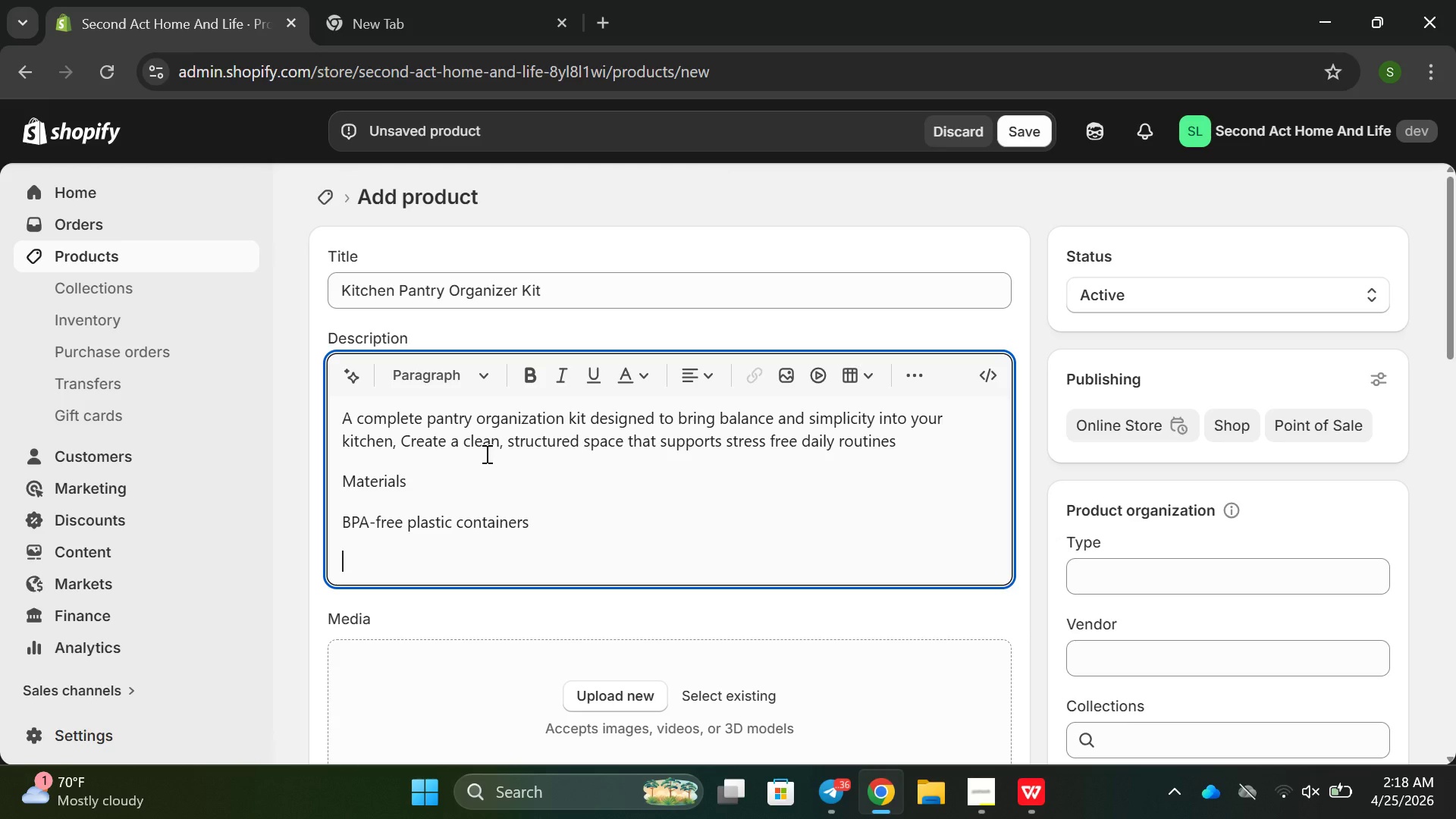 
type(Alrigth)
 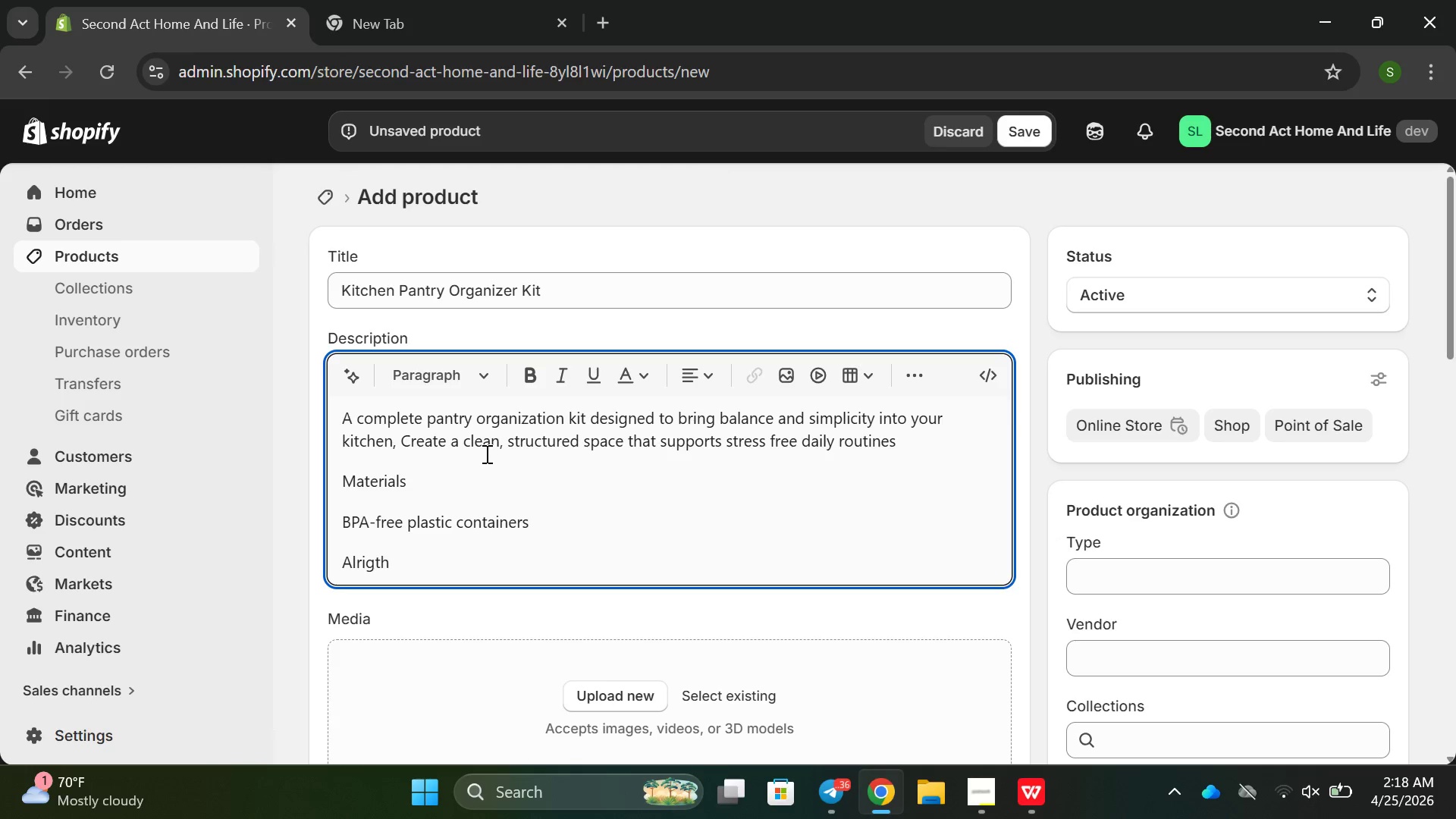 
key(Backspace)
key(Backspace)
type(ht silicon seals)
 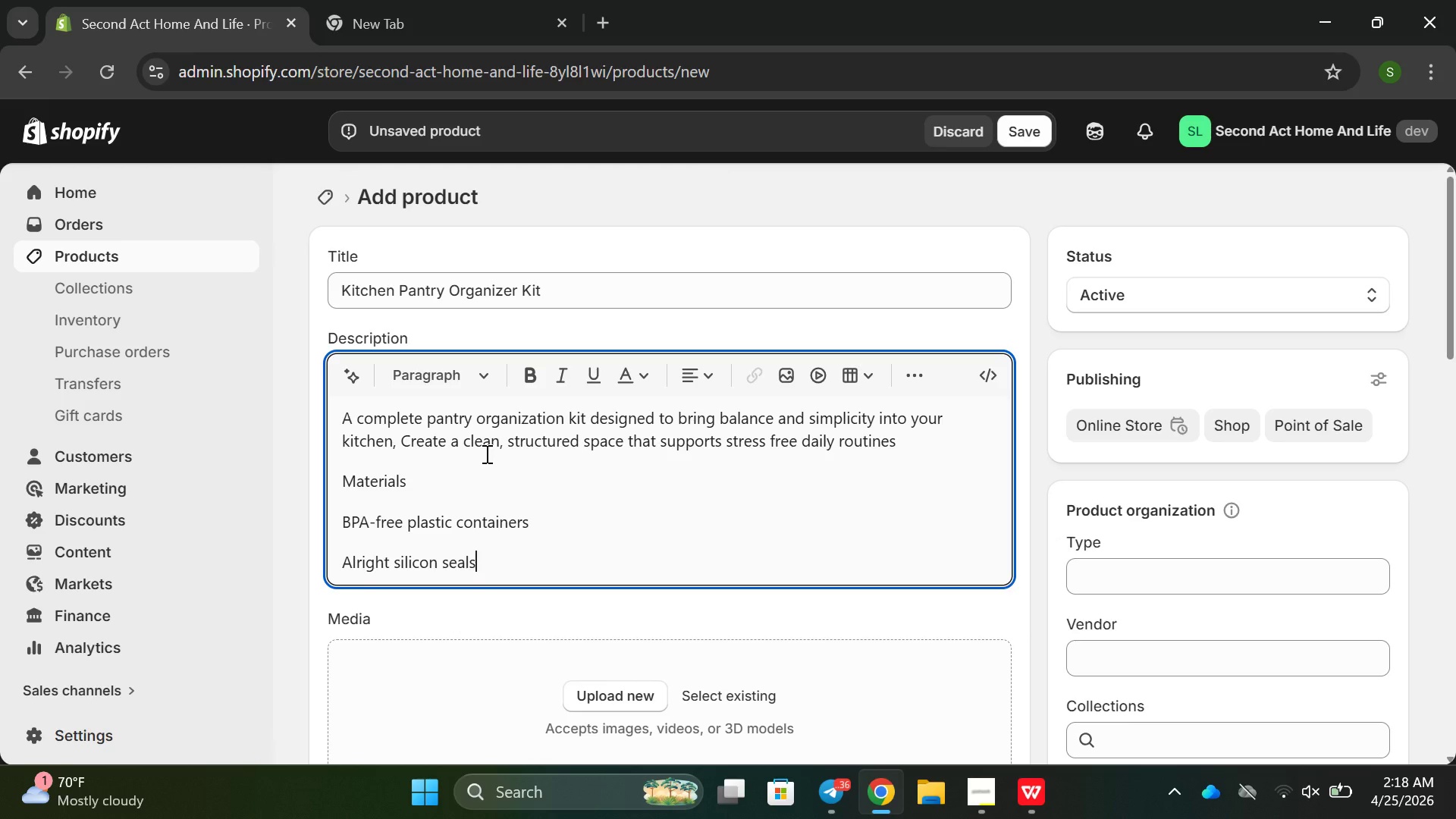 
key(Enter)
 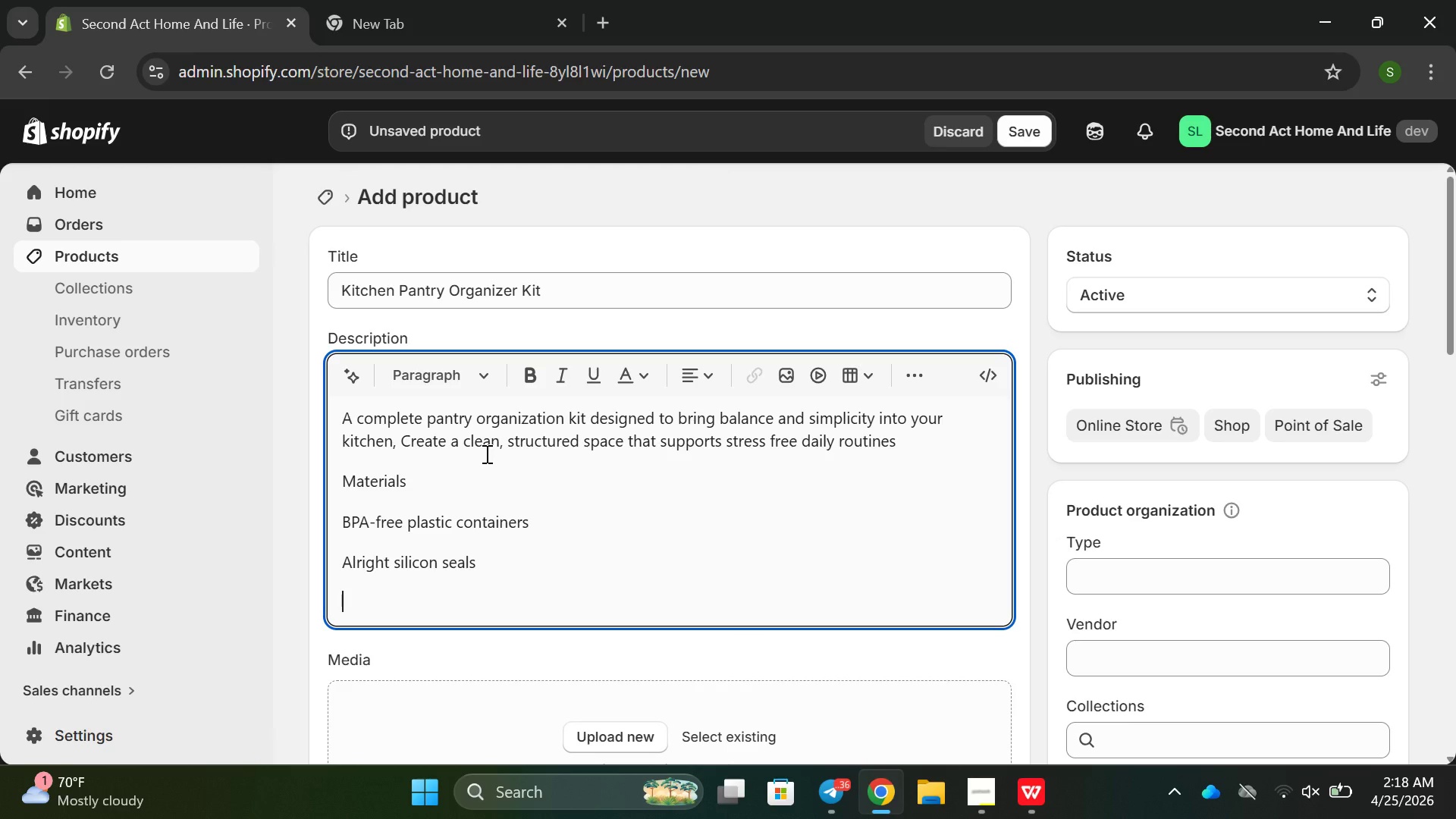 
type(Waterpre)
key(Backspace)
type(oof )
 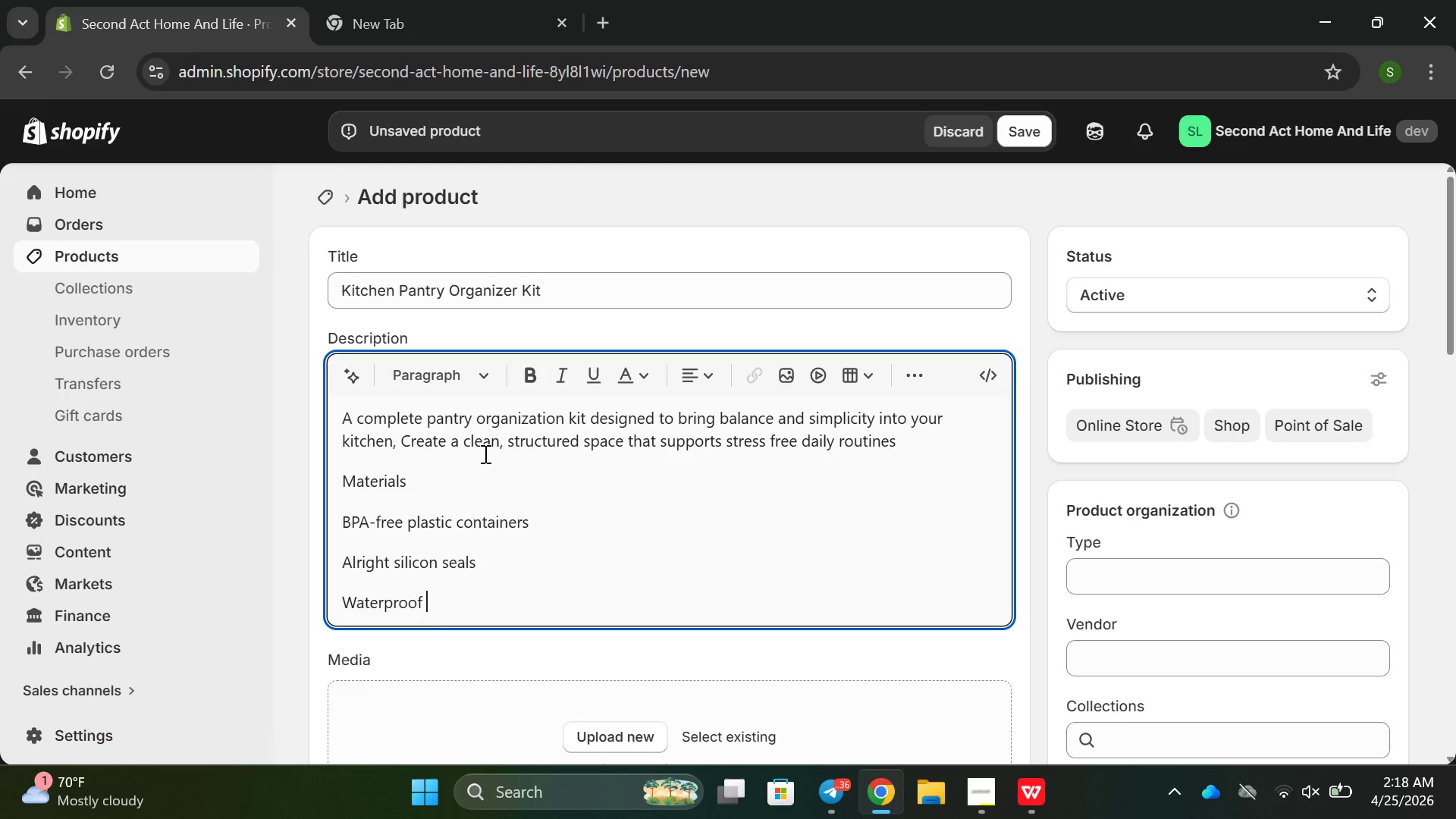 
type(lablei)
key(Backspace)
key(Backspace)
key(Backspace)
type(elling stricks)
key(Backspace)
type(ers)
 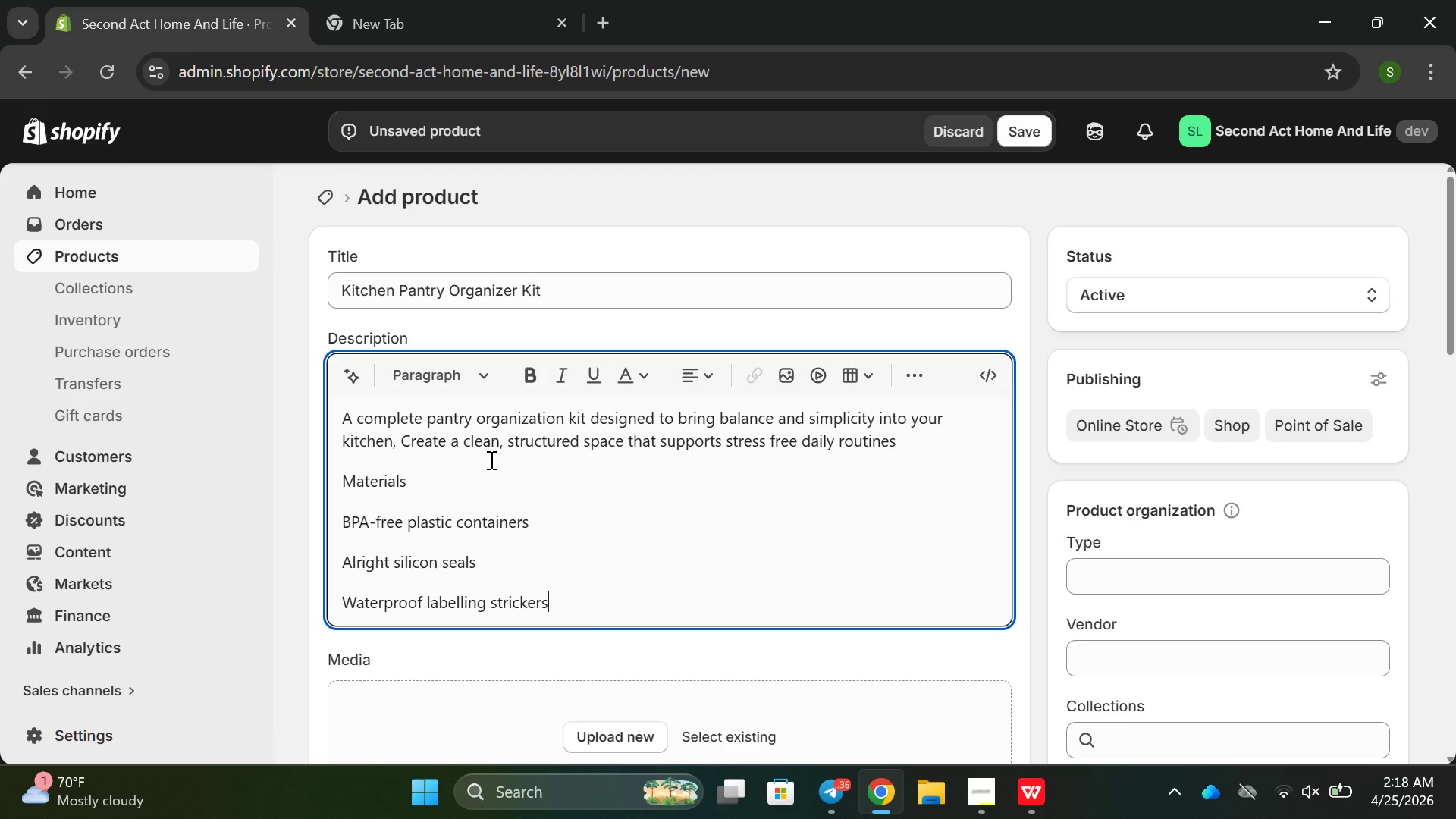 
key(Enter)
 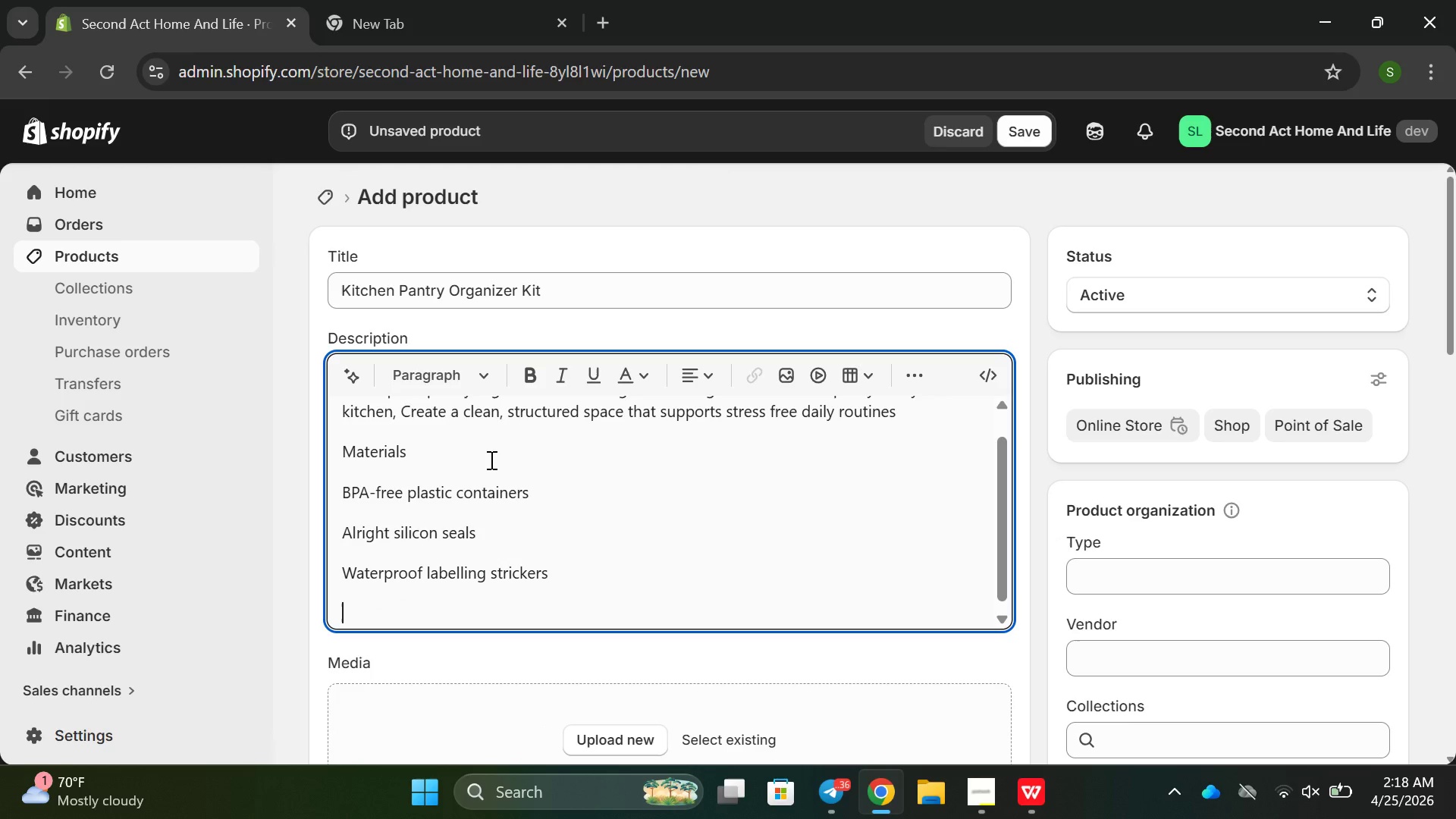 
hold_key(key=ShiftRight, duration=0.8)
 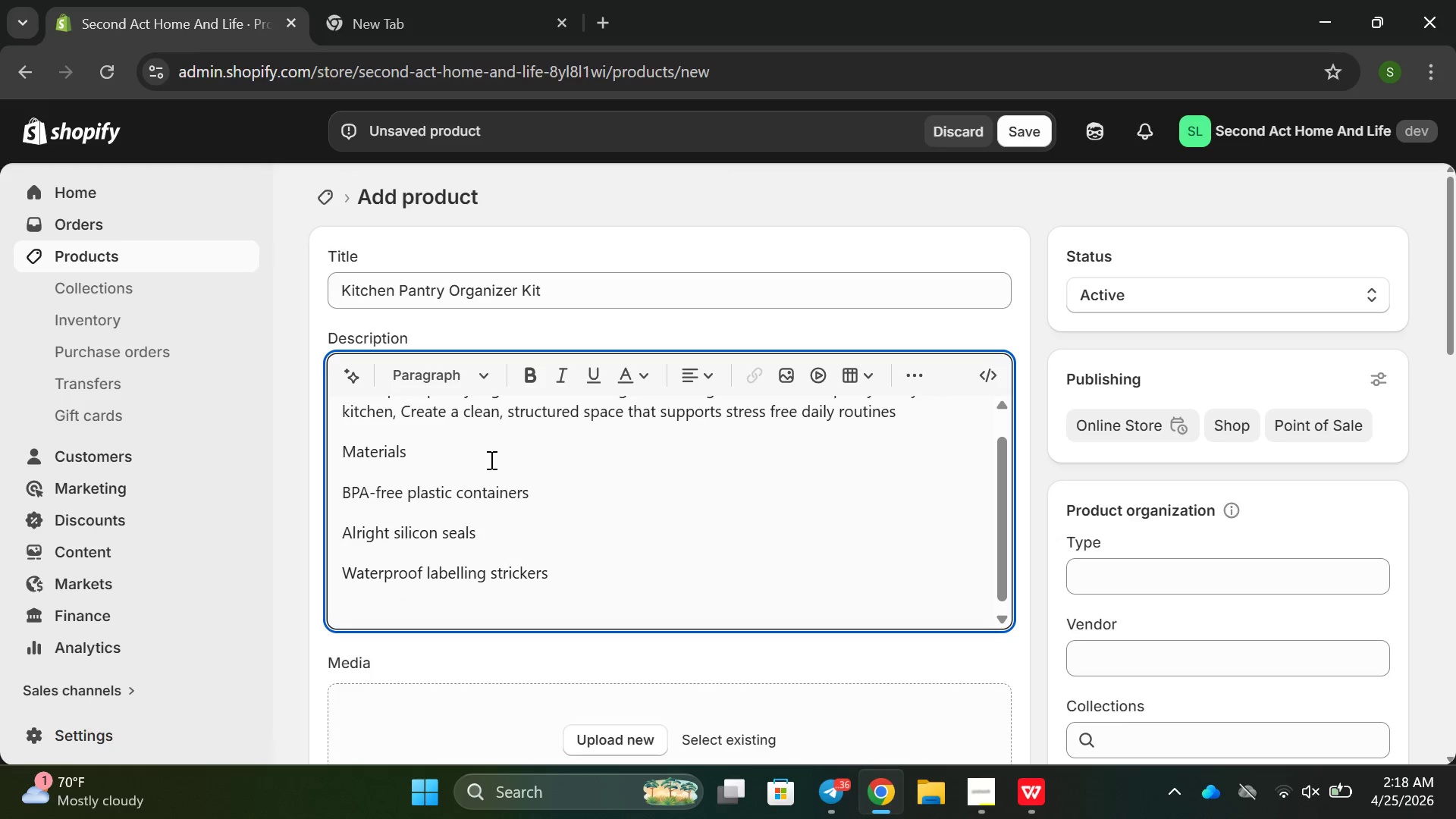 
type(Core Features)
 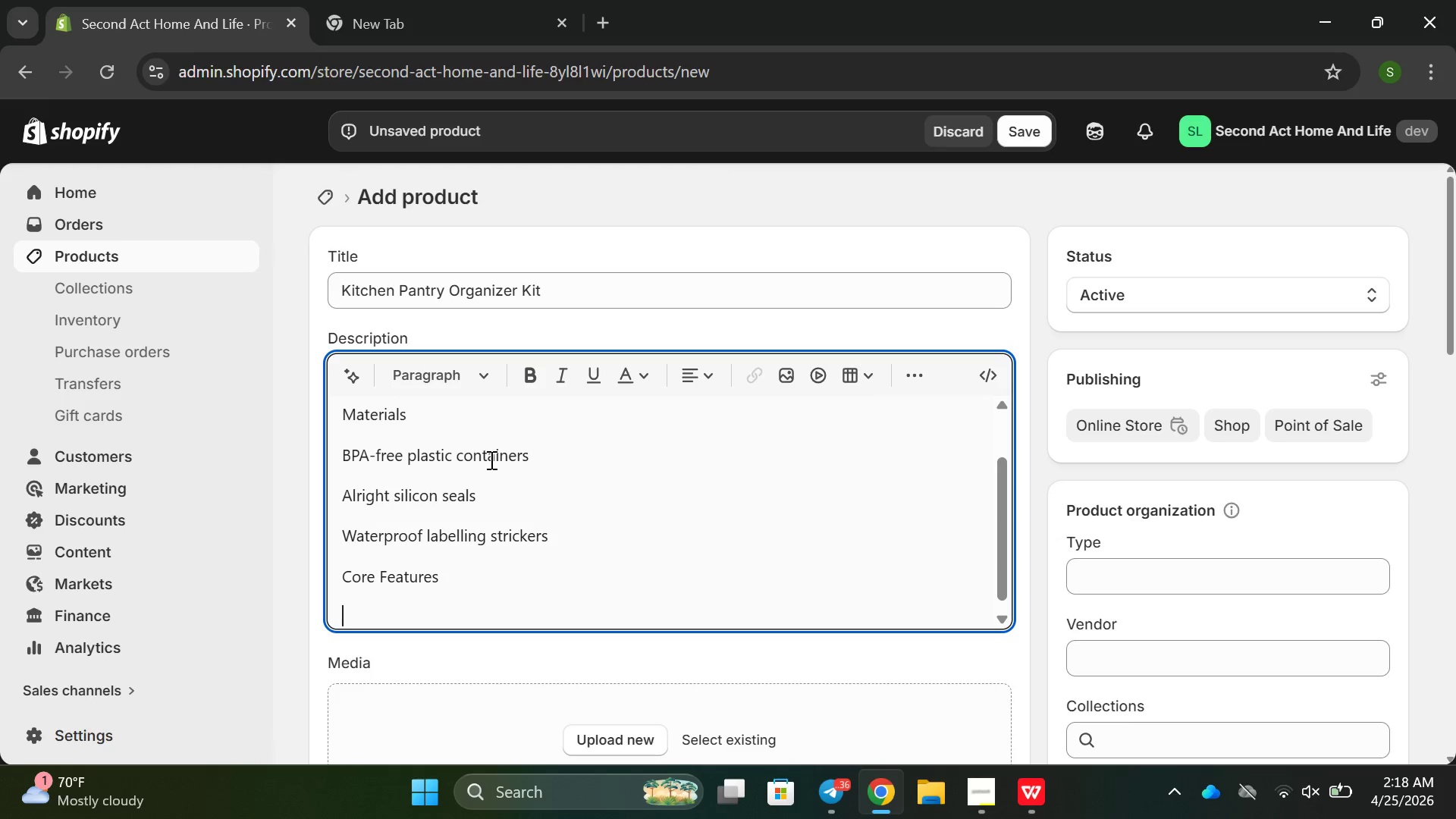 
 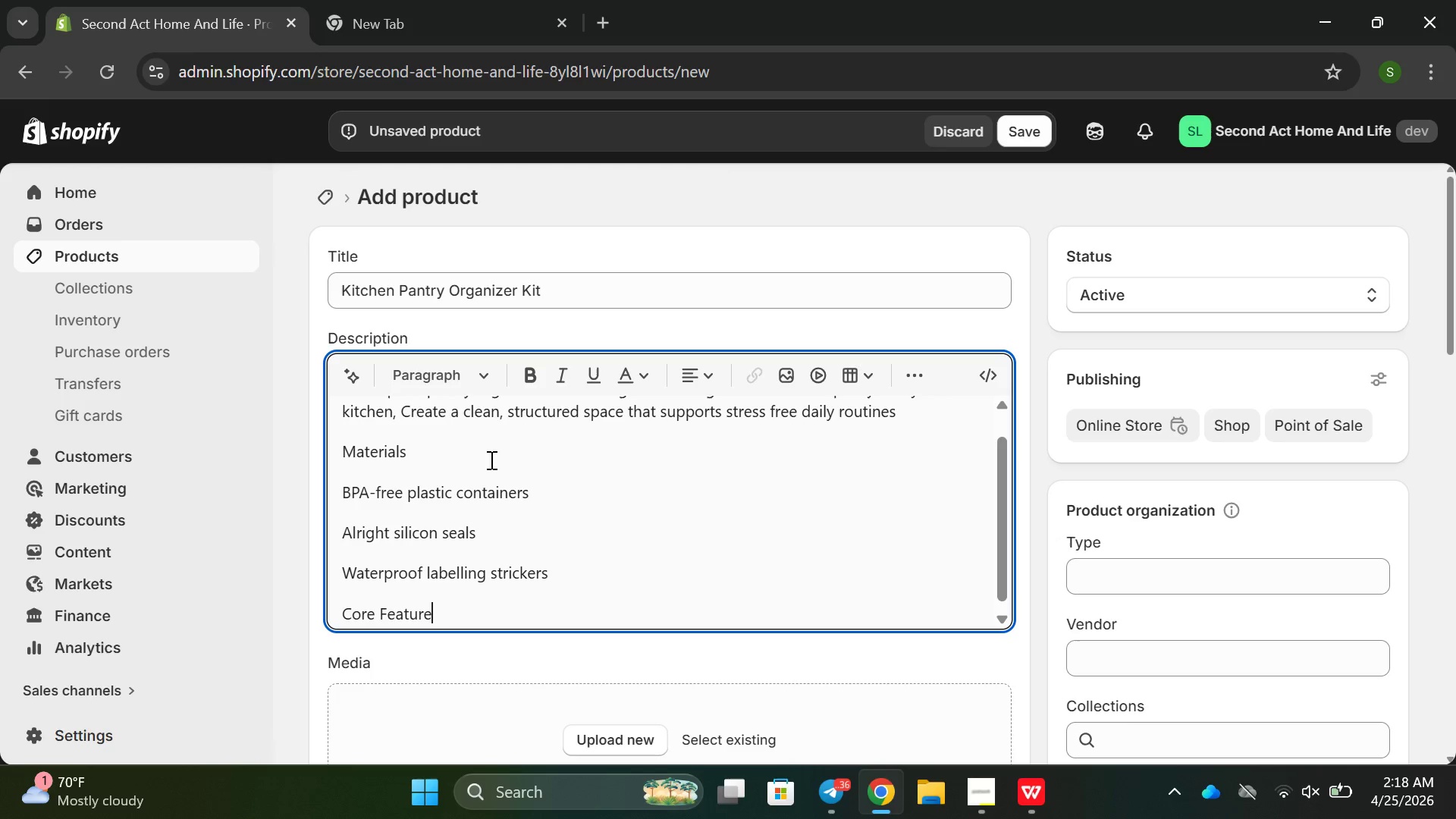 
key(Enter)
 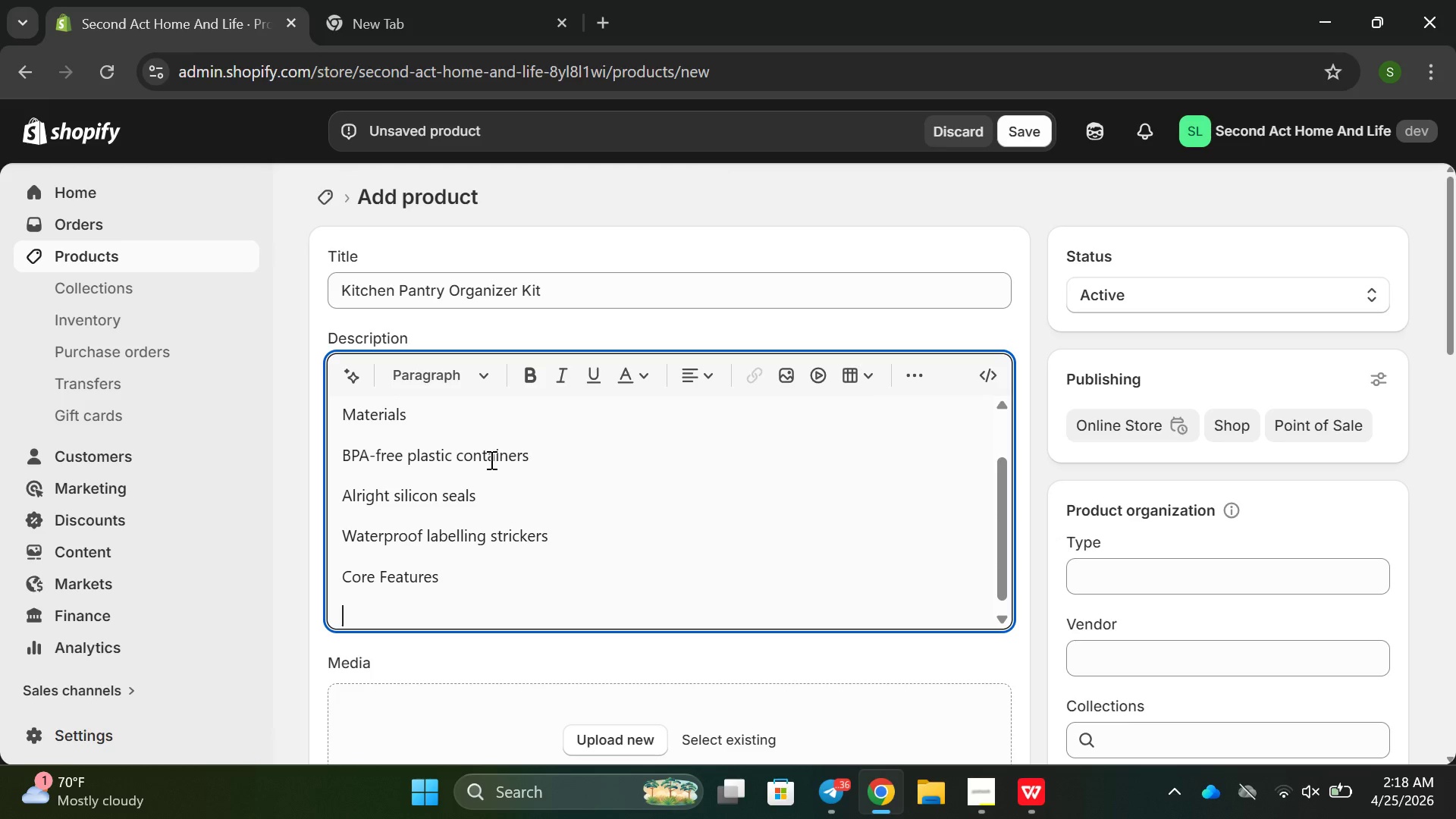 
type(Stacke)
key(Backspace)
type(able storage containers)
 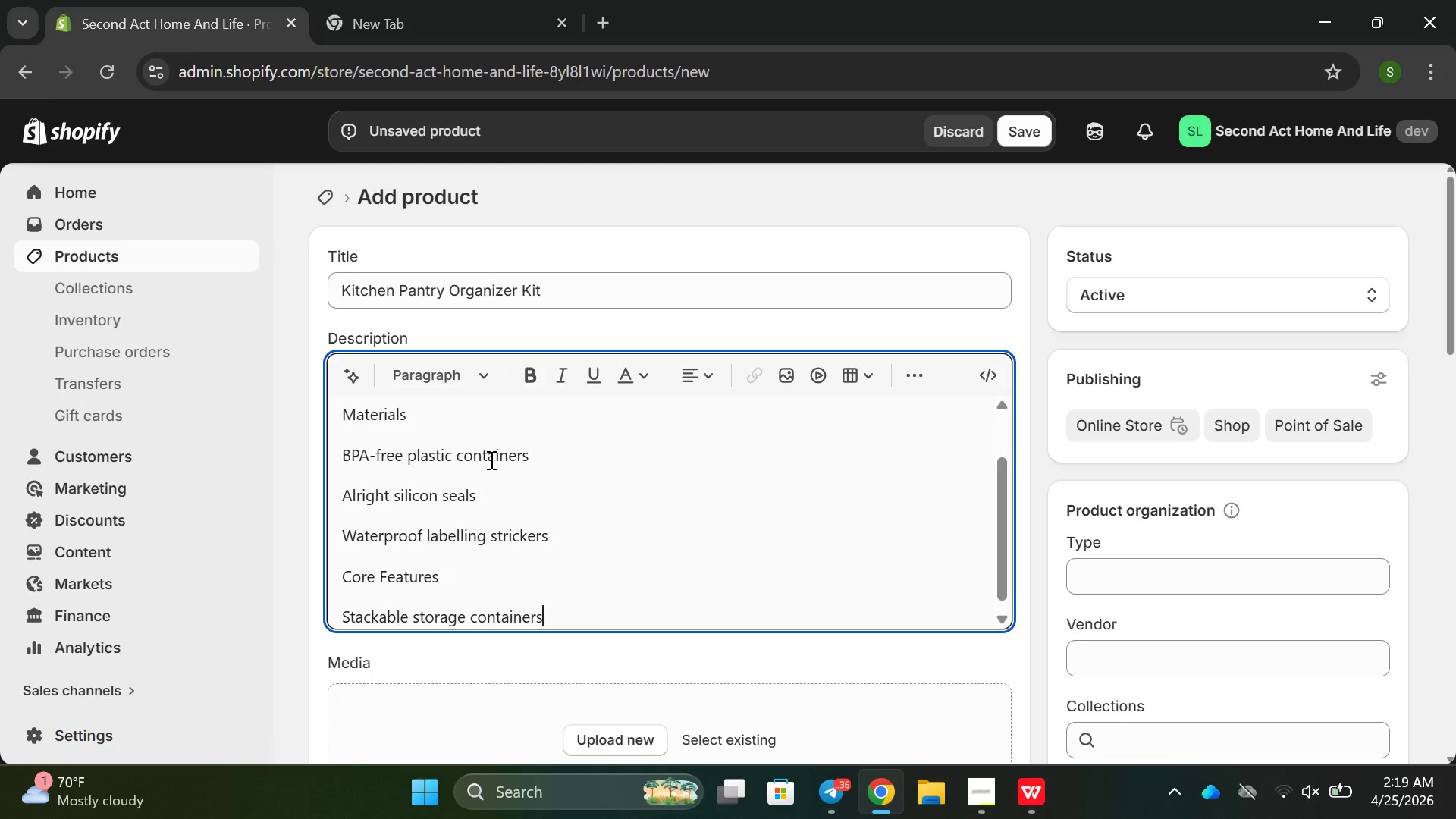 
key(Enter)
 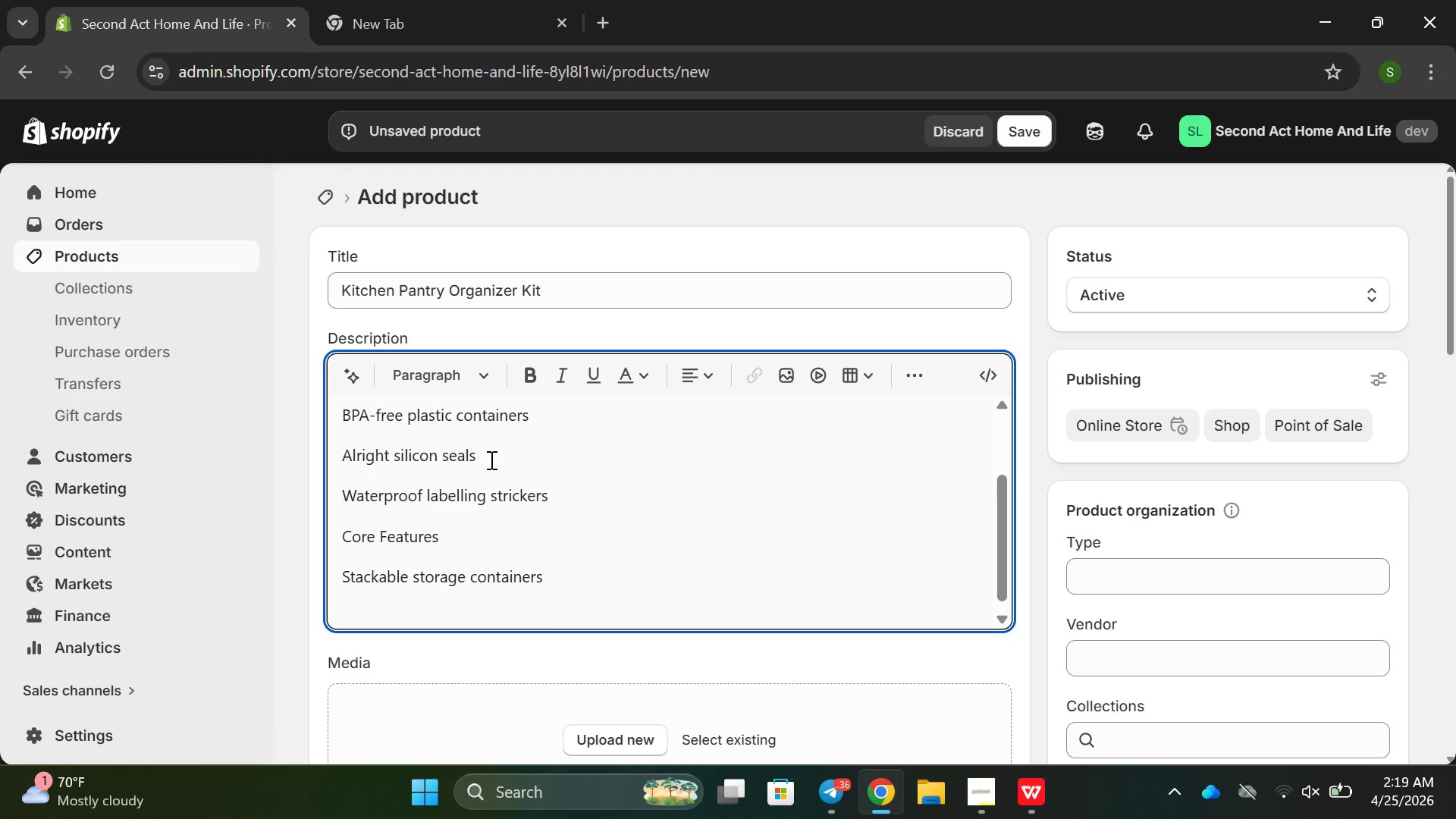 
type(Keeps Food)
key(Backspace)
key(Backspace)
key(Backspace)
key(Backspace)
type(food fresh longer)
 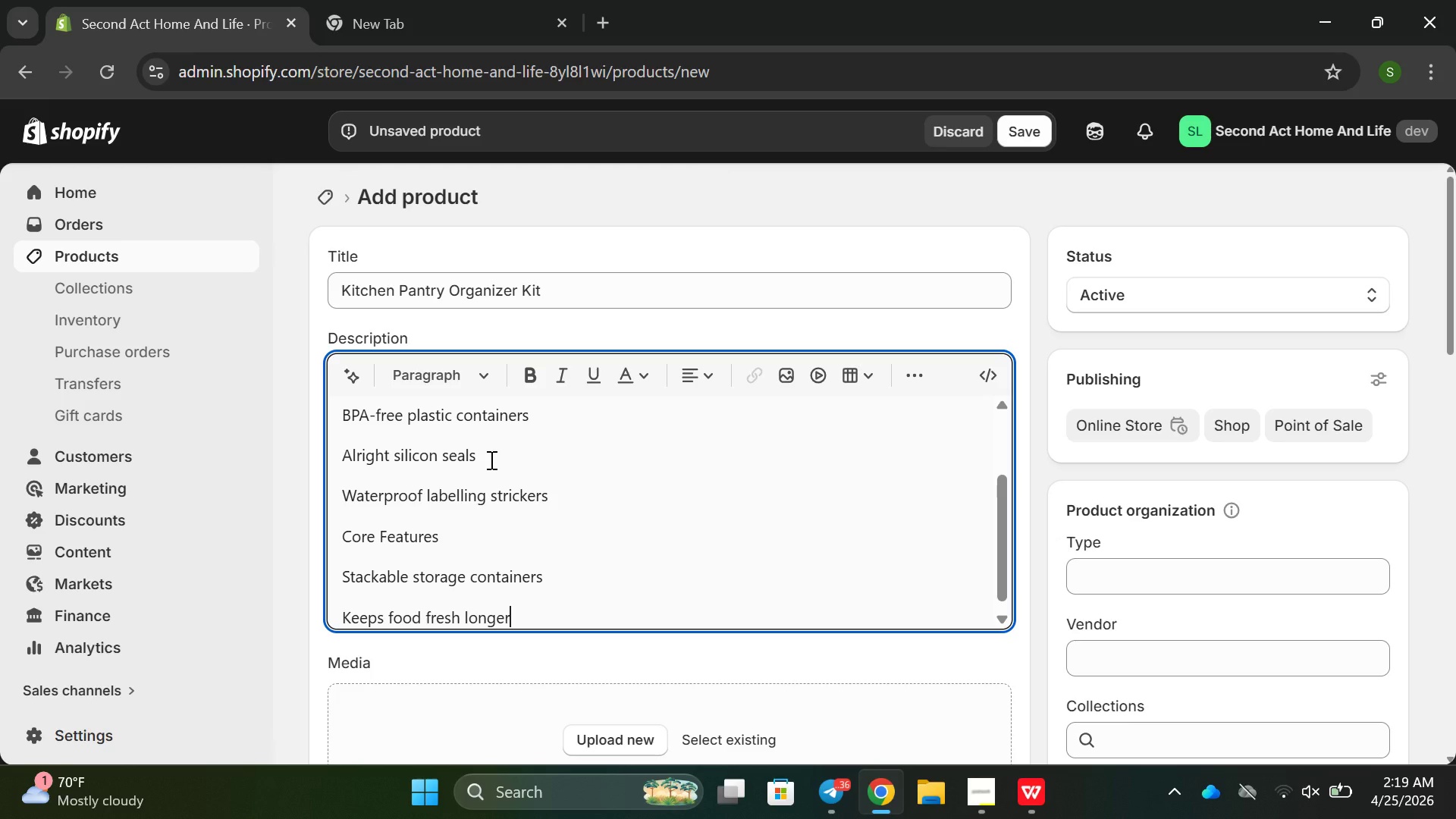 
key(Enter)
 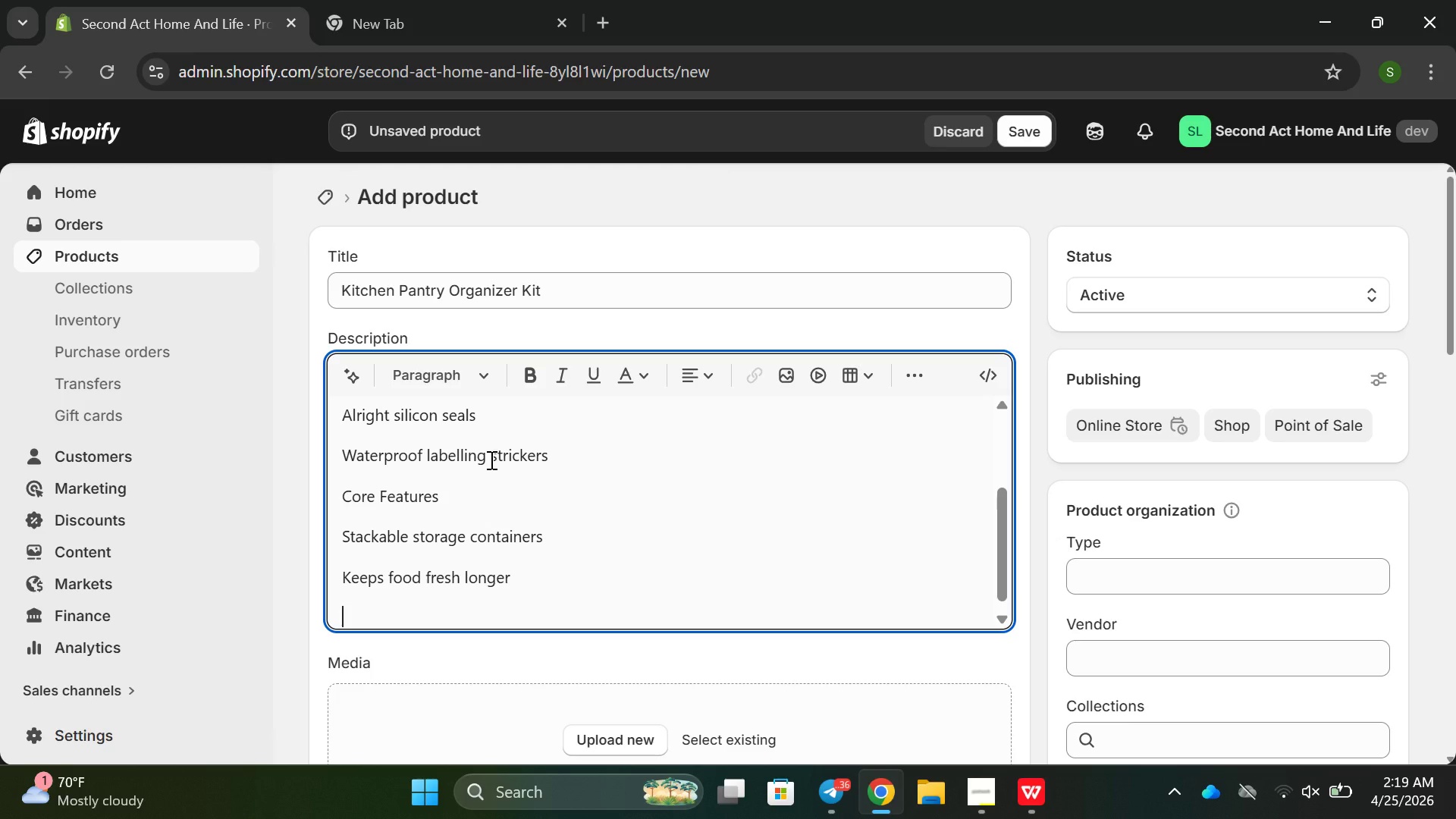 
type(Lable)
key(Backspace)
key(Backspace)
type(ek)
key(Backspace)
type(l  system for easy organization)
 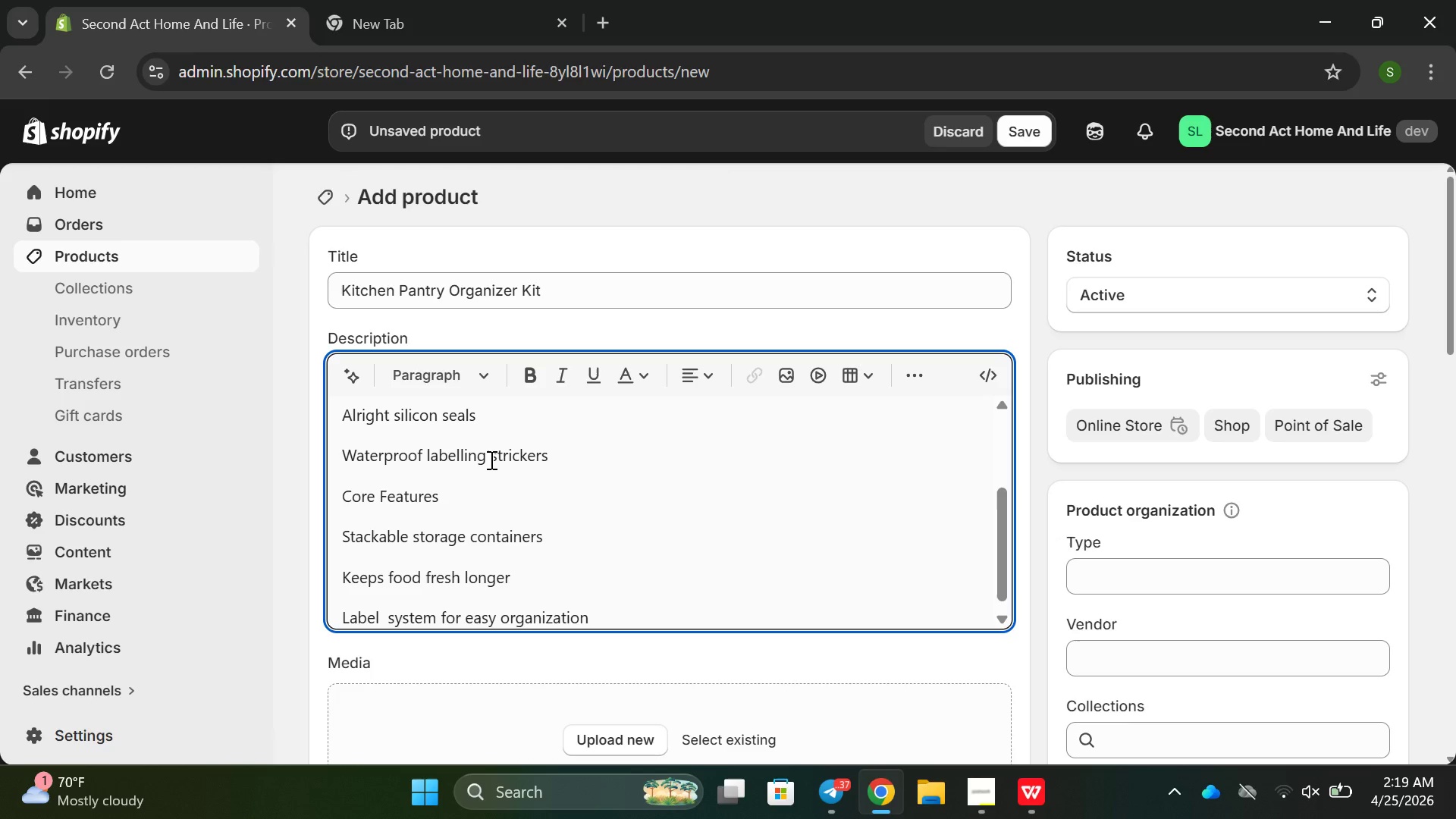 
key(Enter)
 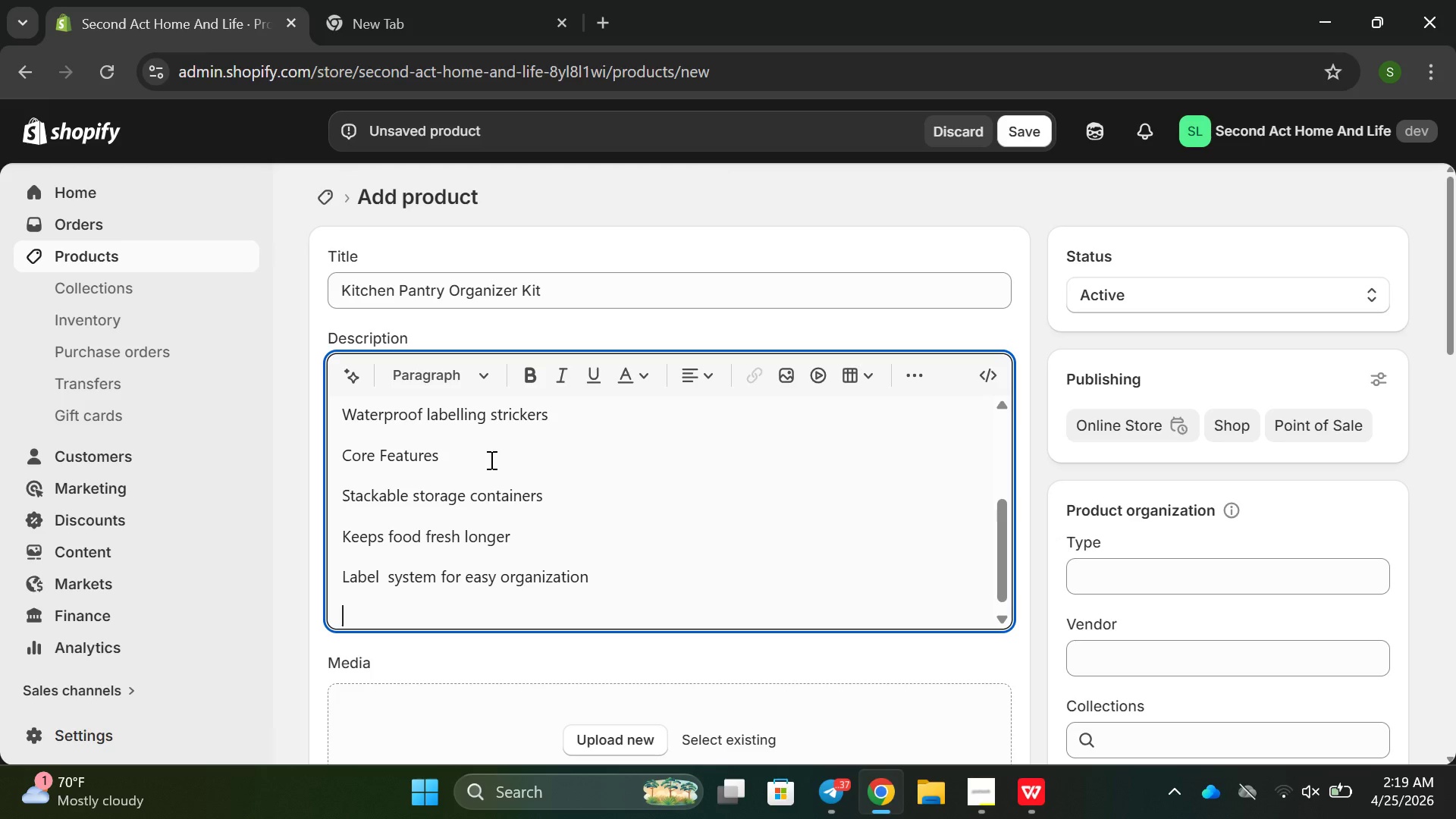 
type(Space-saving s)
key(Backspace)
type(Des)
key(Backspace)
key(Backspace)
key(Backspace)
key(Backspace)
type(d)
key(Backspace)
type( designe)
key(Backspace)
 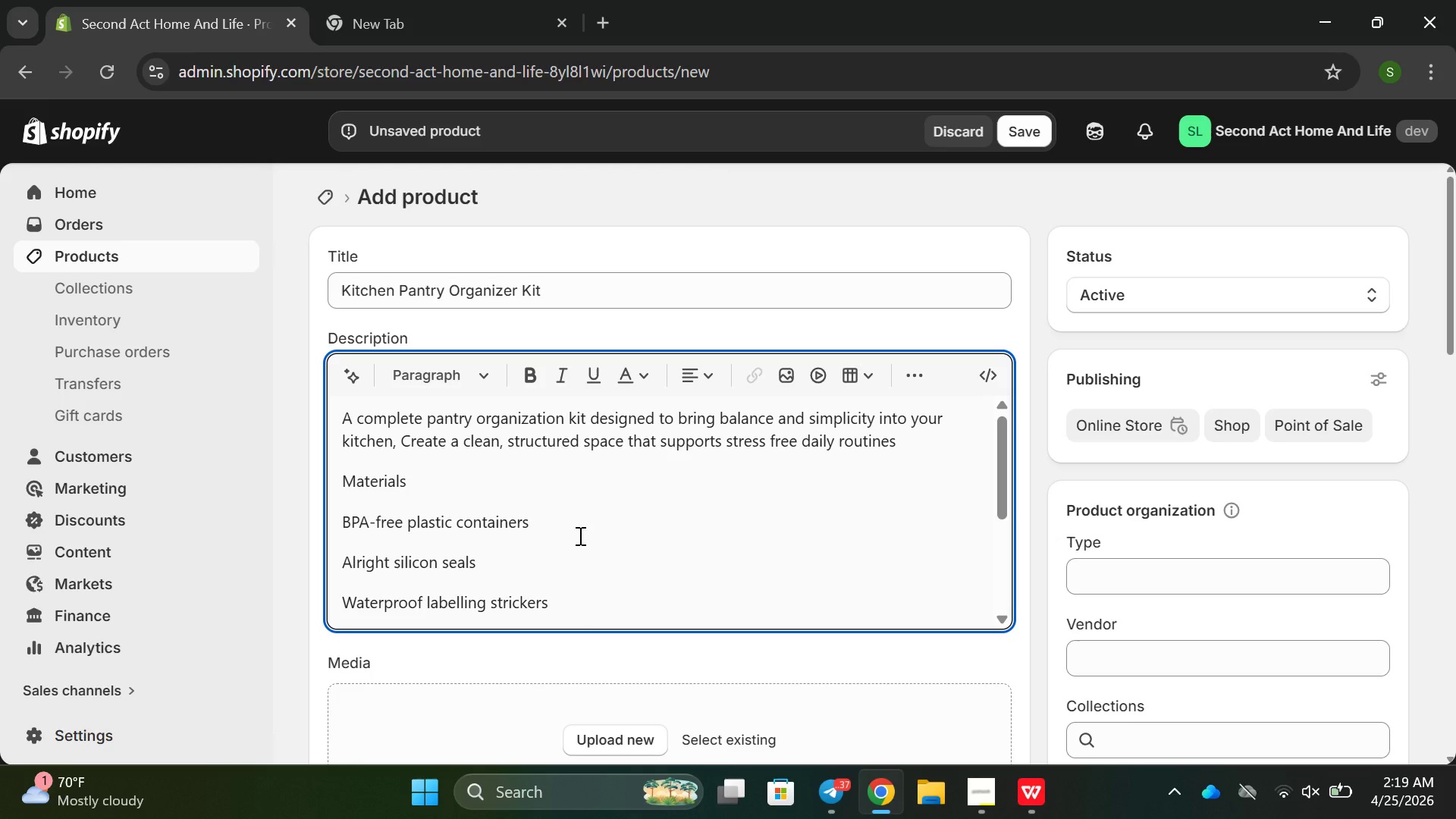 
double_click([384, 483])
 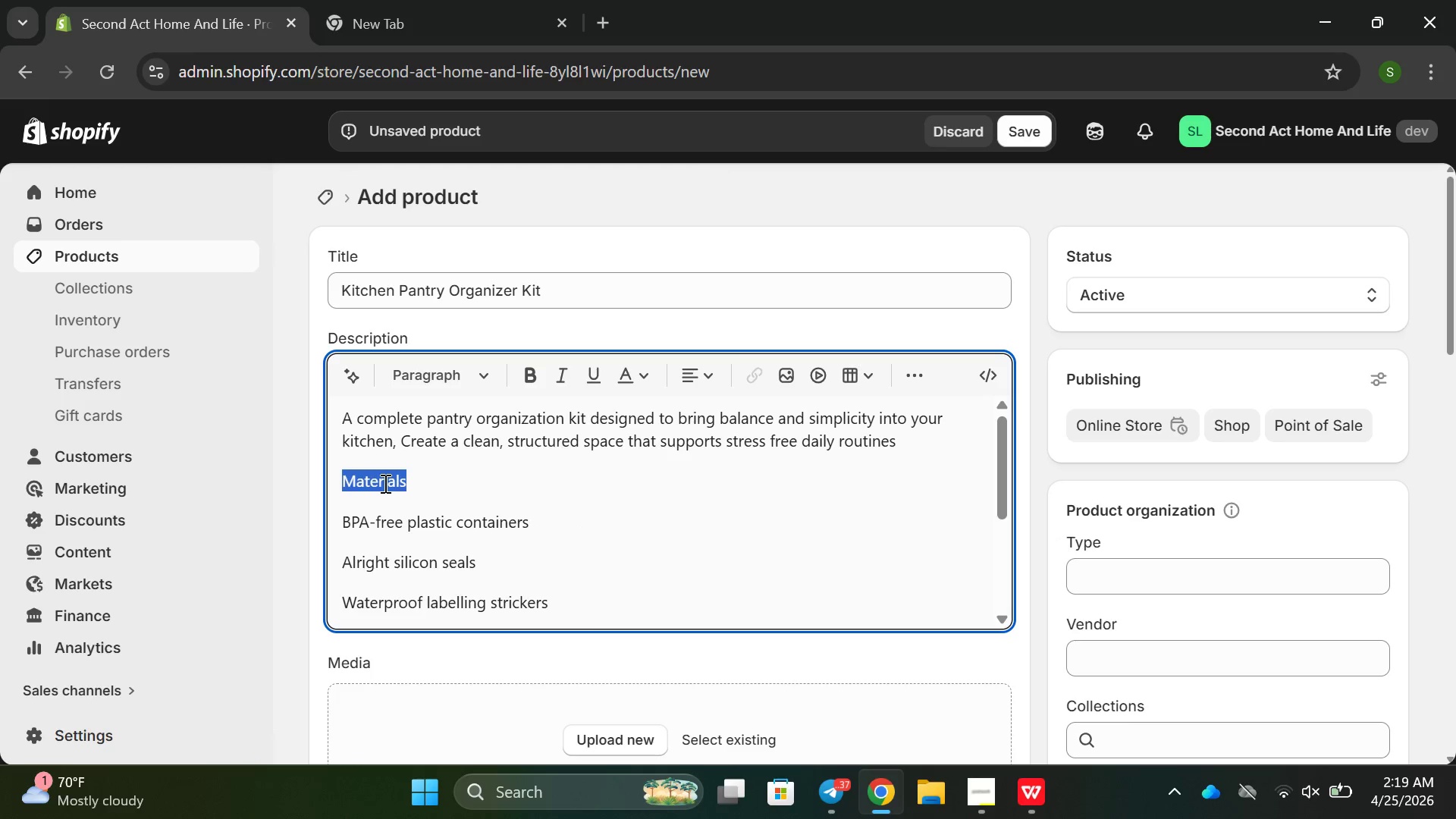 
triple_click([384, 483])
 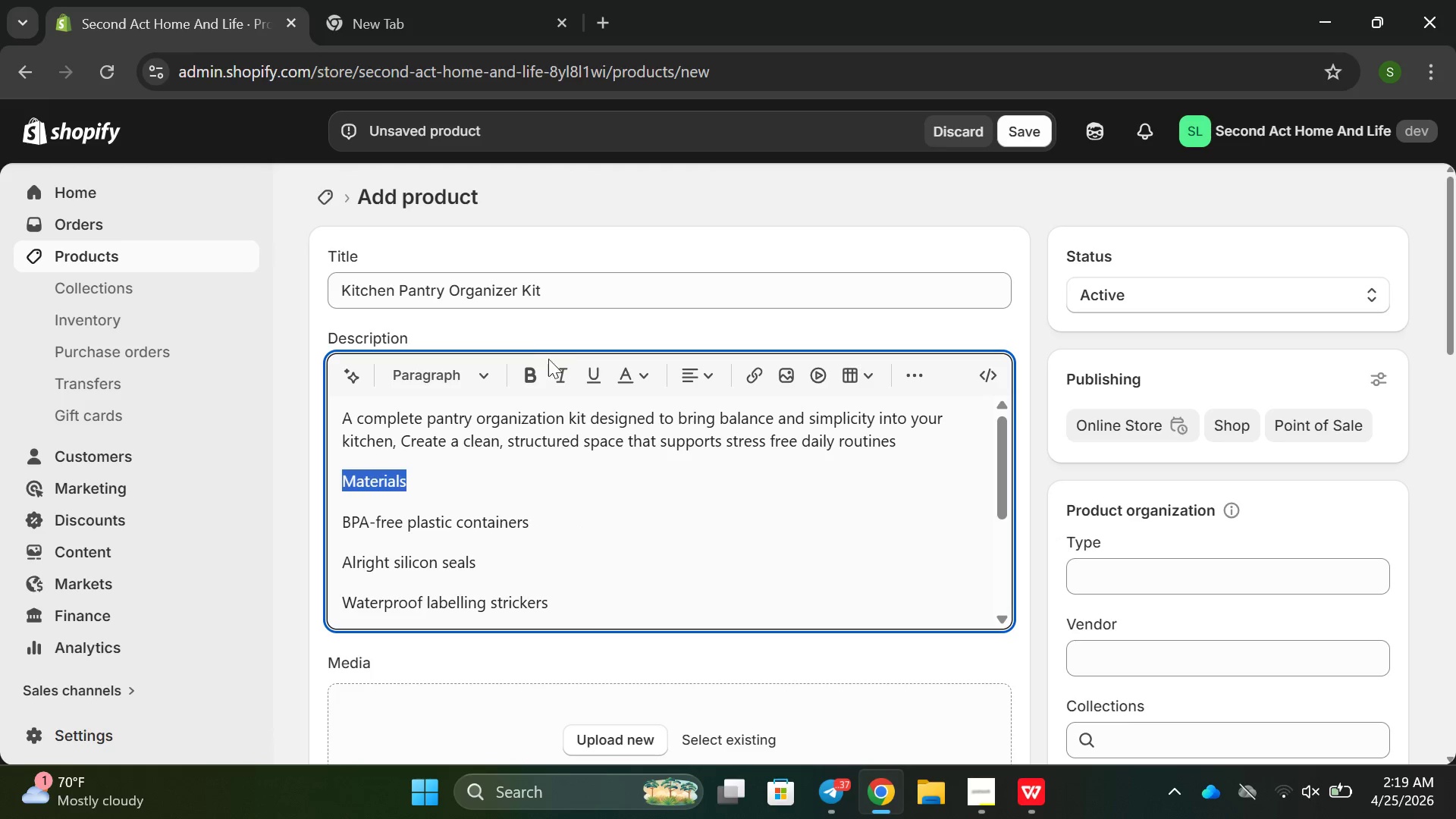 
left_click([527, 374])
 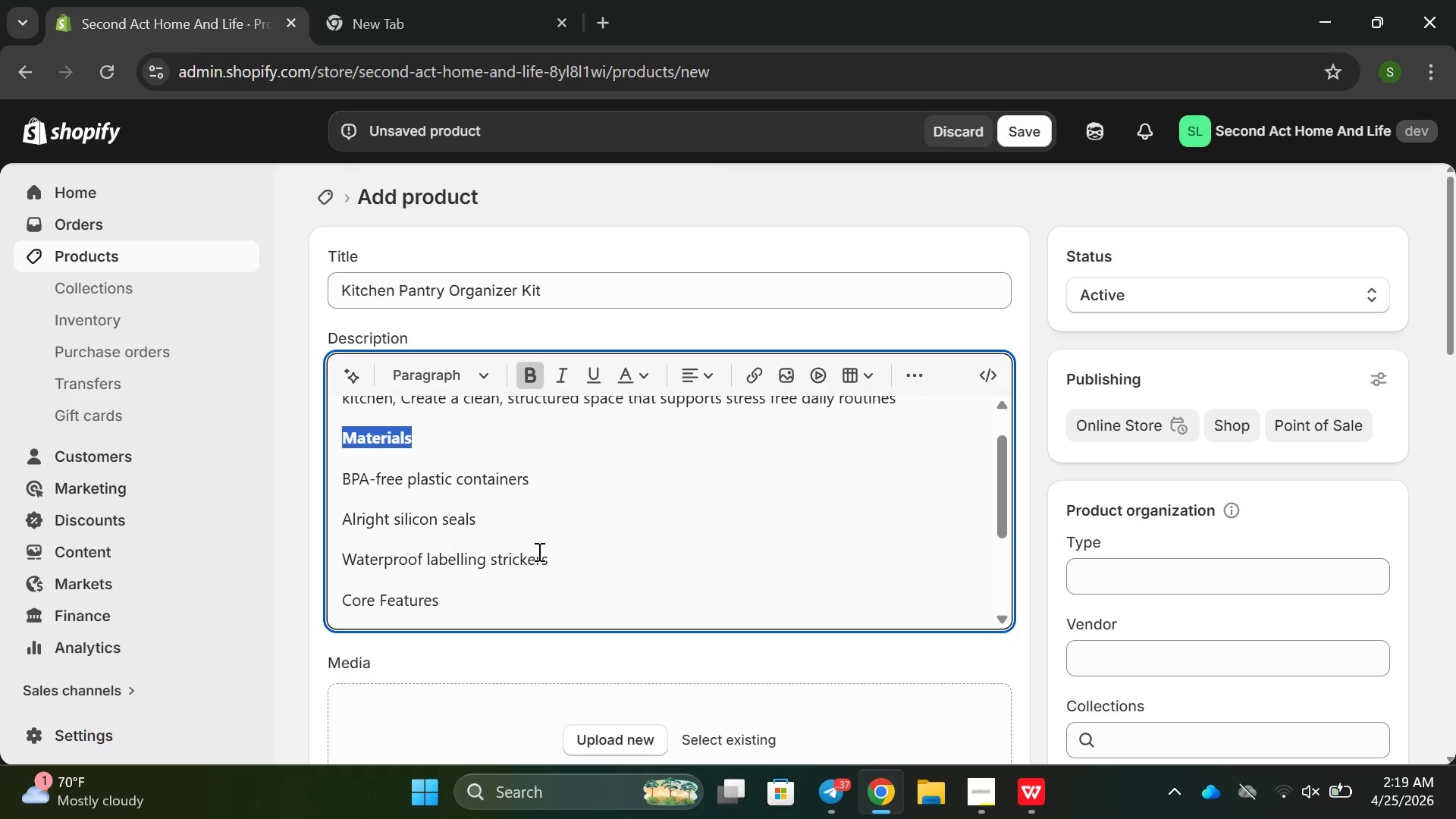 
left_click_drag(start_coordinate=[556, 555], to_coordinate=[337, 478])
 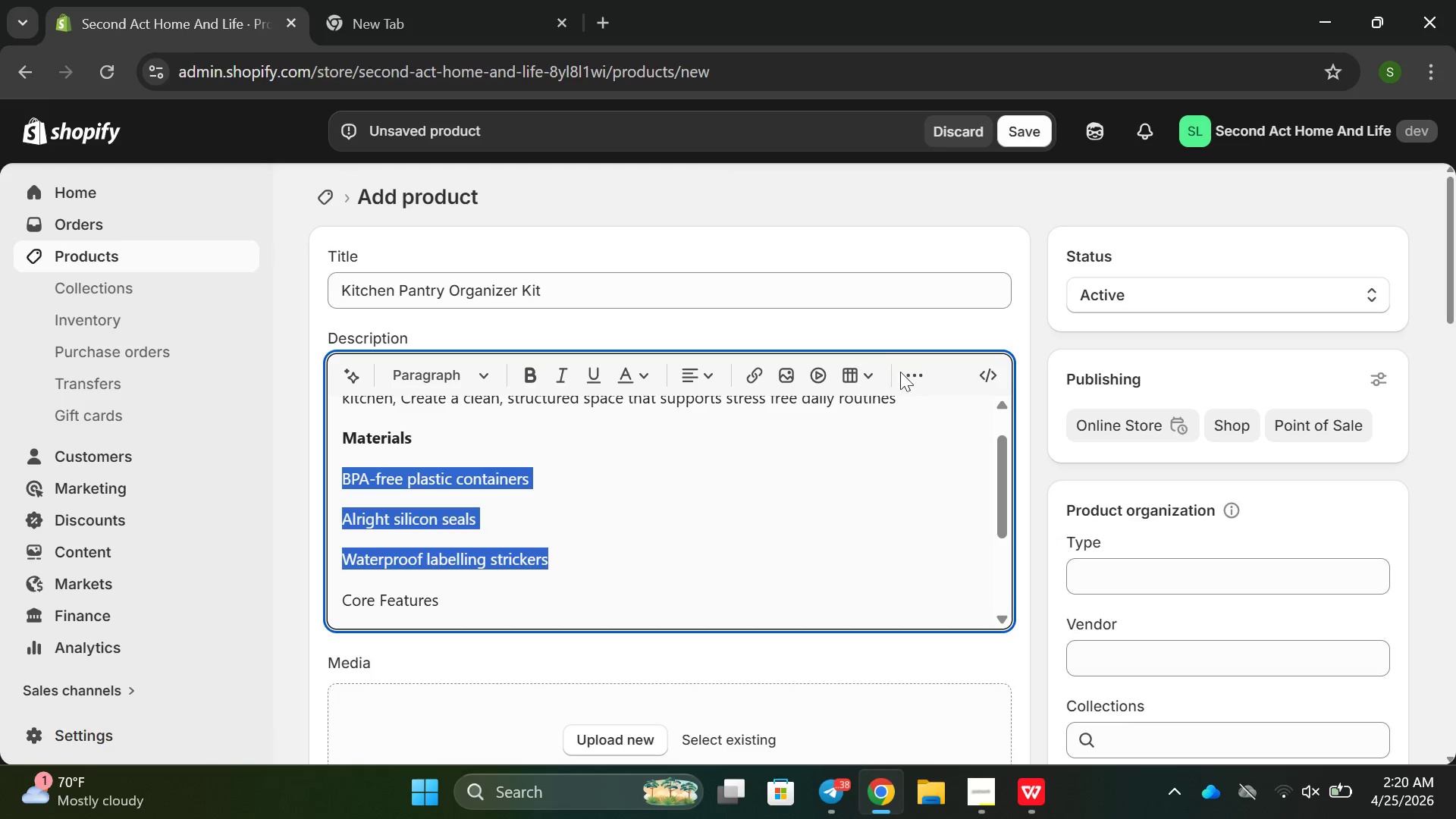 
left_click([909, 374])
 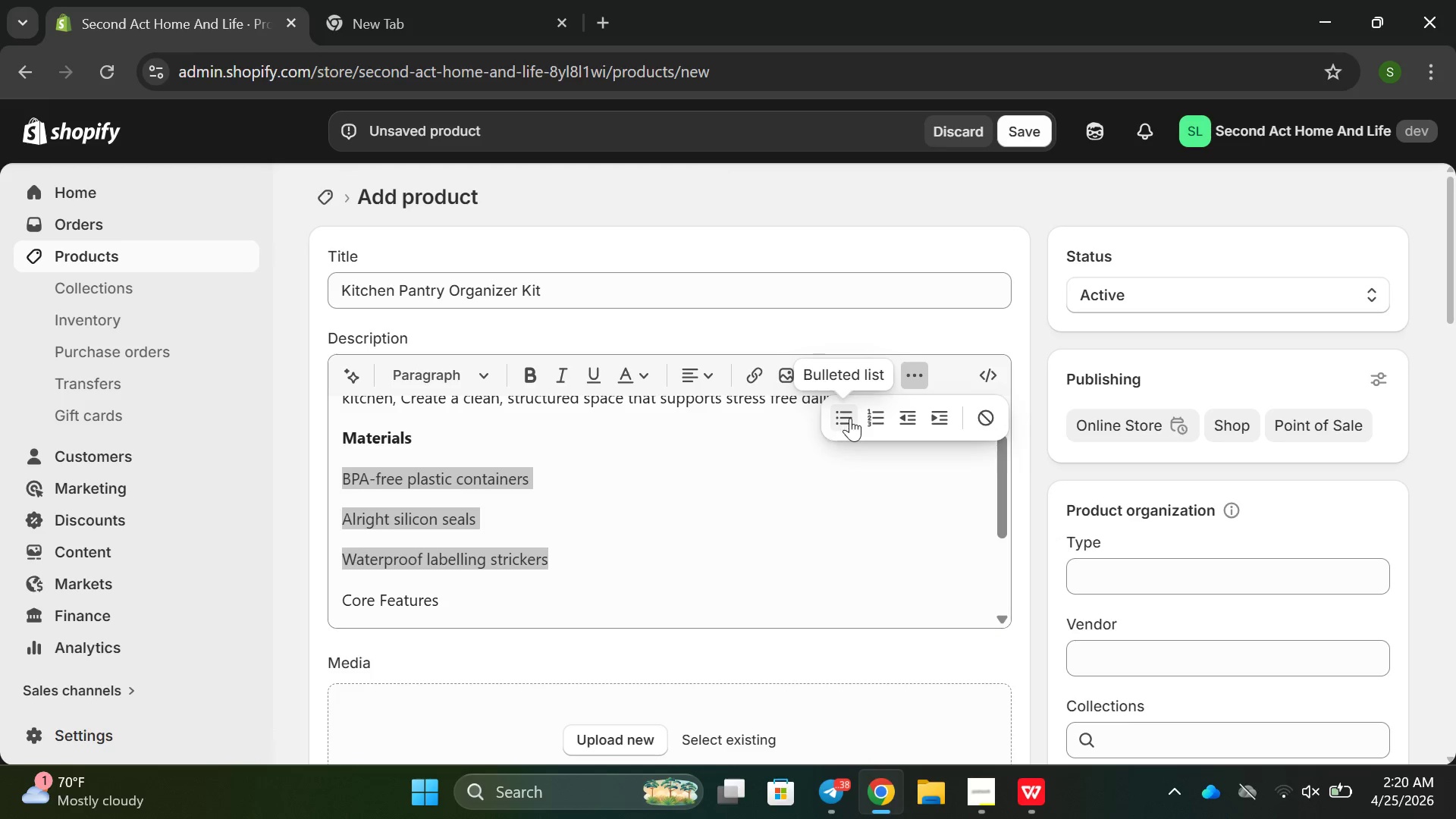 
left_click([851, 416])
 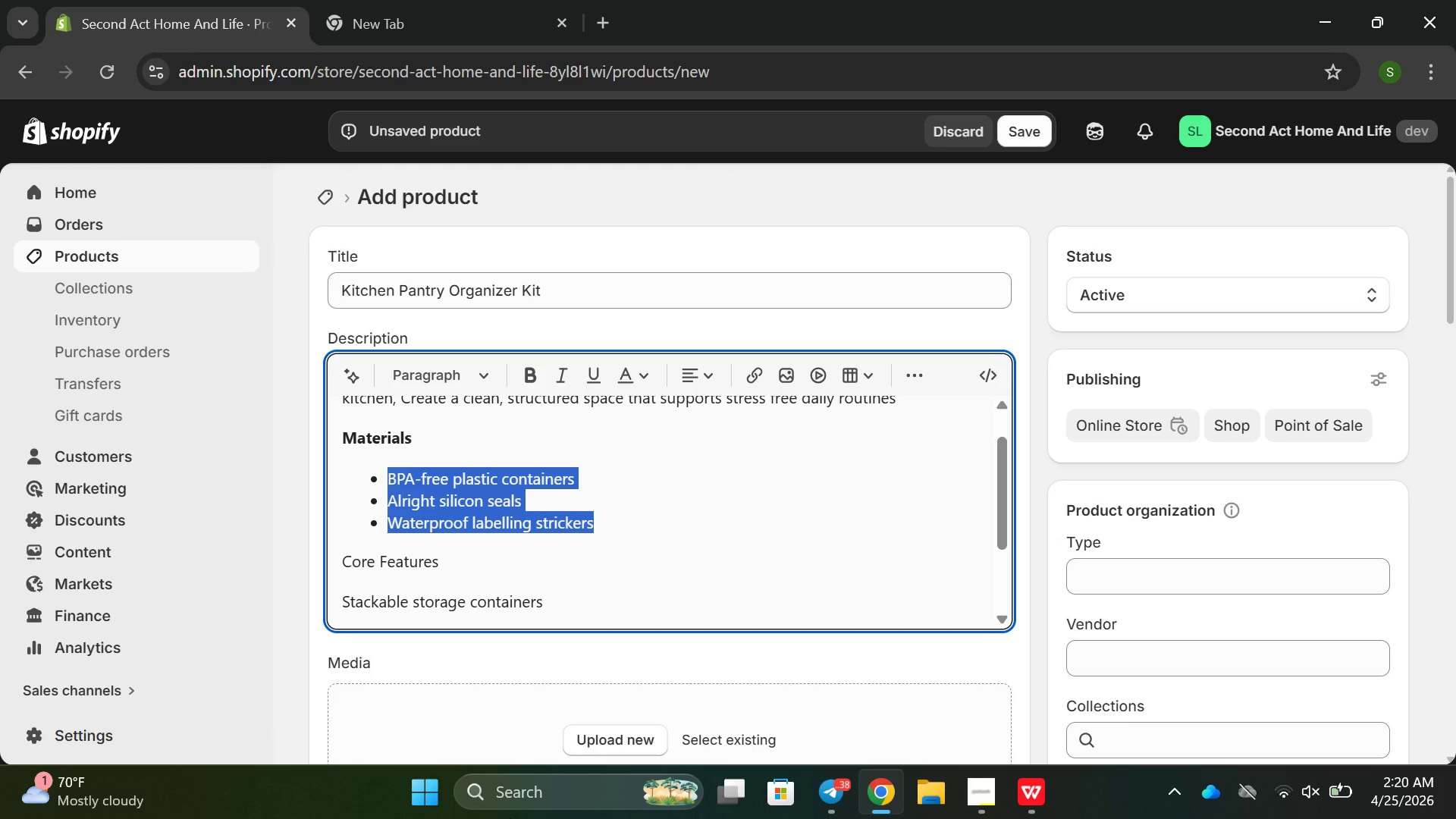 
wait(27.2)
 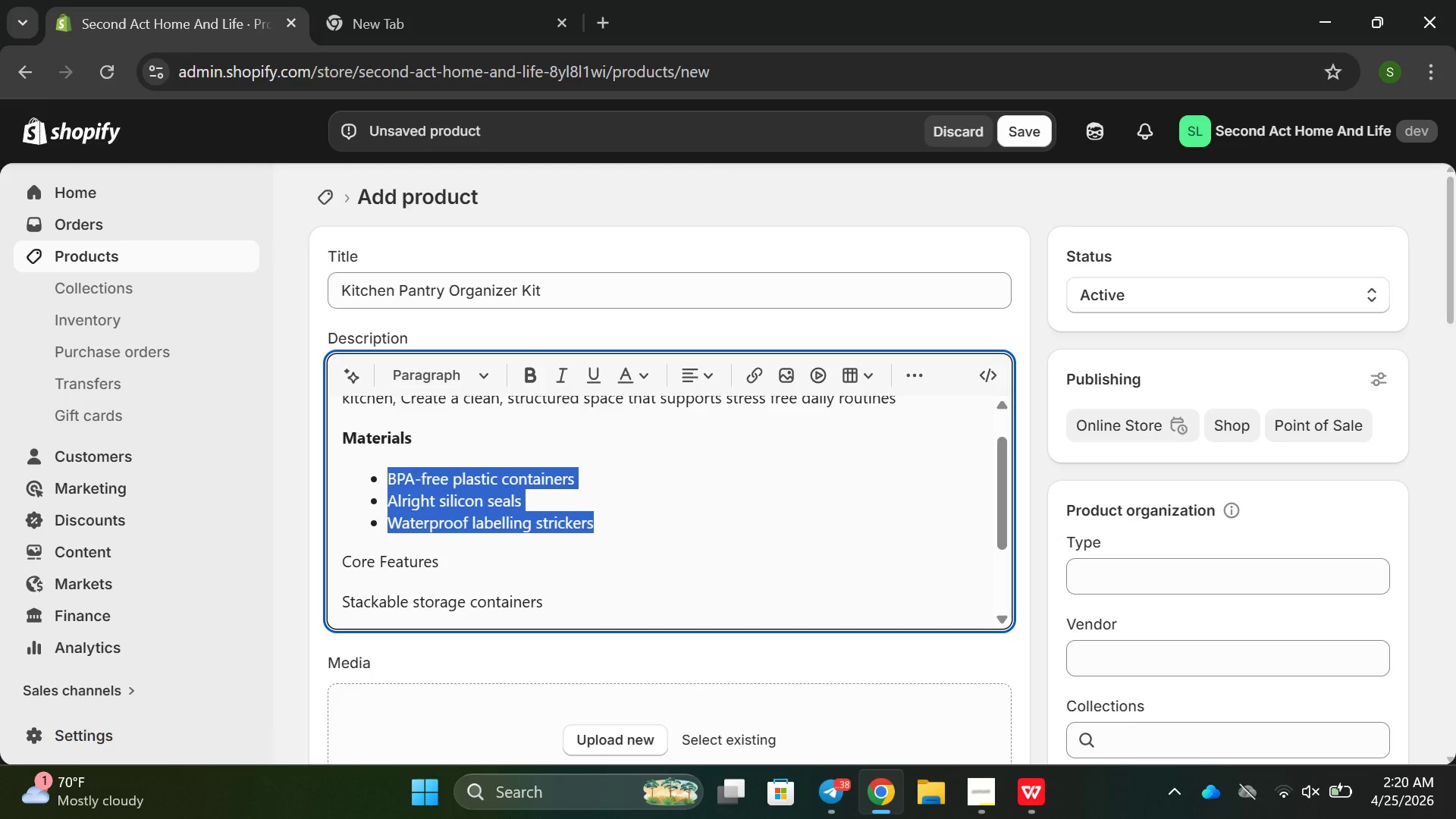 
double_click([350, 567])
 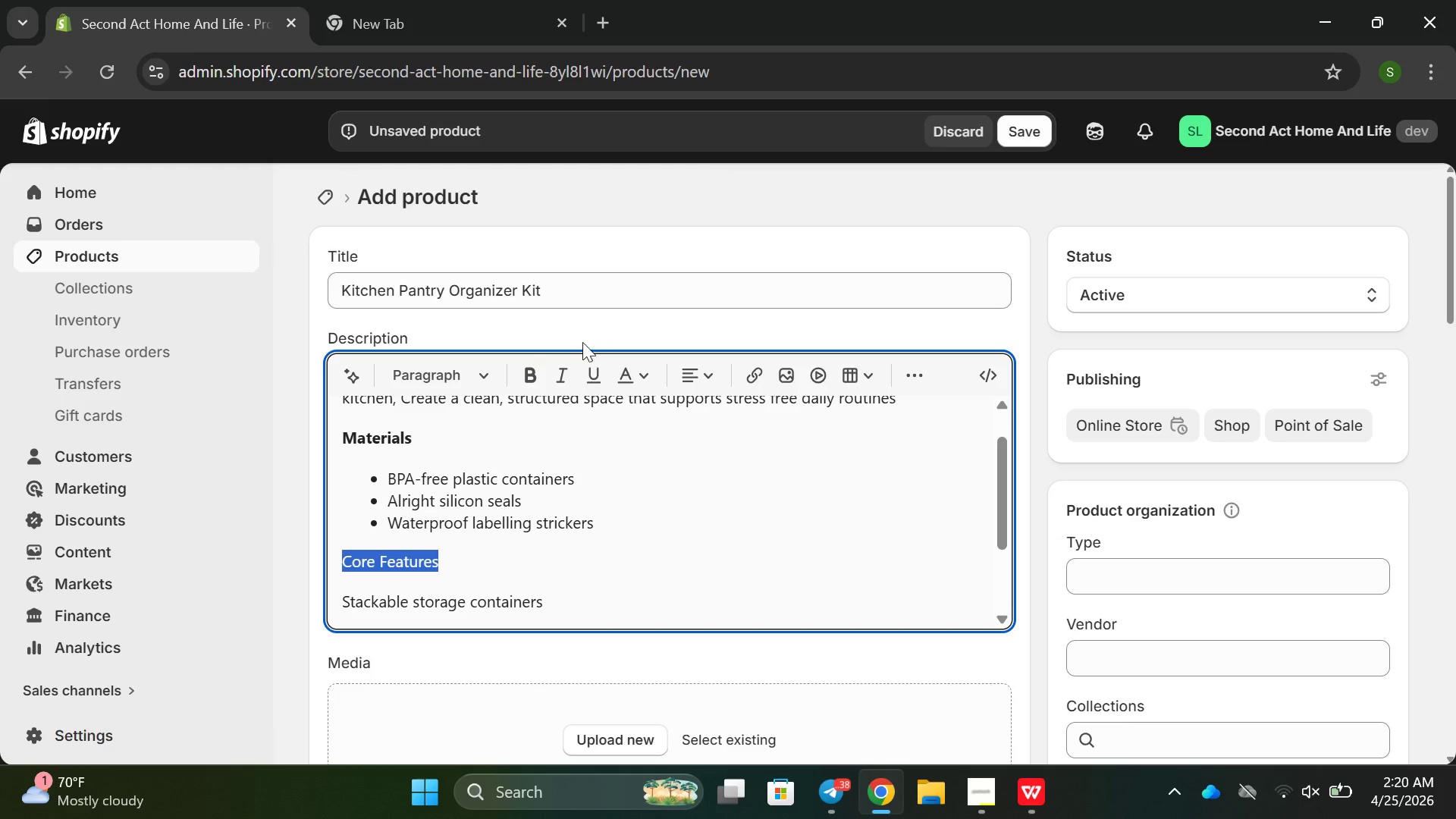 
left_click([529, 384])
 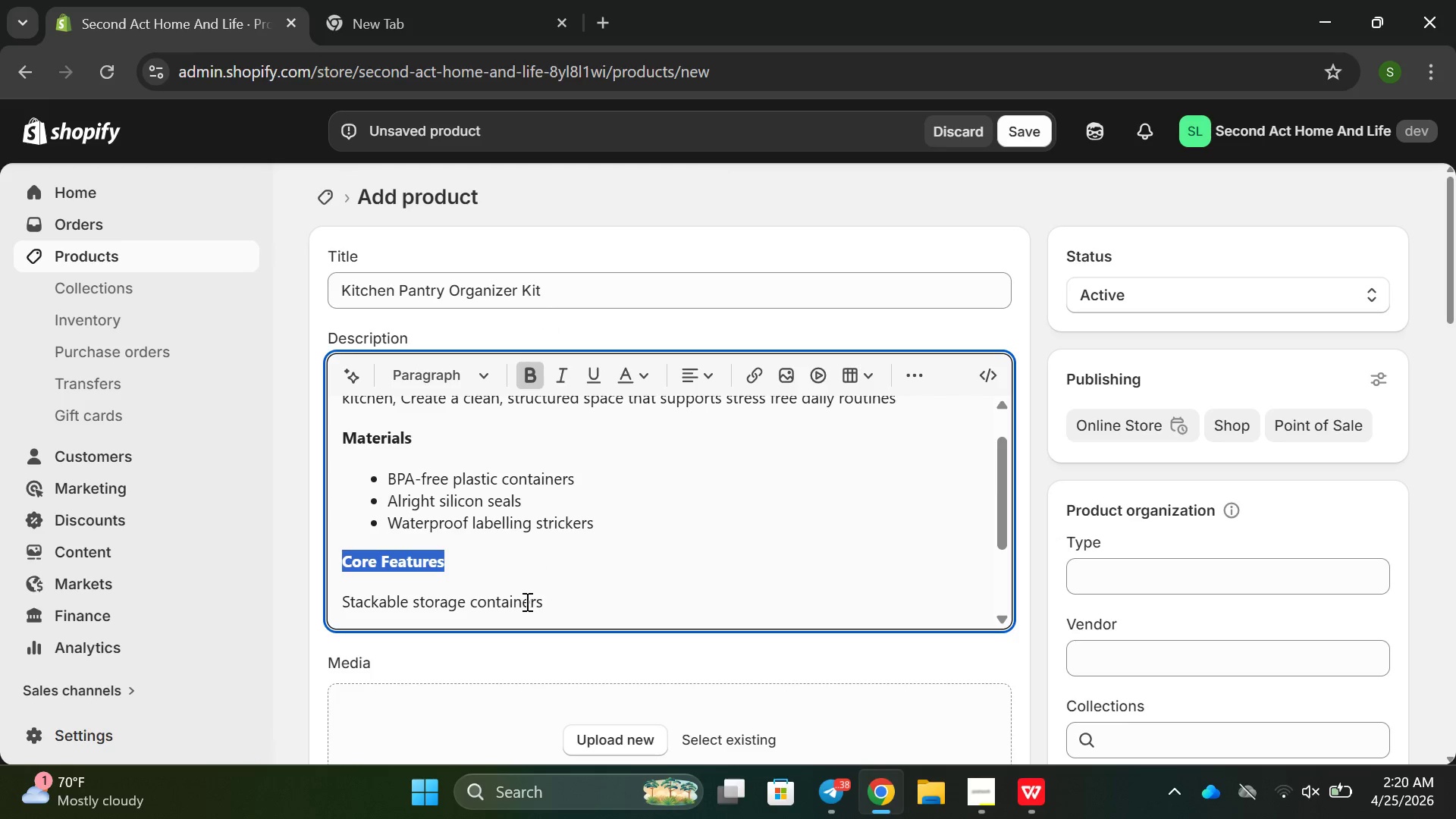 
scroll: coordinate [598, 593], scroll_direction: down, amount: 2.0
 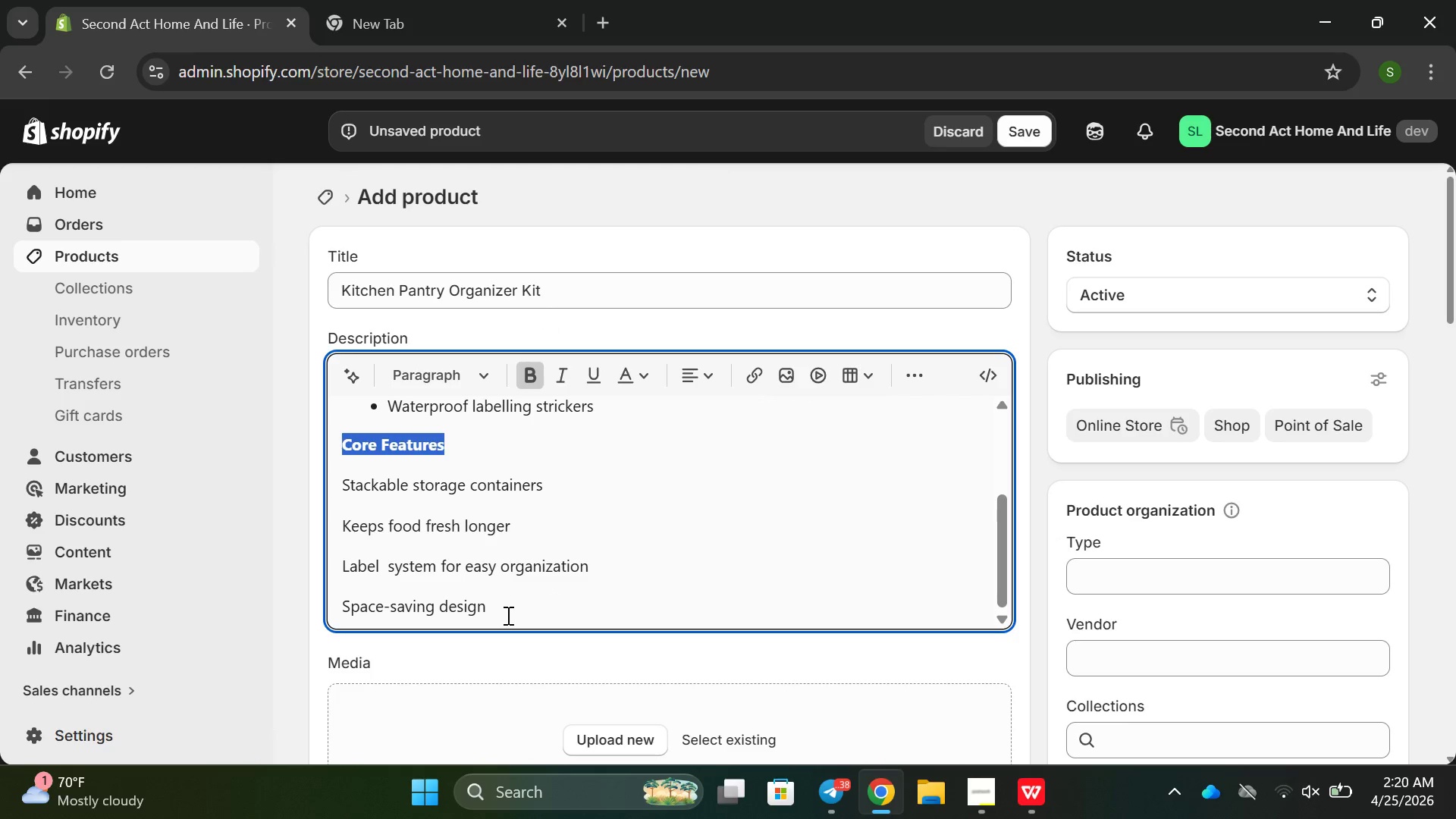 
left_click_drag(start_coordinate=[507, 615], to_coordinate=[327, 478])
 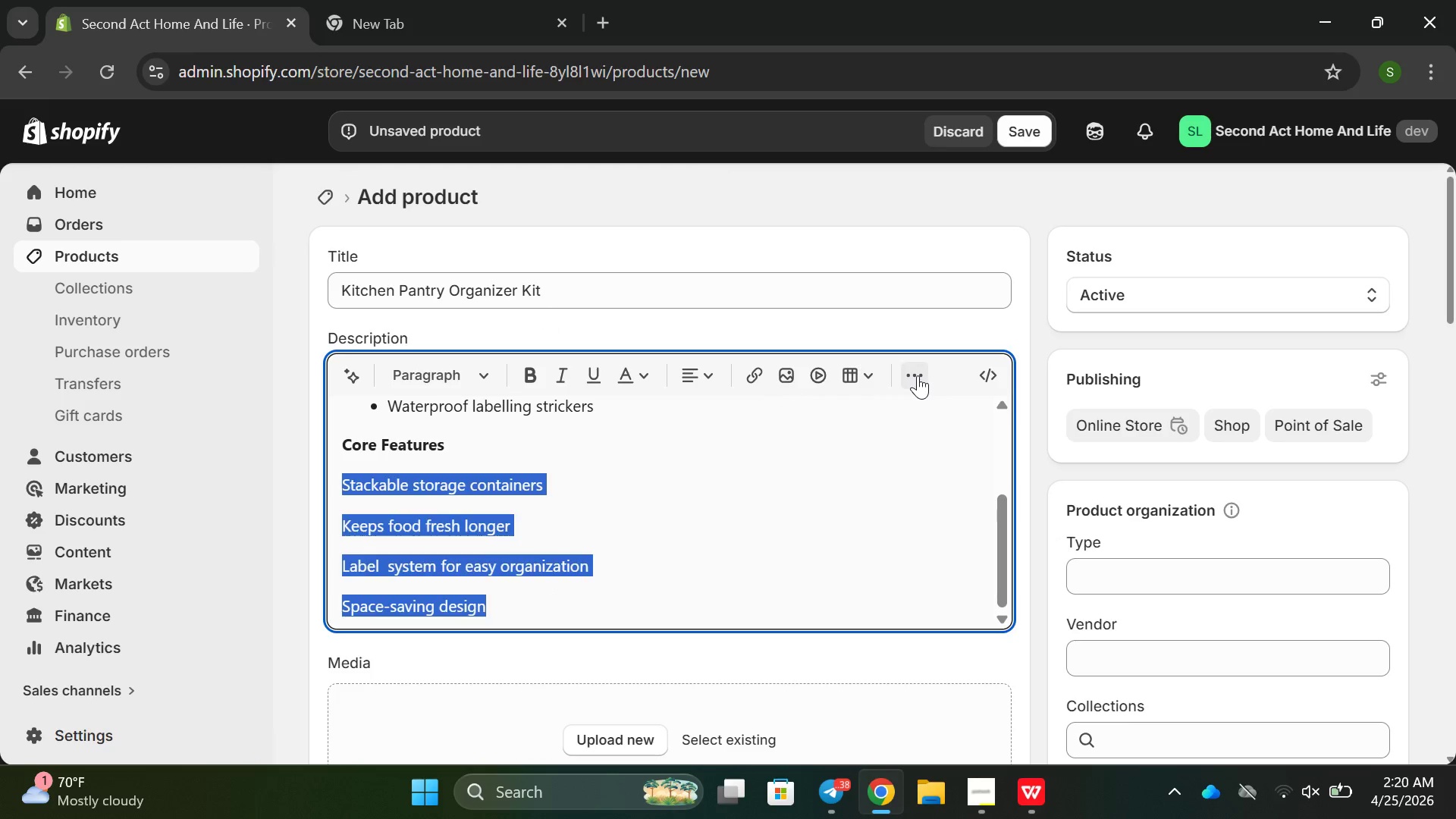 
left_click([835, 414])
 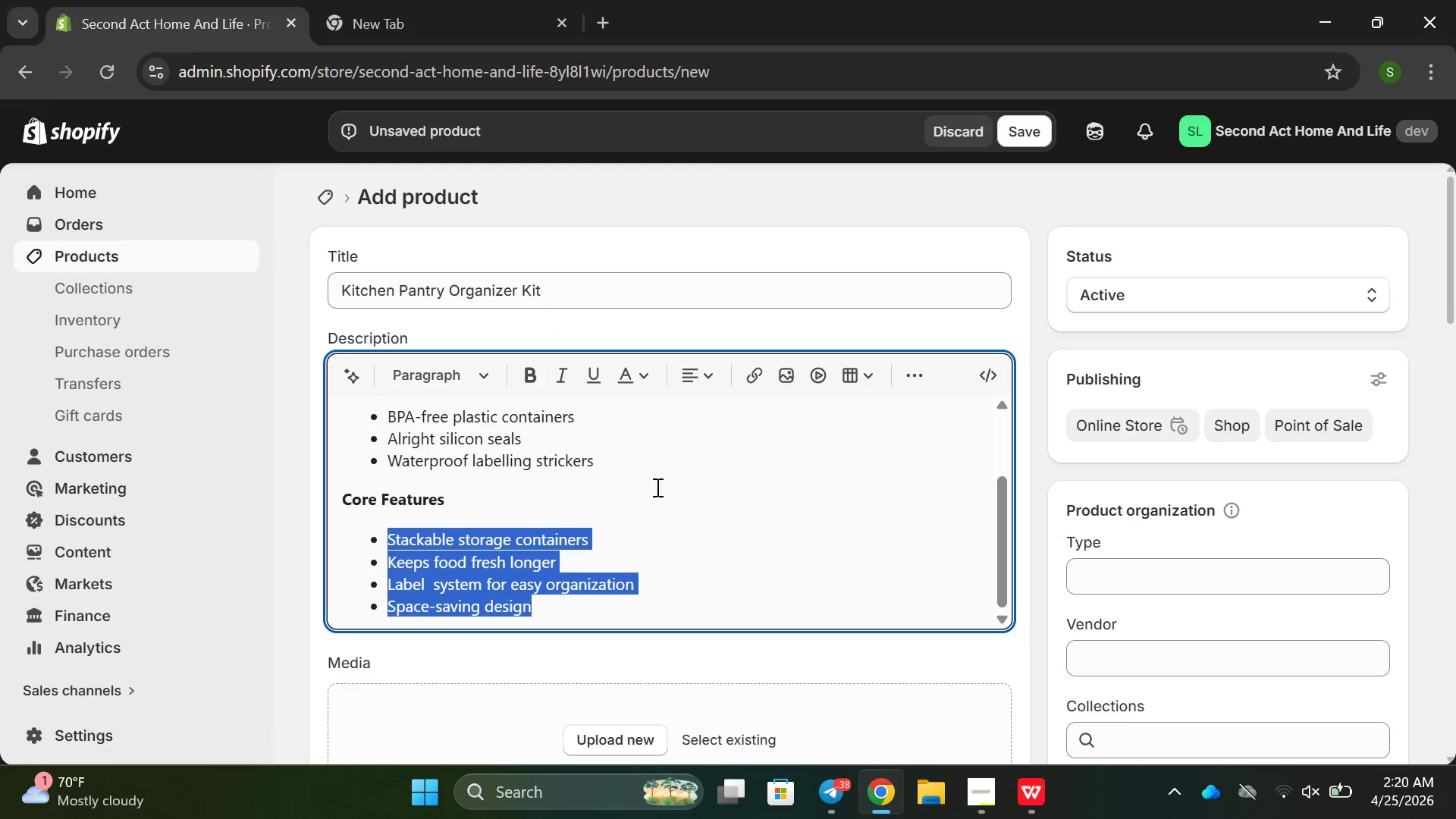 
scroll: coordinate [645, 540], scroll_direction: down, amount: 2.0
 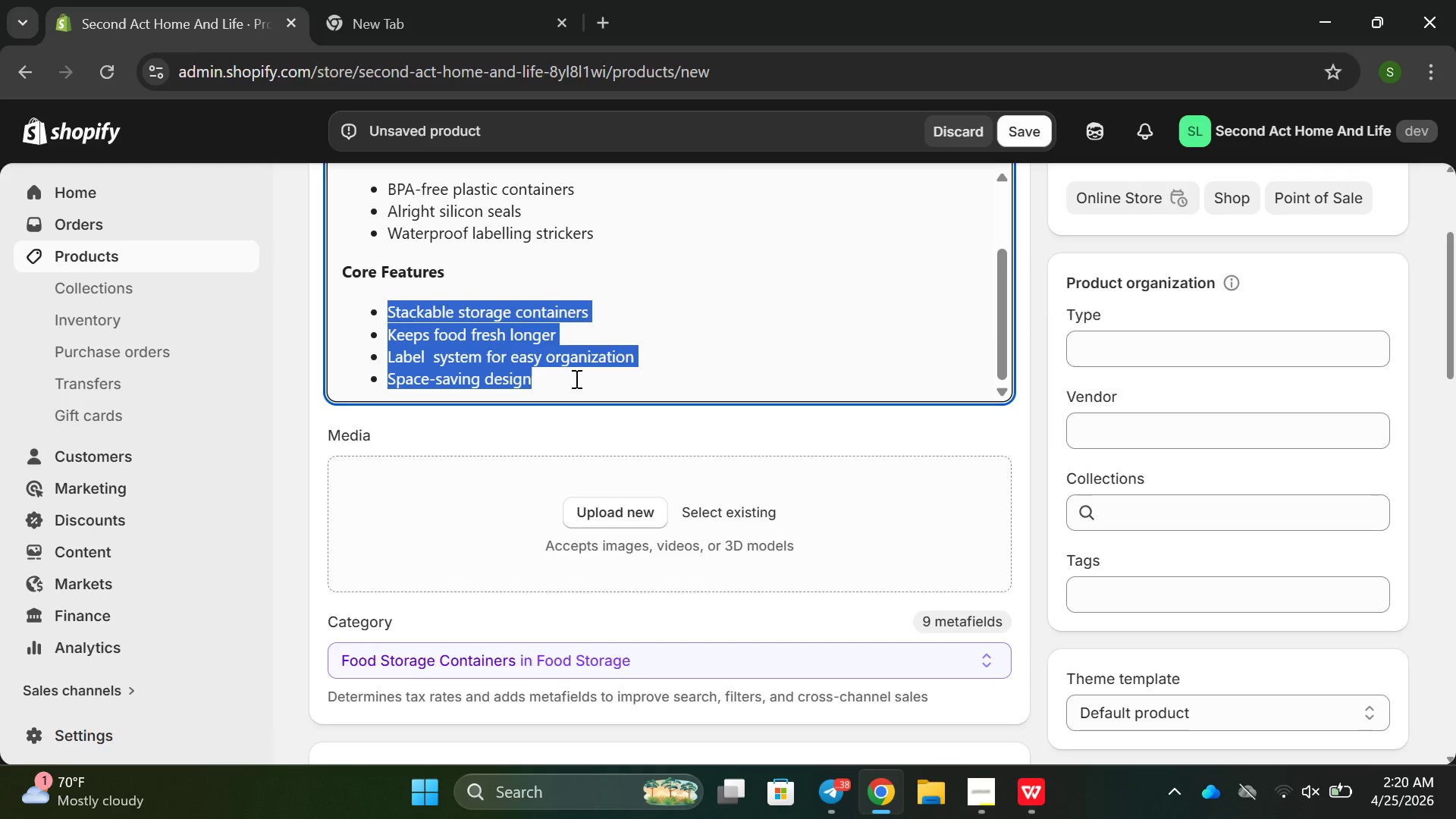 
left_click([558, 390])
 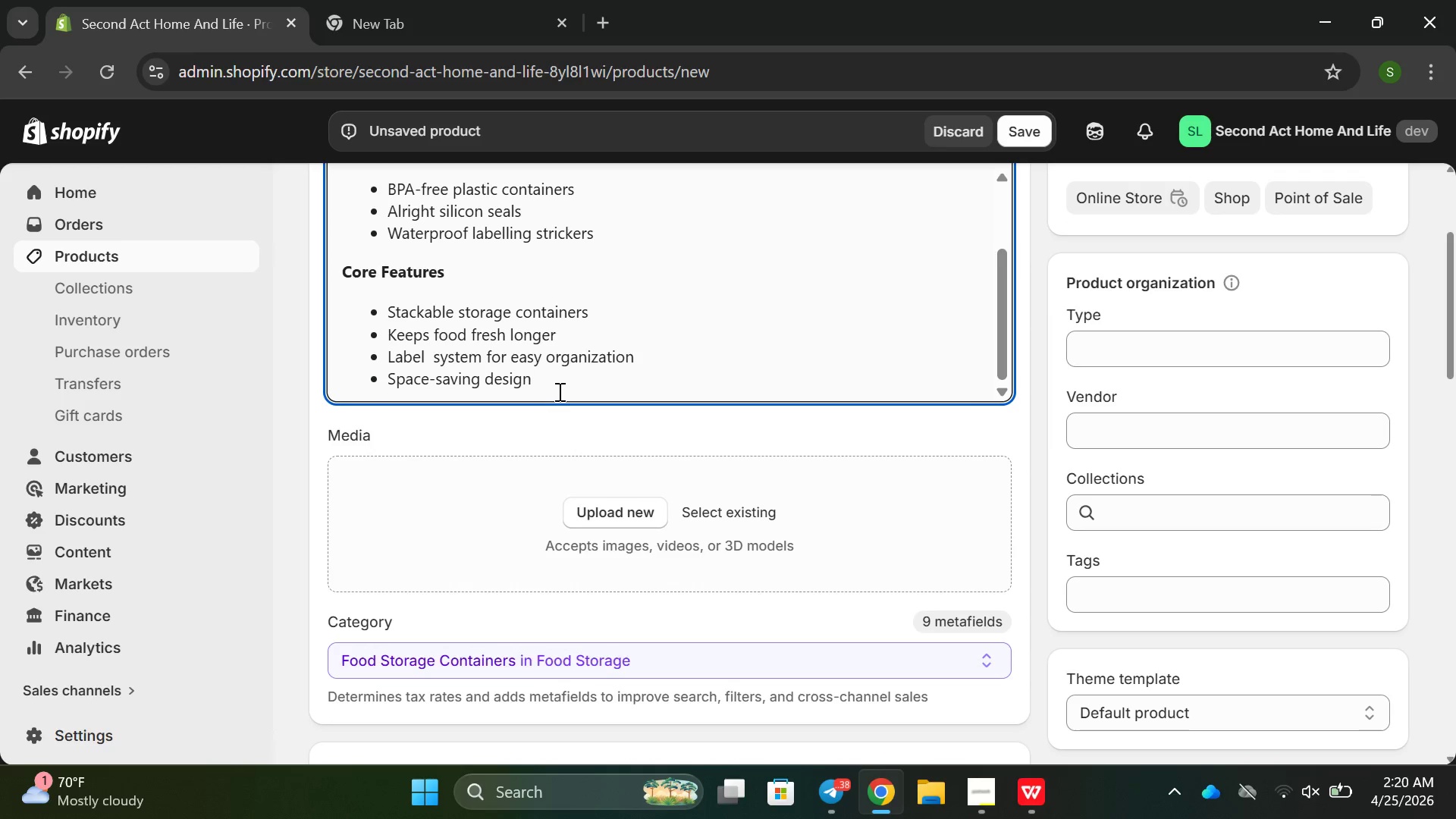 
key(Enter)
 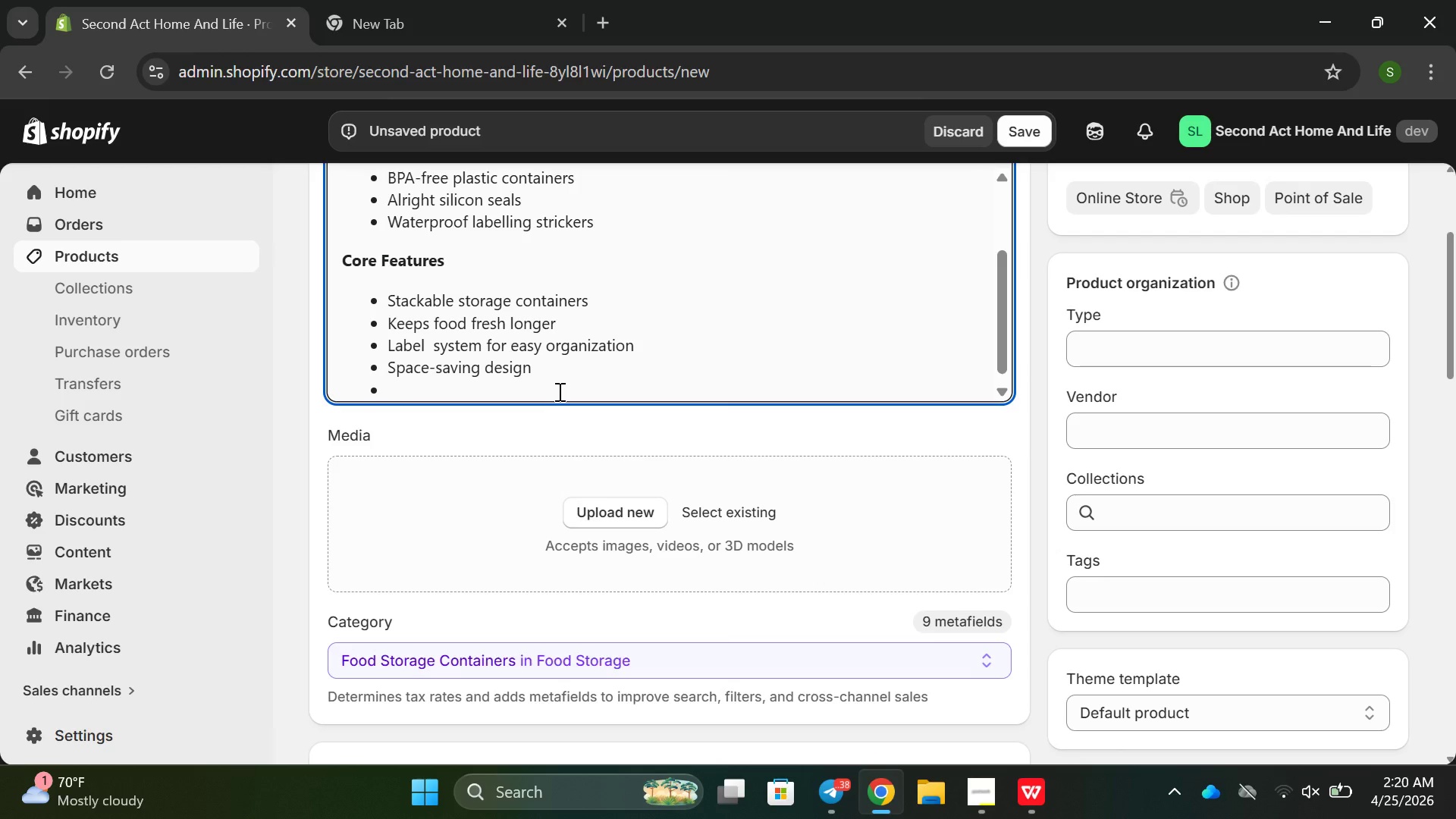 
type(Why pe)
key(Backspace)
key(Backspace)
key(Backspace)
key(Backspace)
key(Backspace)
key(Backspace)
 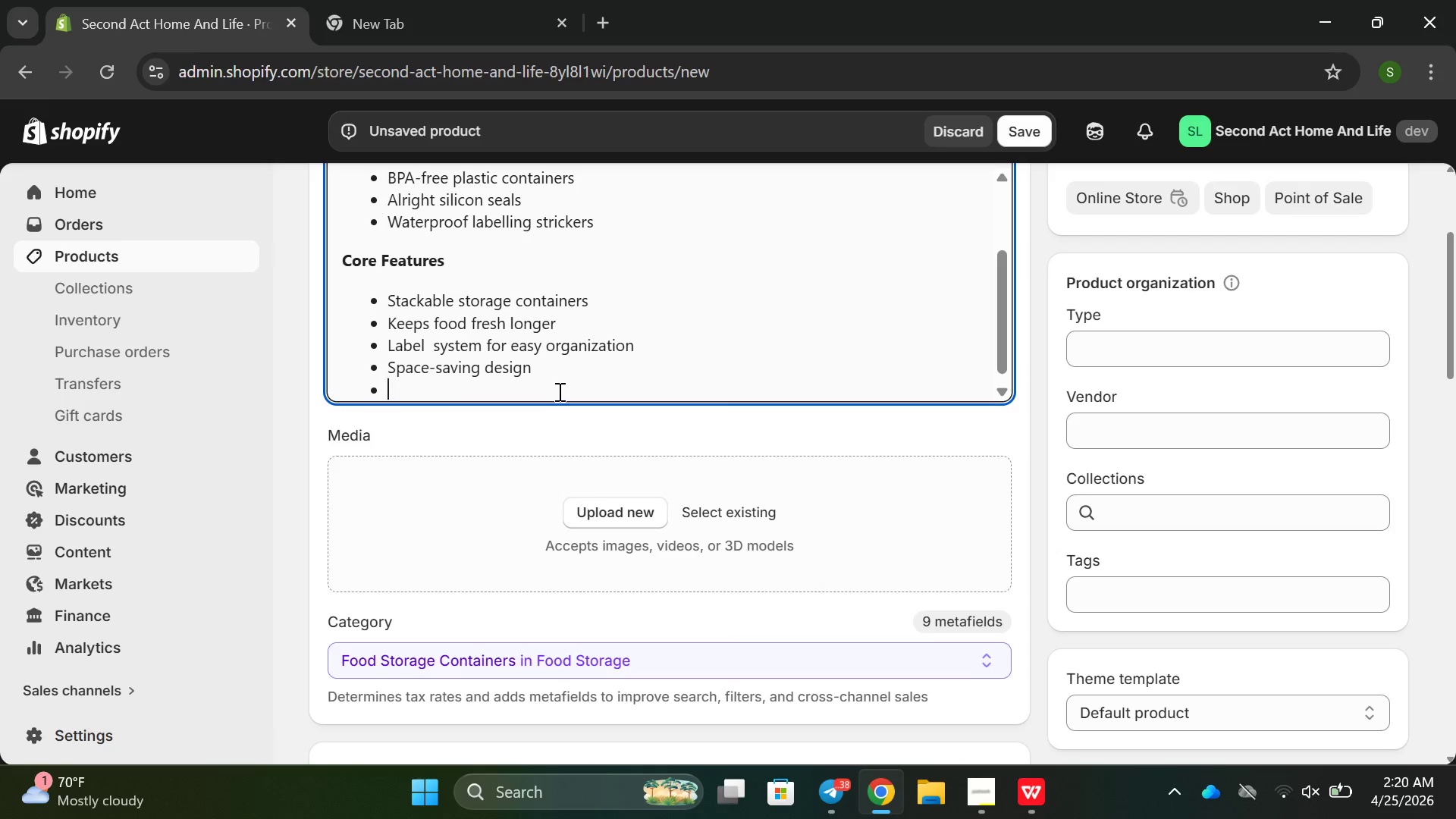 
key(Enter)
 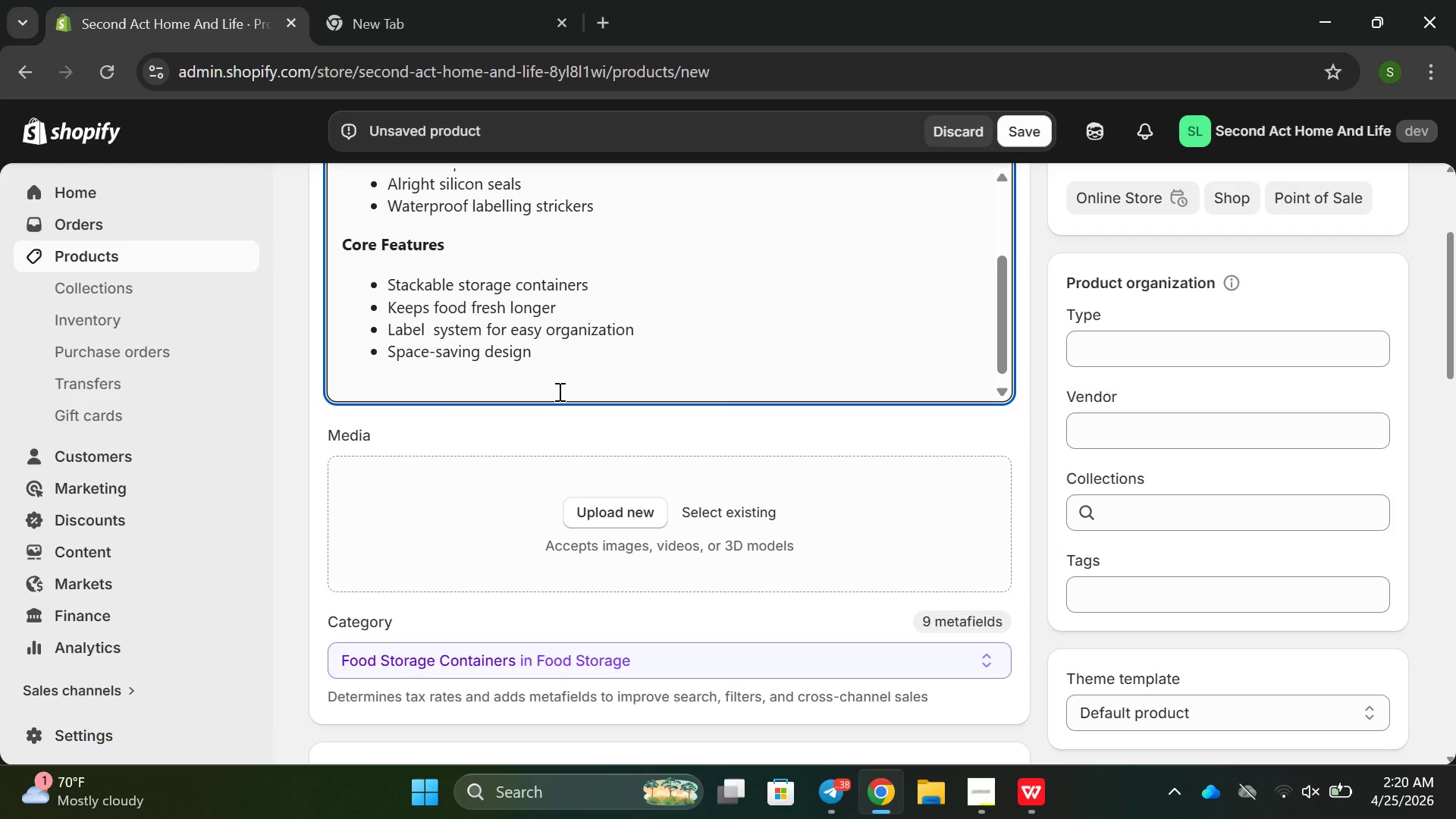 
type(why people love \)
key(Backspace)
key(Backspace)
key(Backspace)
key(Backspace)
key(Backspace)
key(Backspace)
key(Backspace)
key(Backspace)
type(Why Peopke Love it )
key(Backspace)
key(Backspace)
key(Backspace)
type(It)
 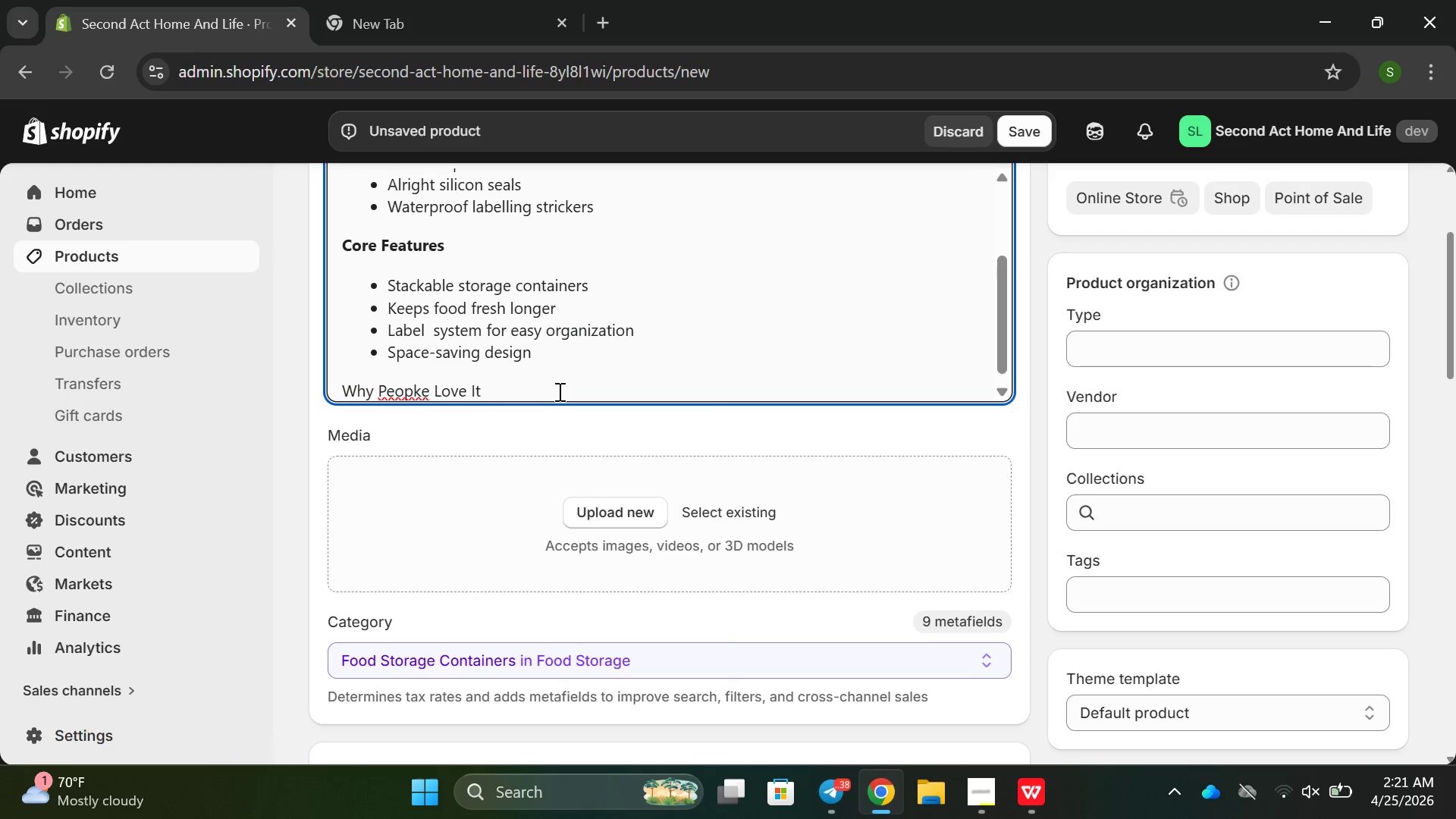 
left_click([410, 394])
 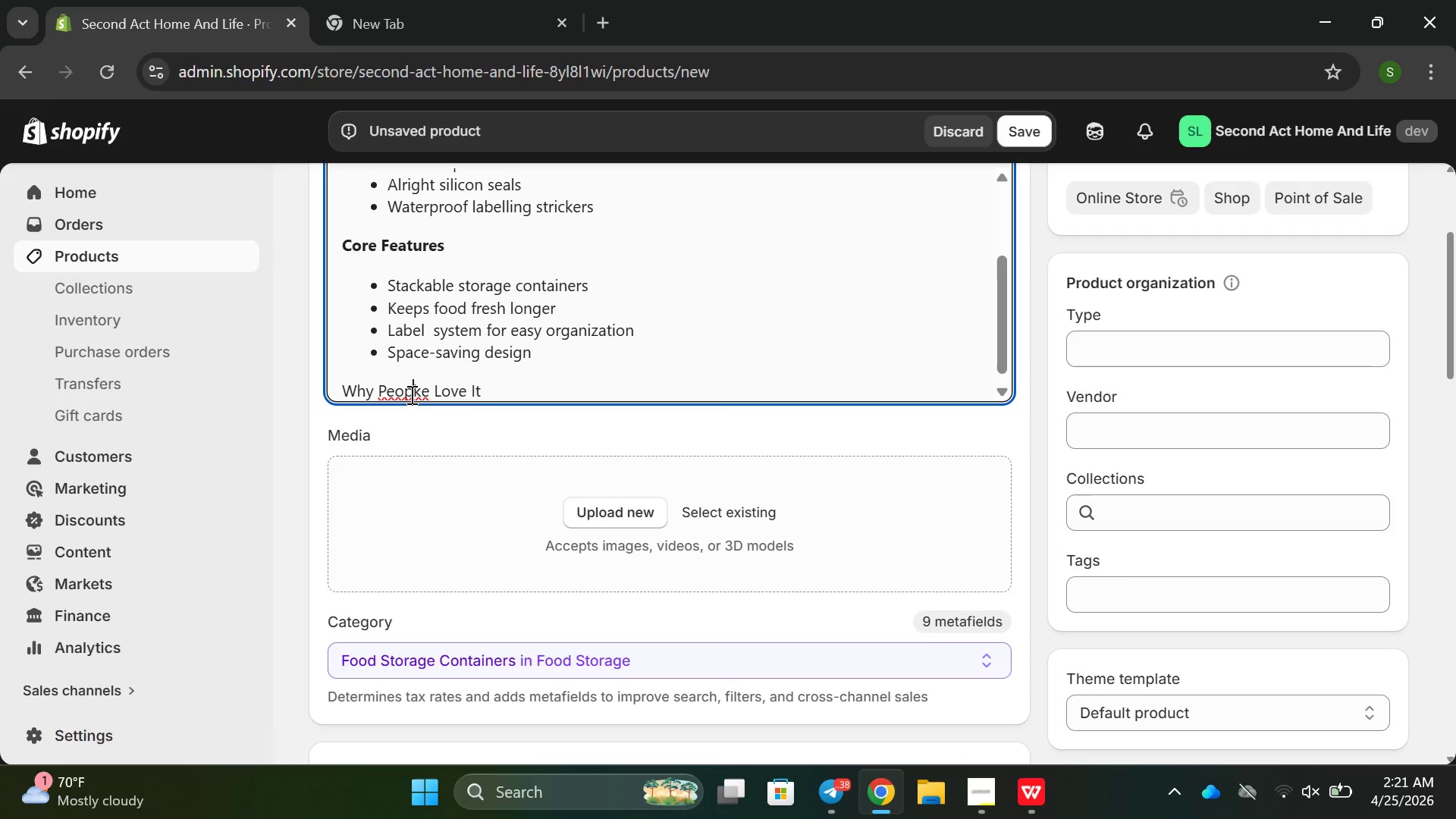 
key(ArrowRight)
 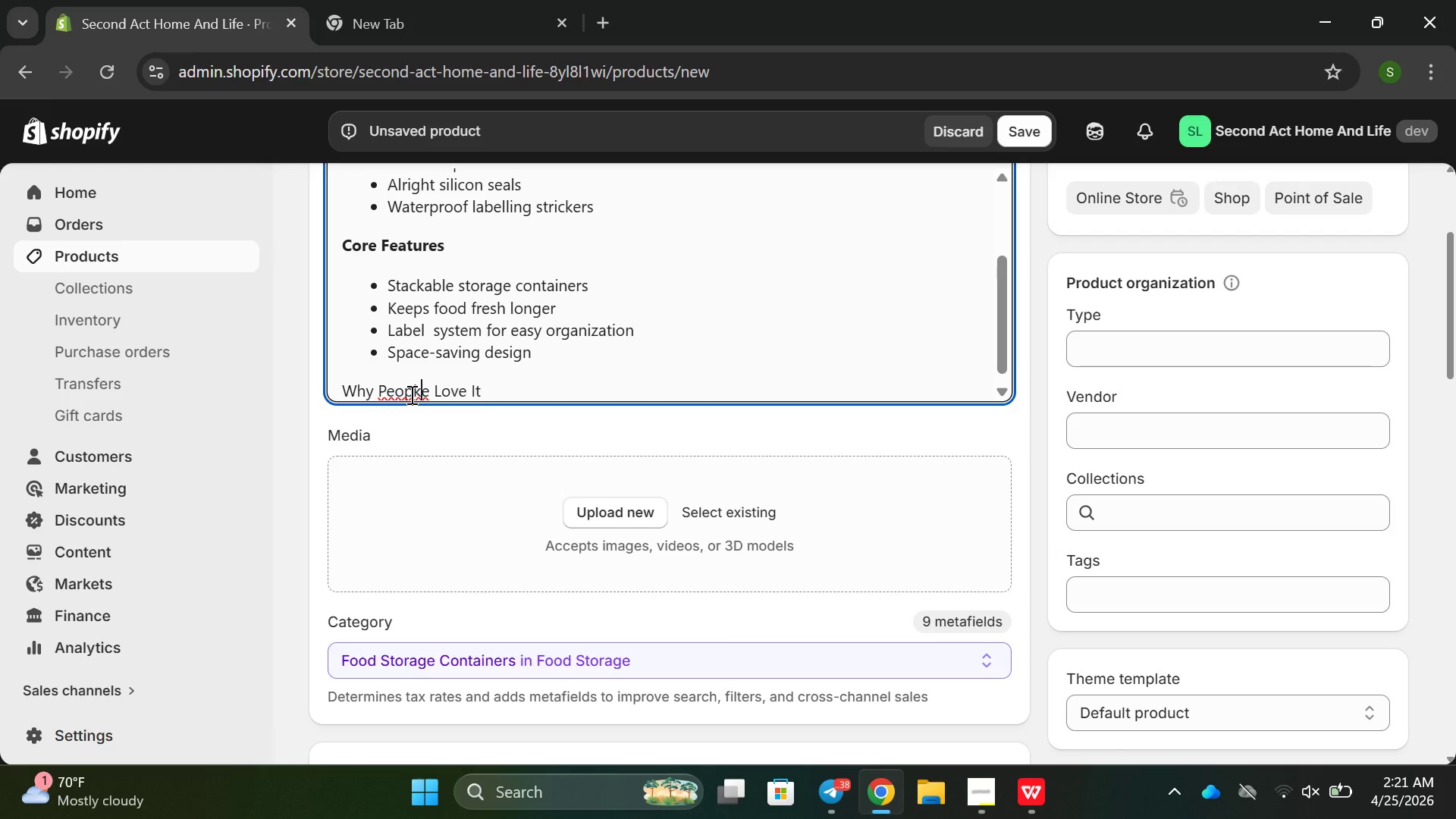 
key(Backspace)
 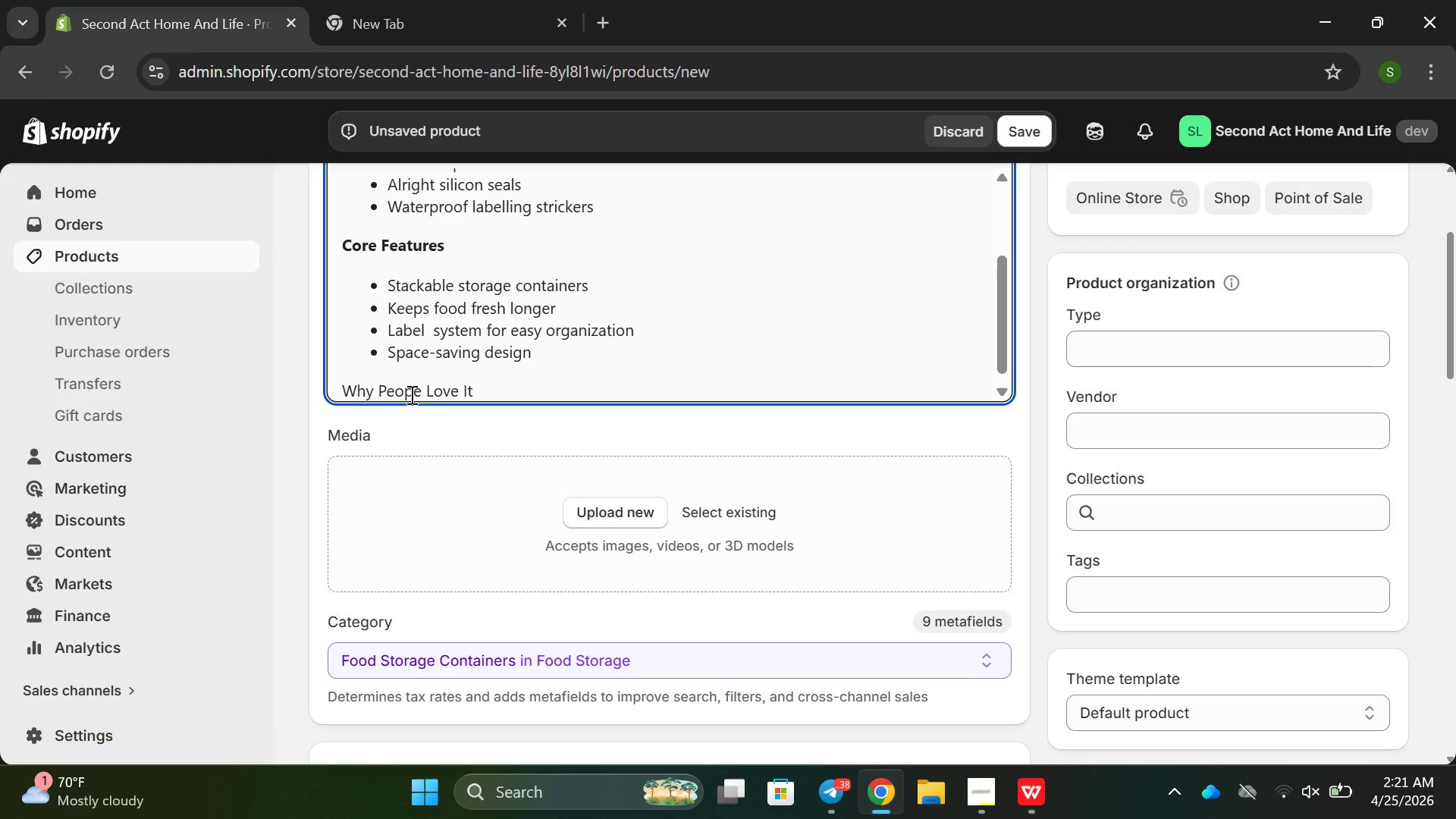 
key(L)
 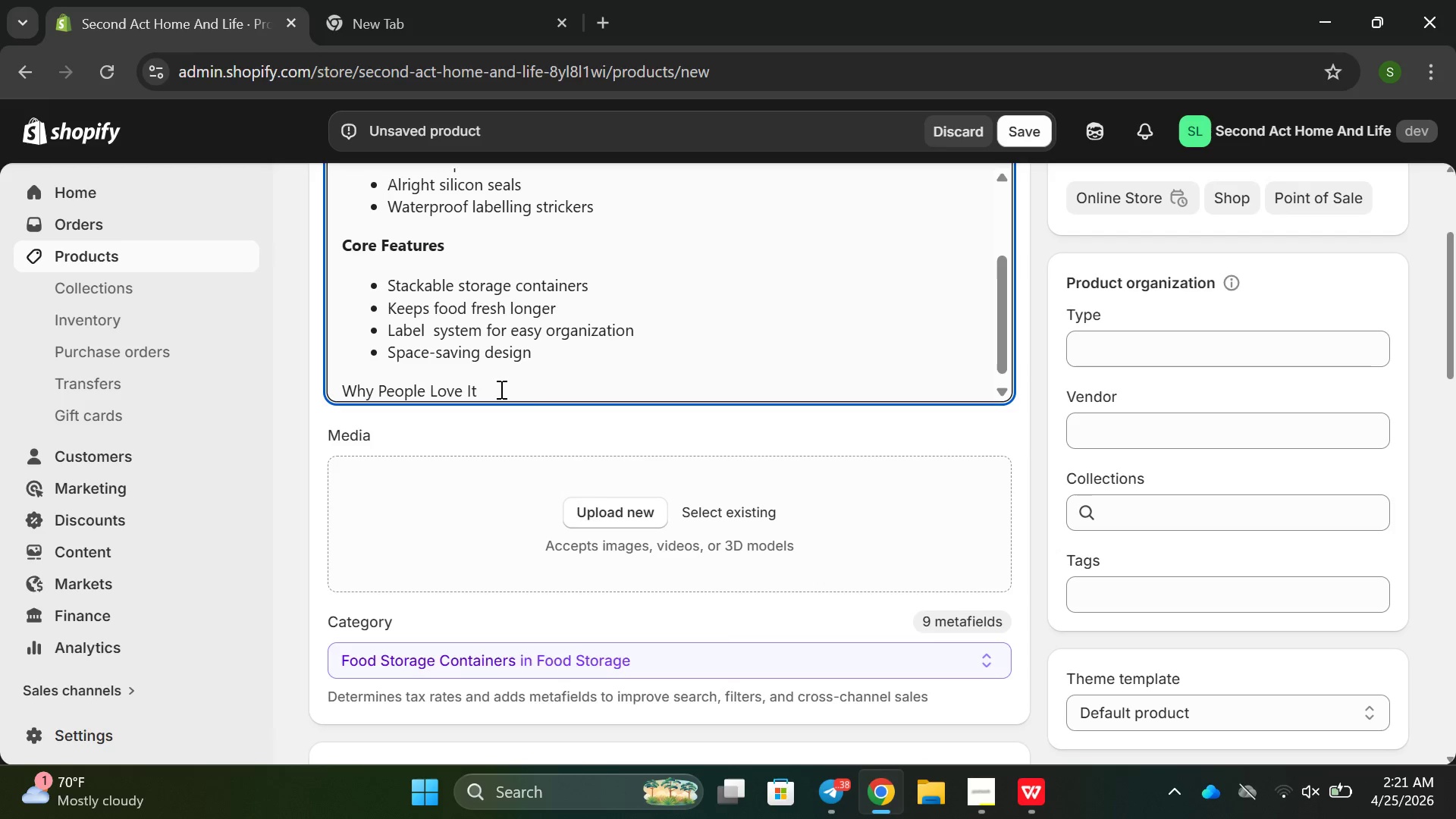 
left_click([510, 381])
 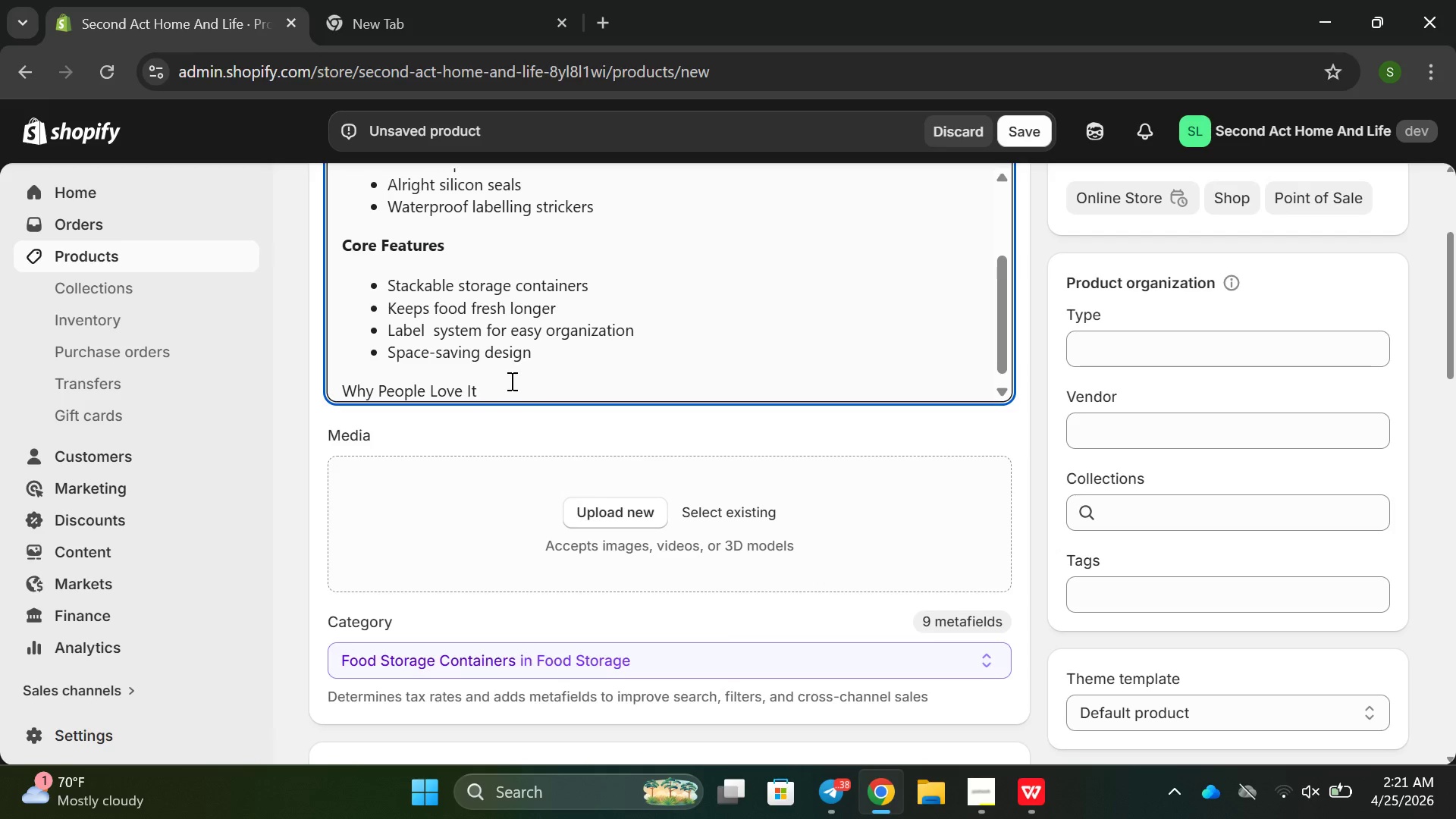 
key(Enter)
 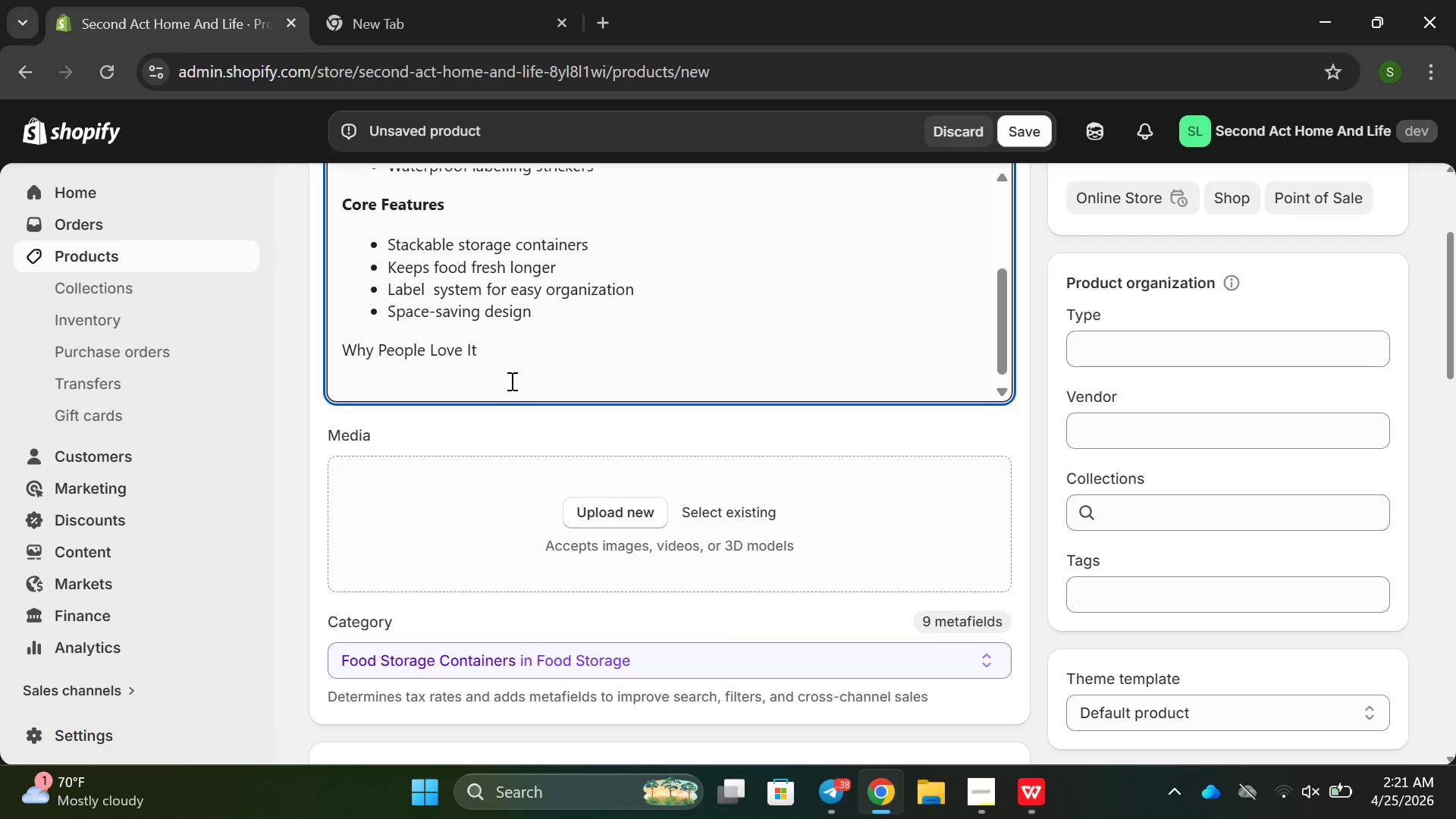 
type(IT)
key(Backspace)
type(t reducs dau)
key(Backspace)
type(ily stress by mkaing kitchens )
 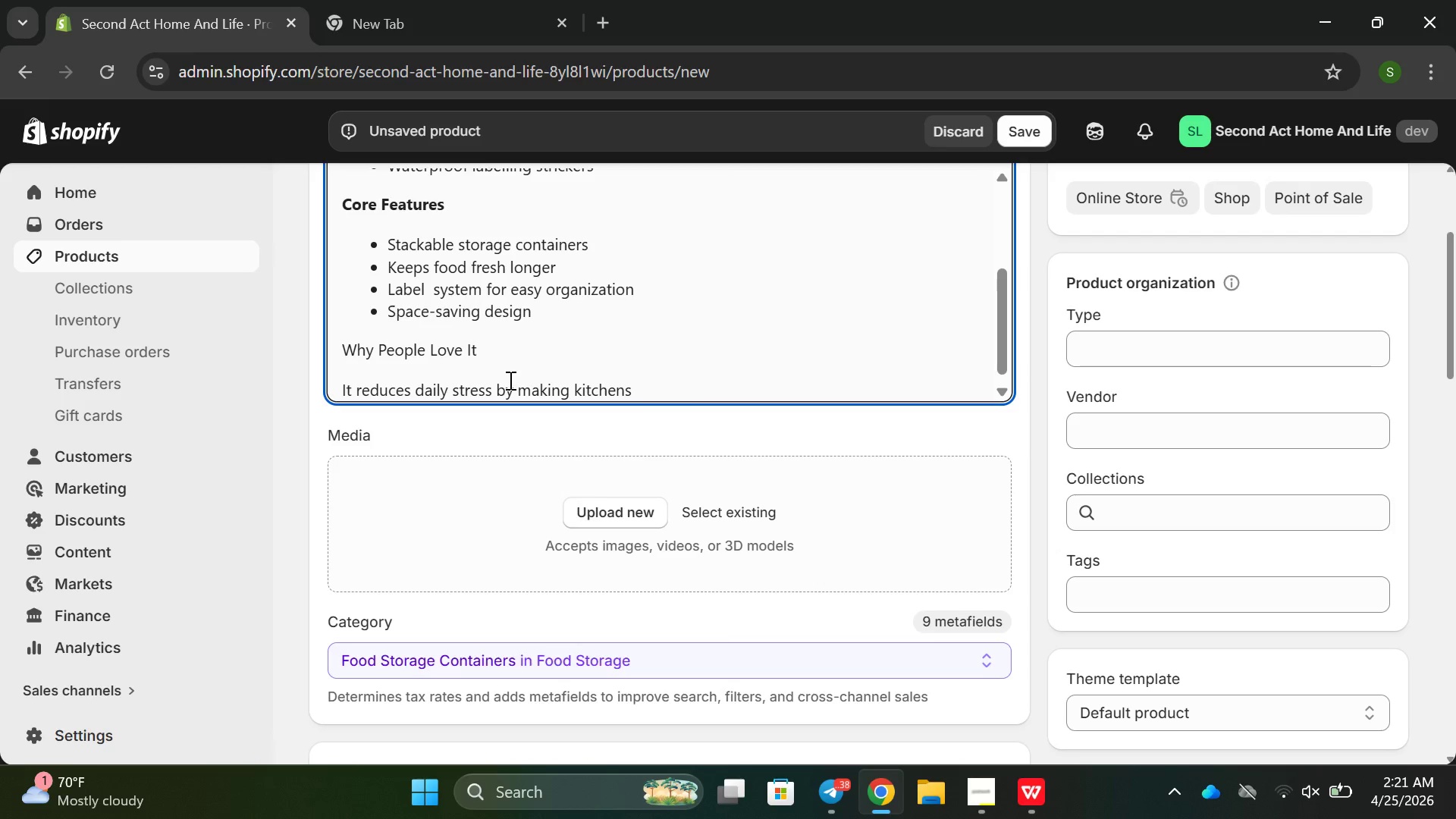 
type(del)
key(Backspace)
key(Backspace)
key(Backspace)
type(feel clean )
key(Backspace)
type(, organizedm)
key(Backspace)
type(, and easy i)
key(Backspace)
type(to manage.)
 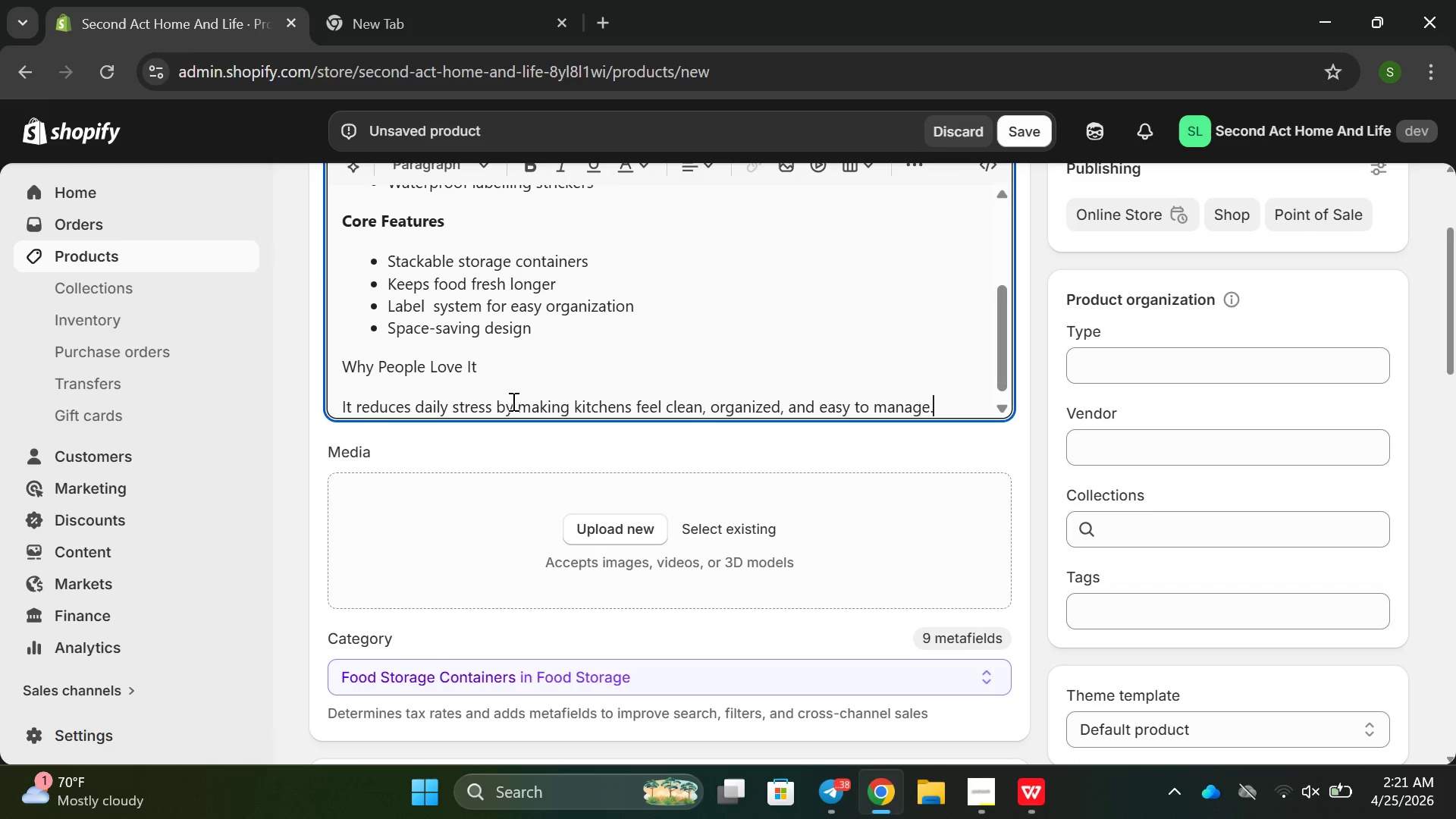 
left_click([386, 359])
 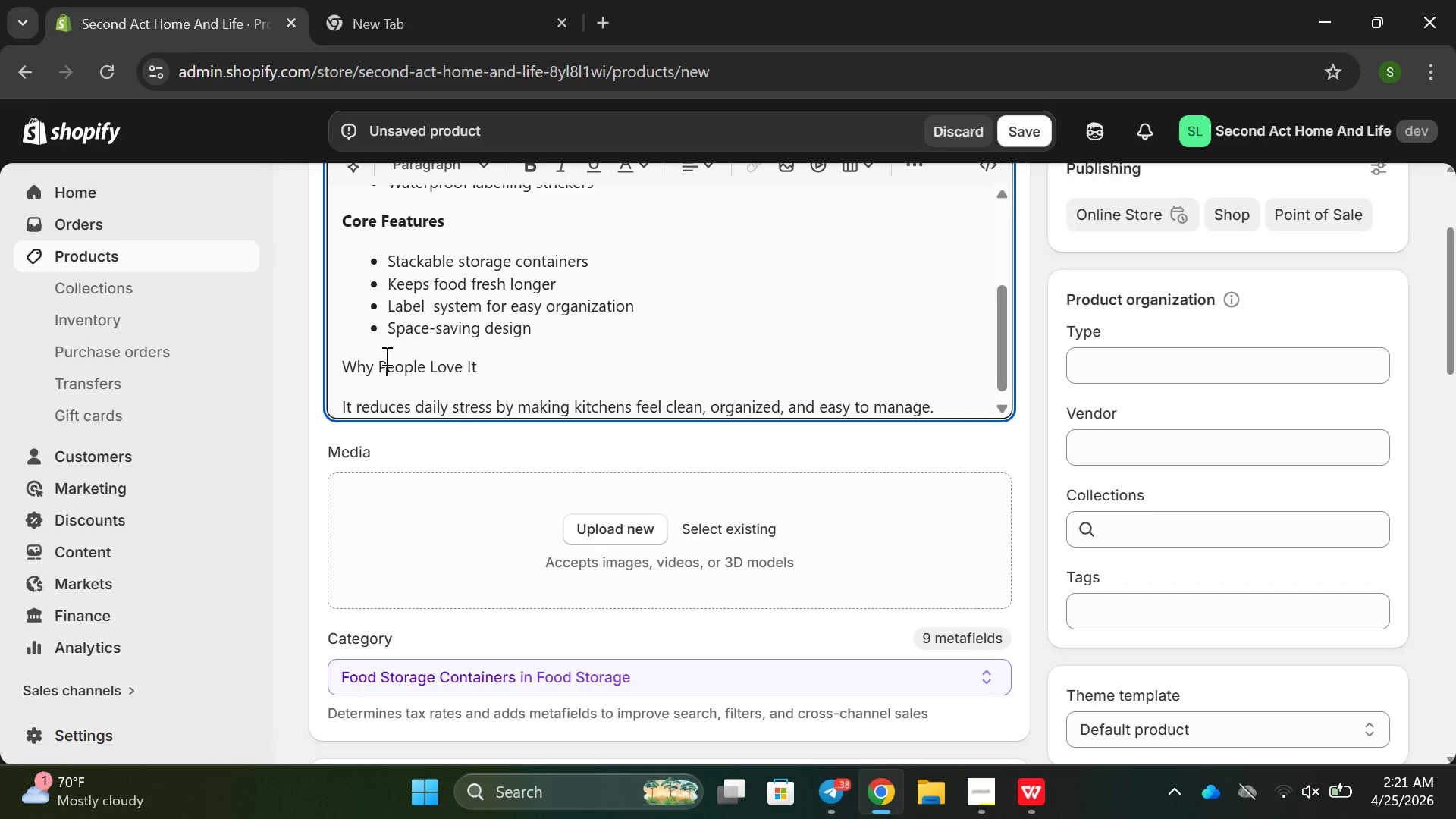 
triple_click([387, 356])
 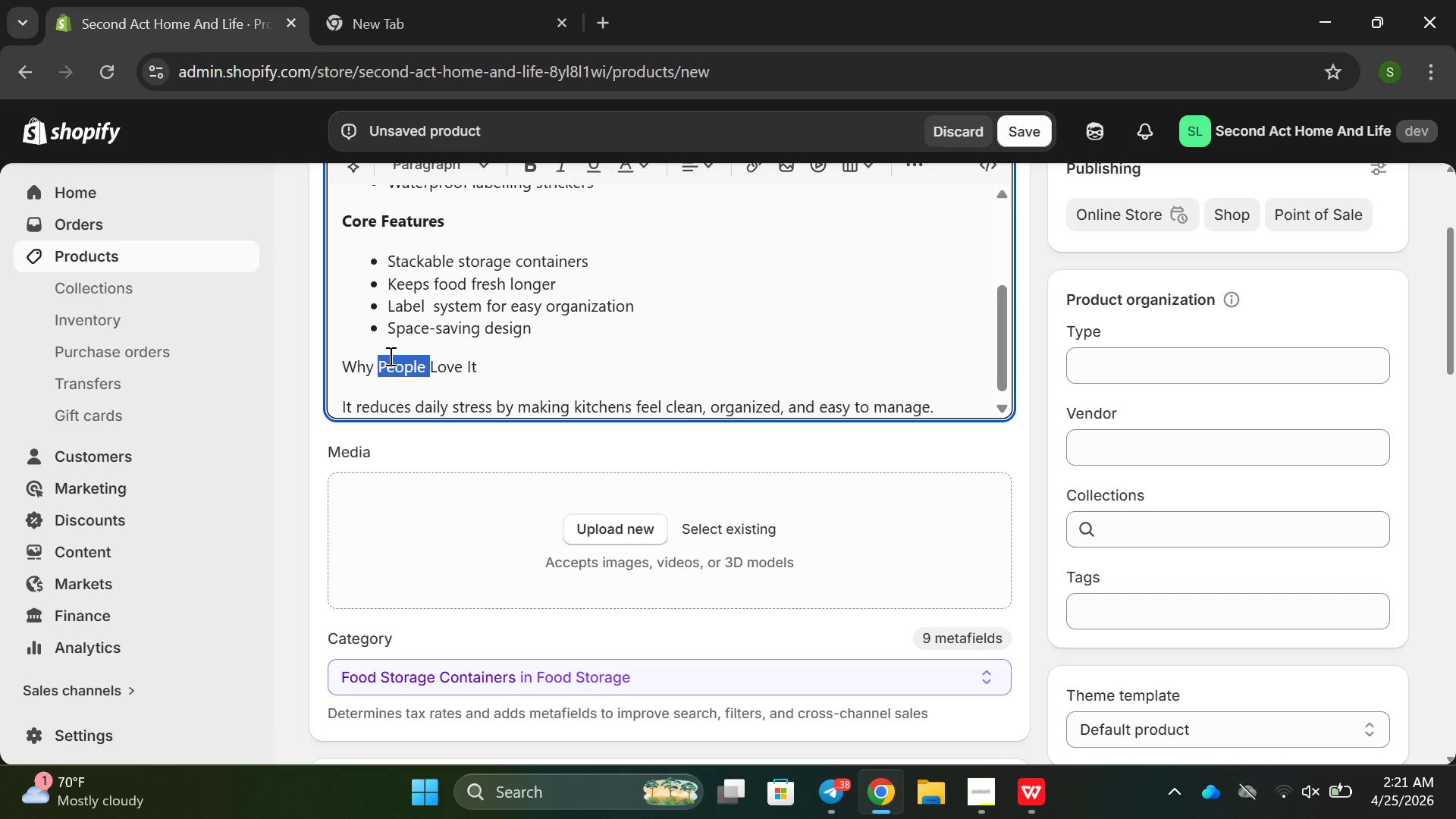 
left_click([389, 356])
 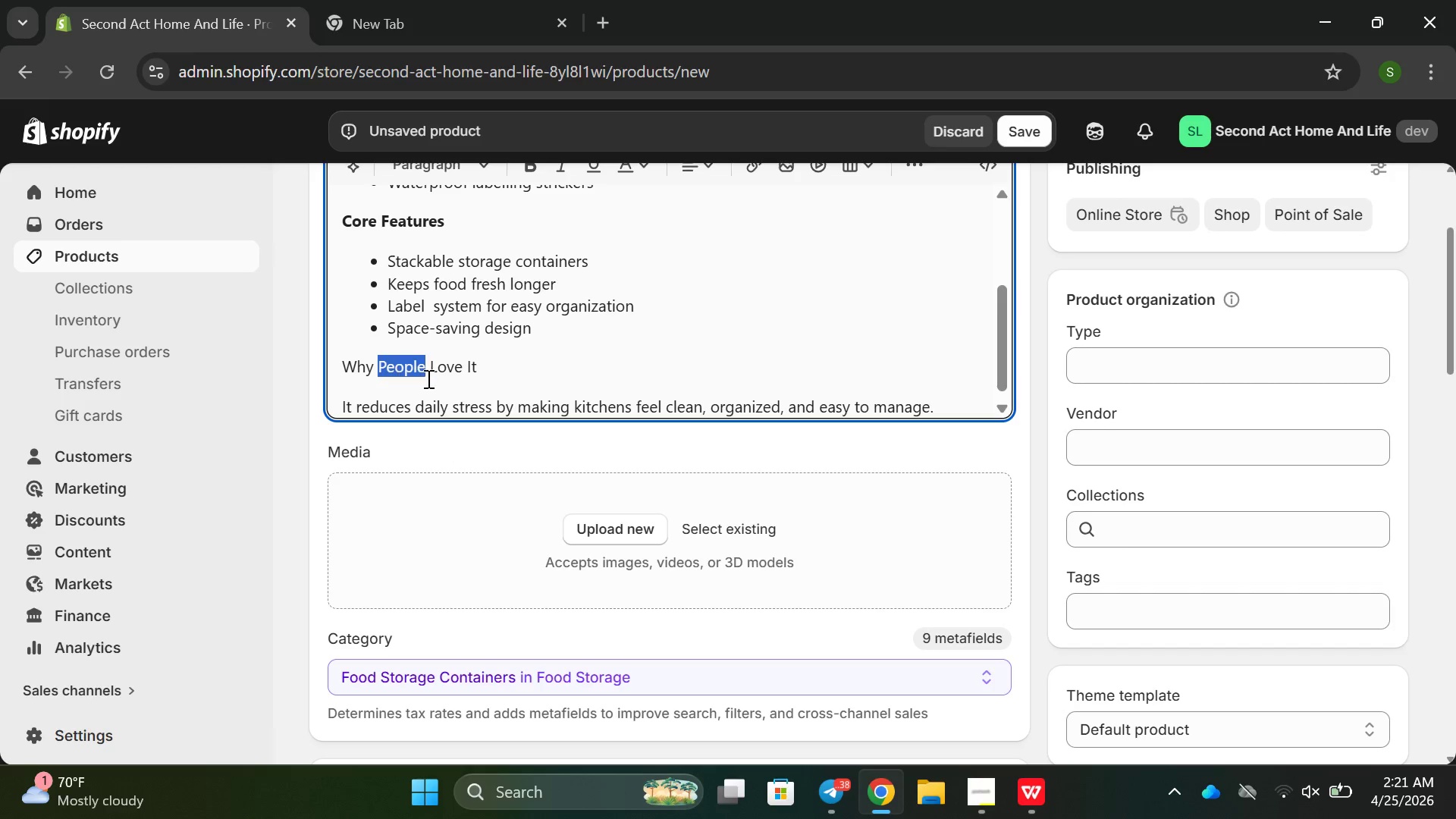 
left_click([538, 371])
 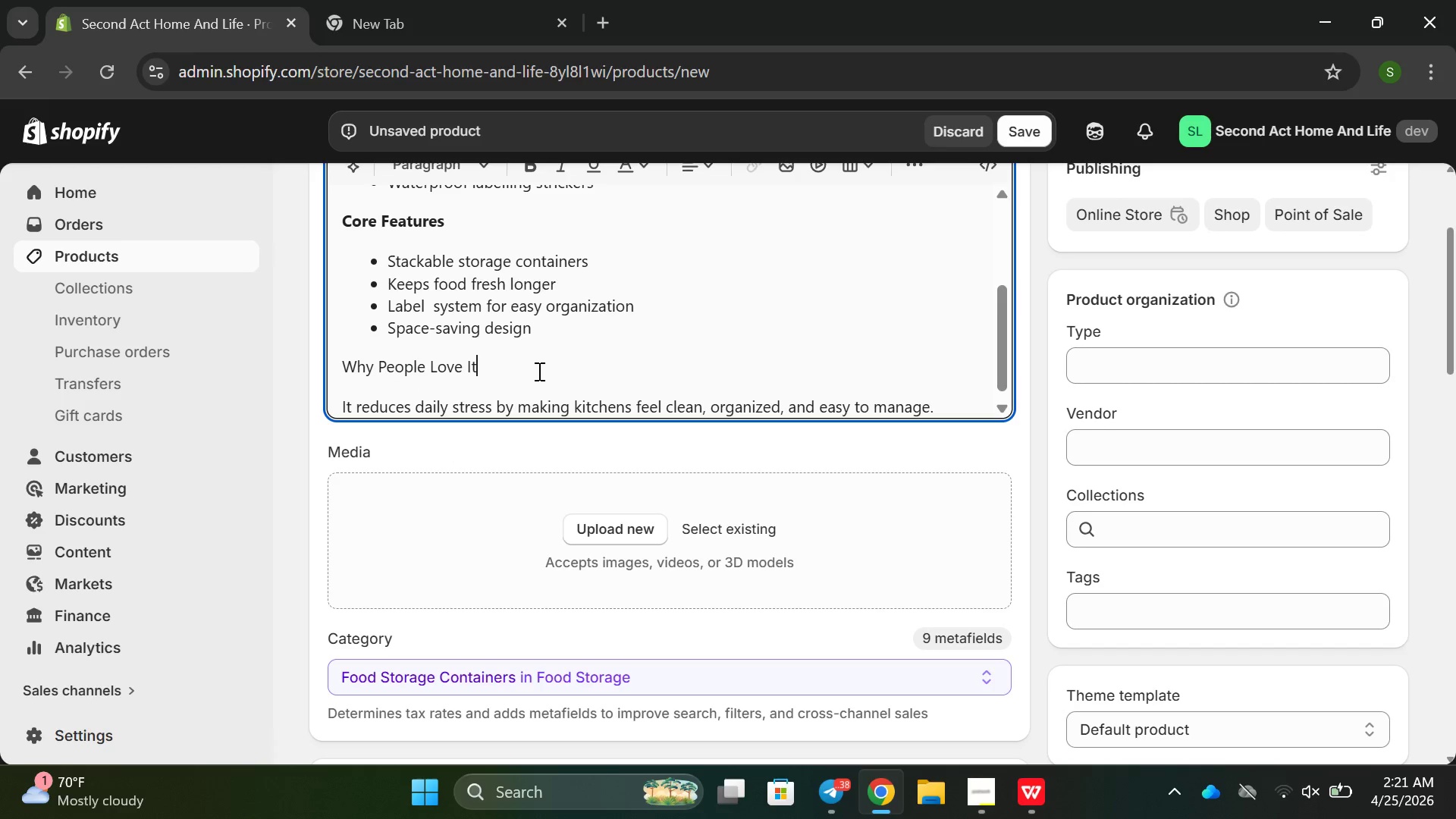 
left_click_drag(start_coordinate=[538, 371], to_coordinate=[331, 369])
 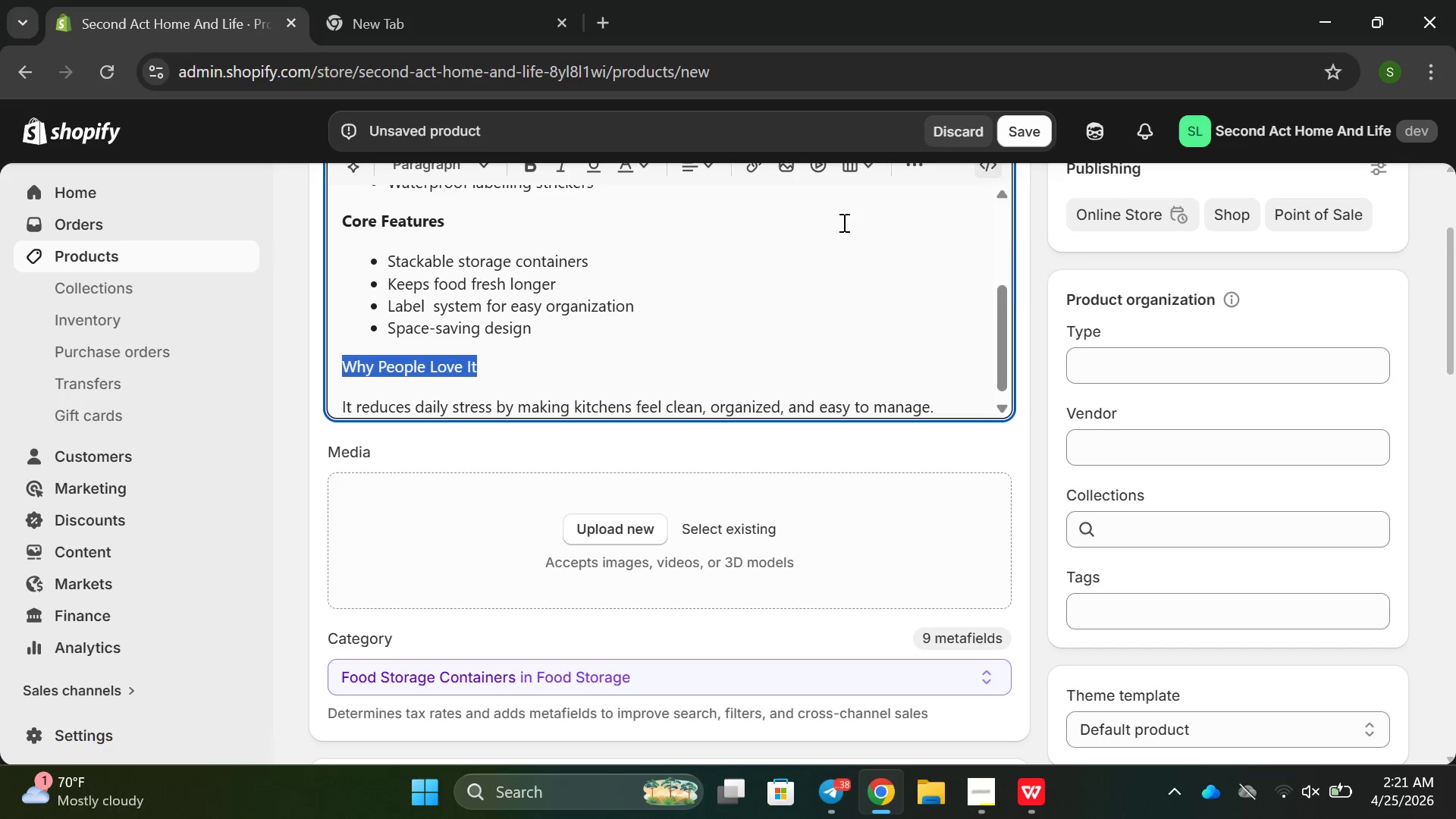 
scroll: coordinate [648, 265], scroll_direction: up, amount: 7.0
 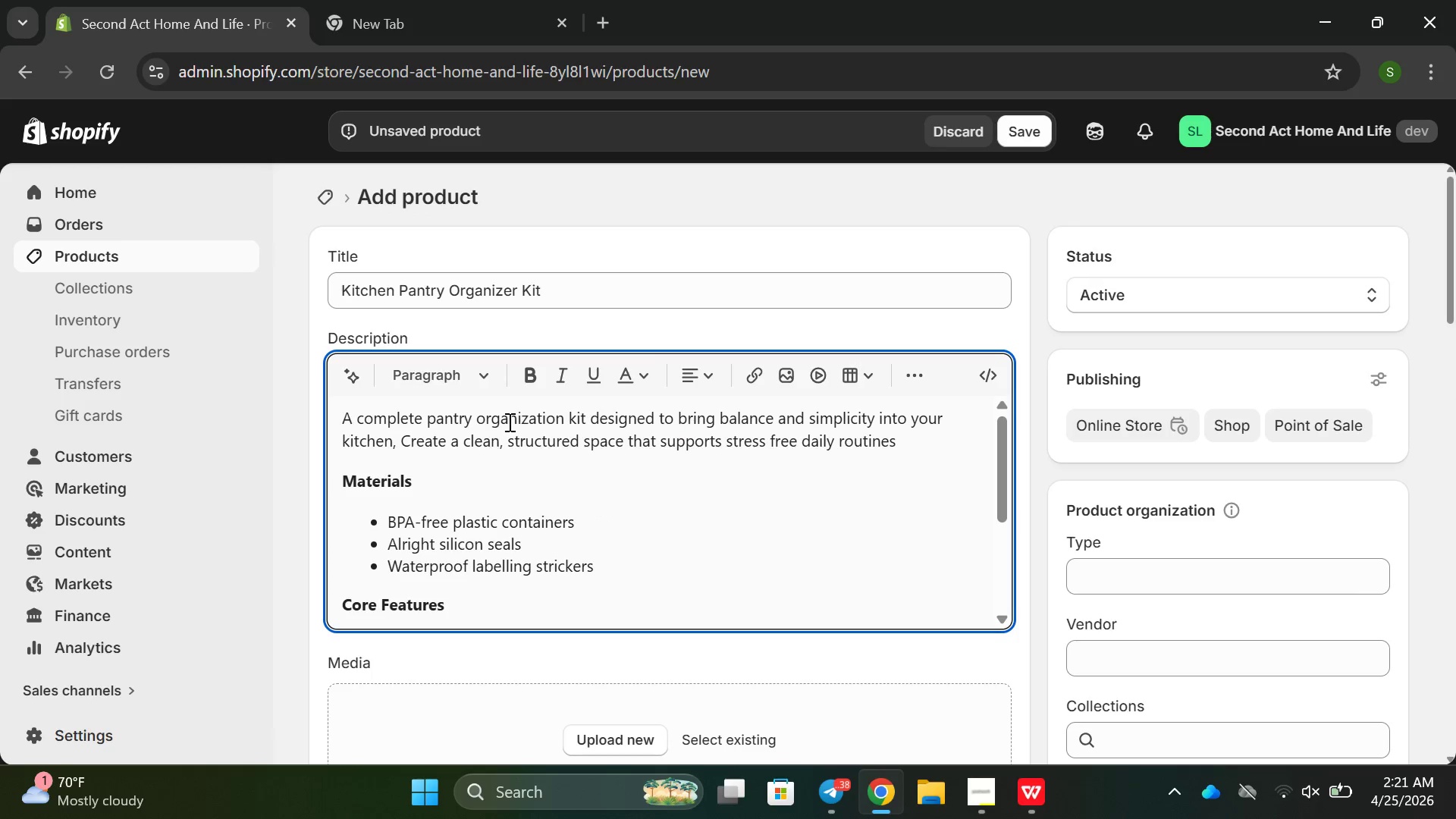 
left_click([531, 385])
 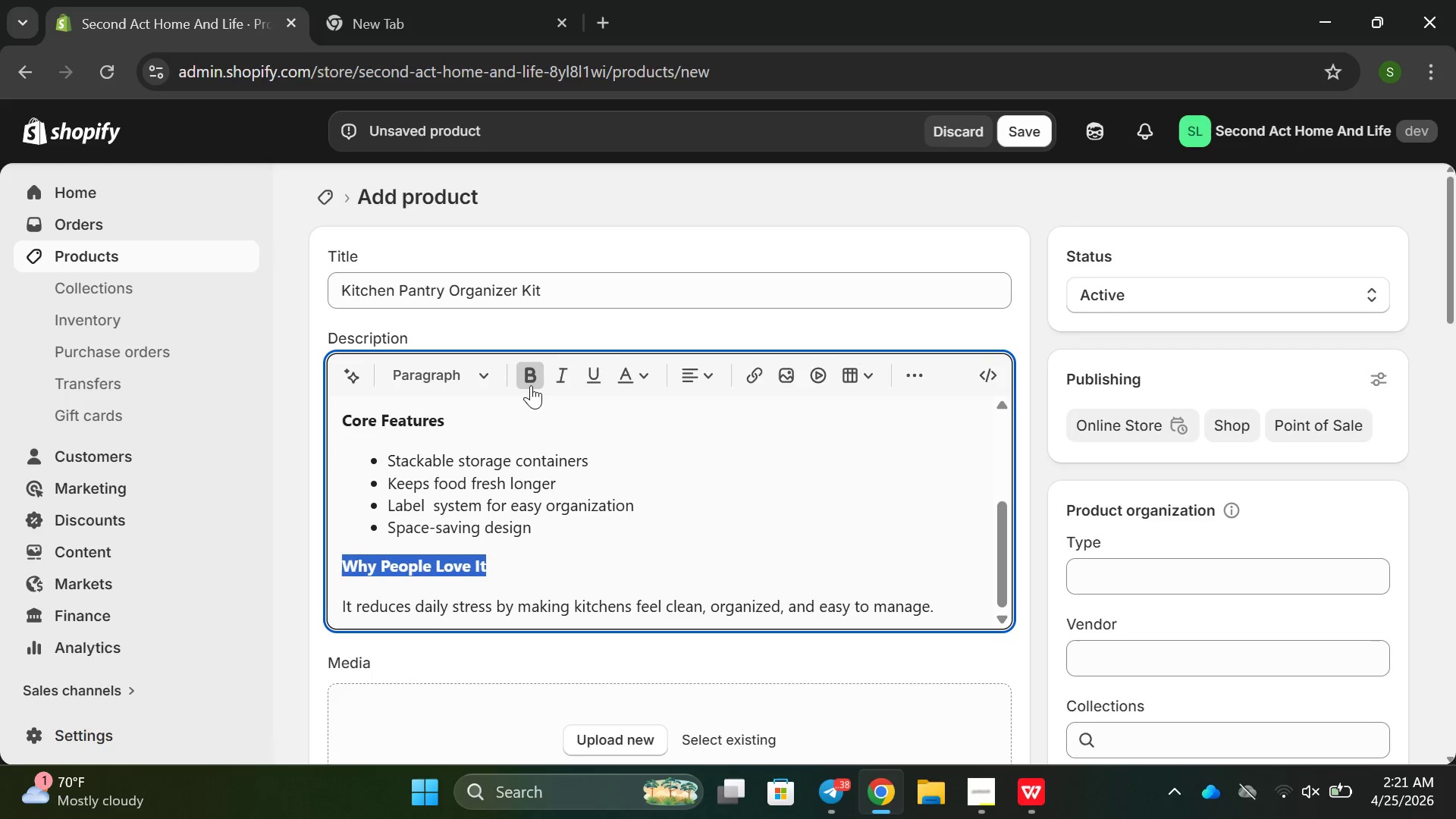 
scroll: coordinate [535, 455], scroll_direction: down, amount: 2.0
 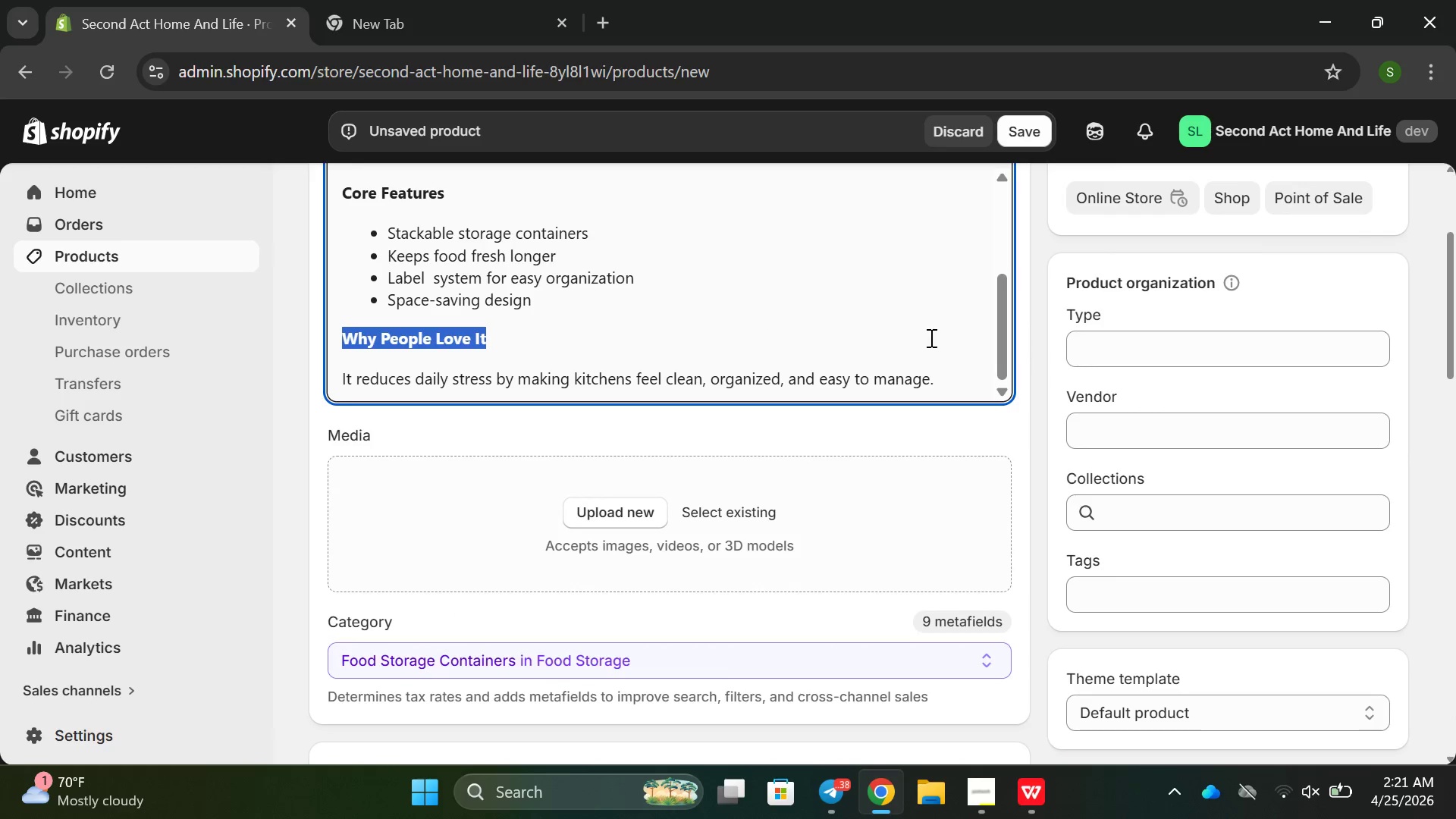 
left_click([936, 378])
 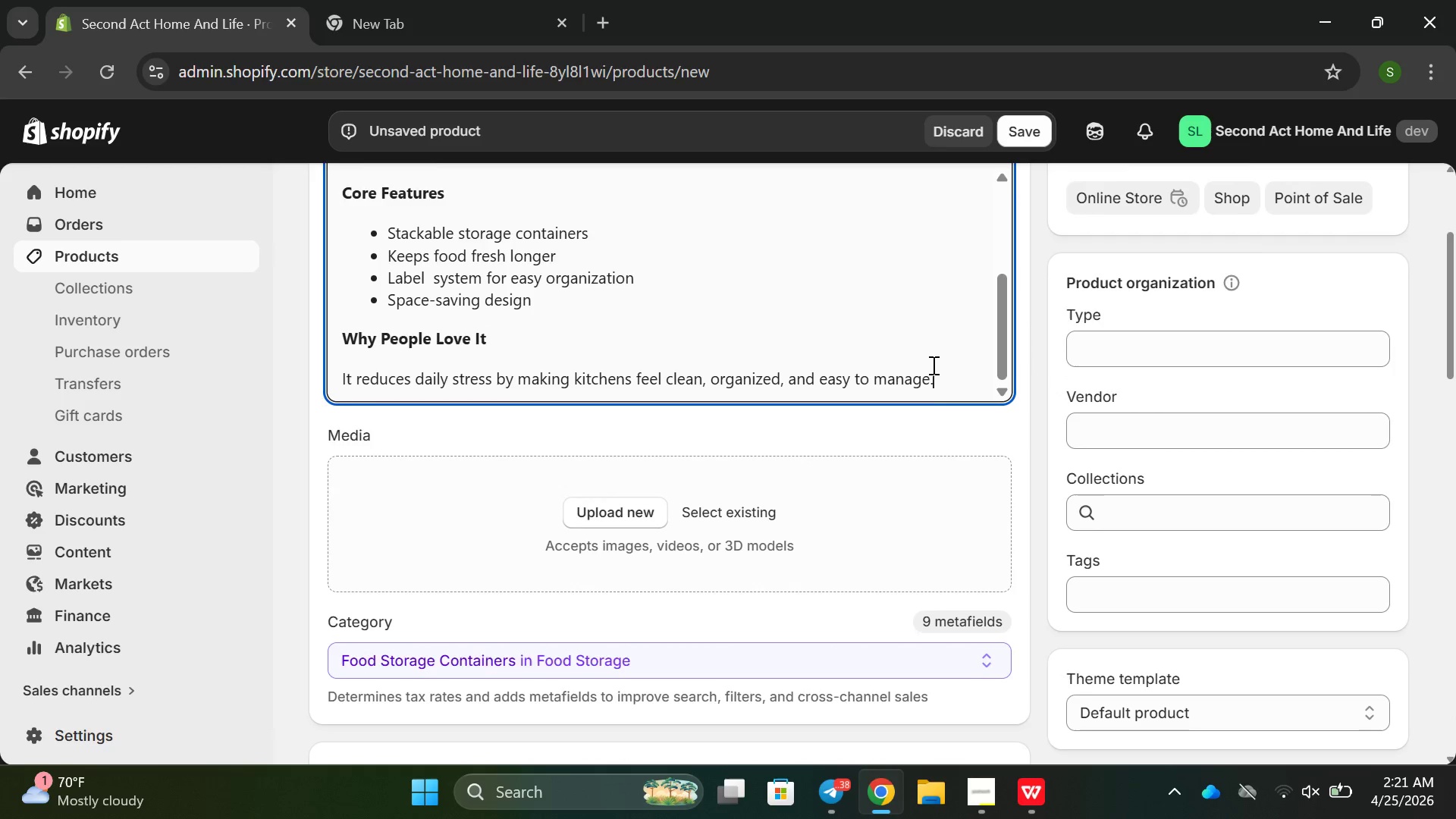 
scroll: coordinate [912, 371], scroll_direction: down, amount: 3.0
 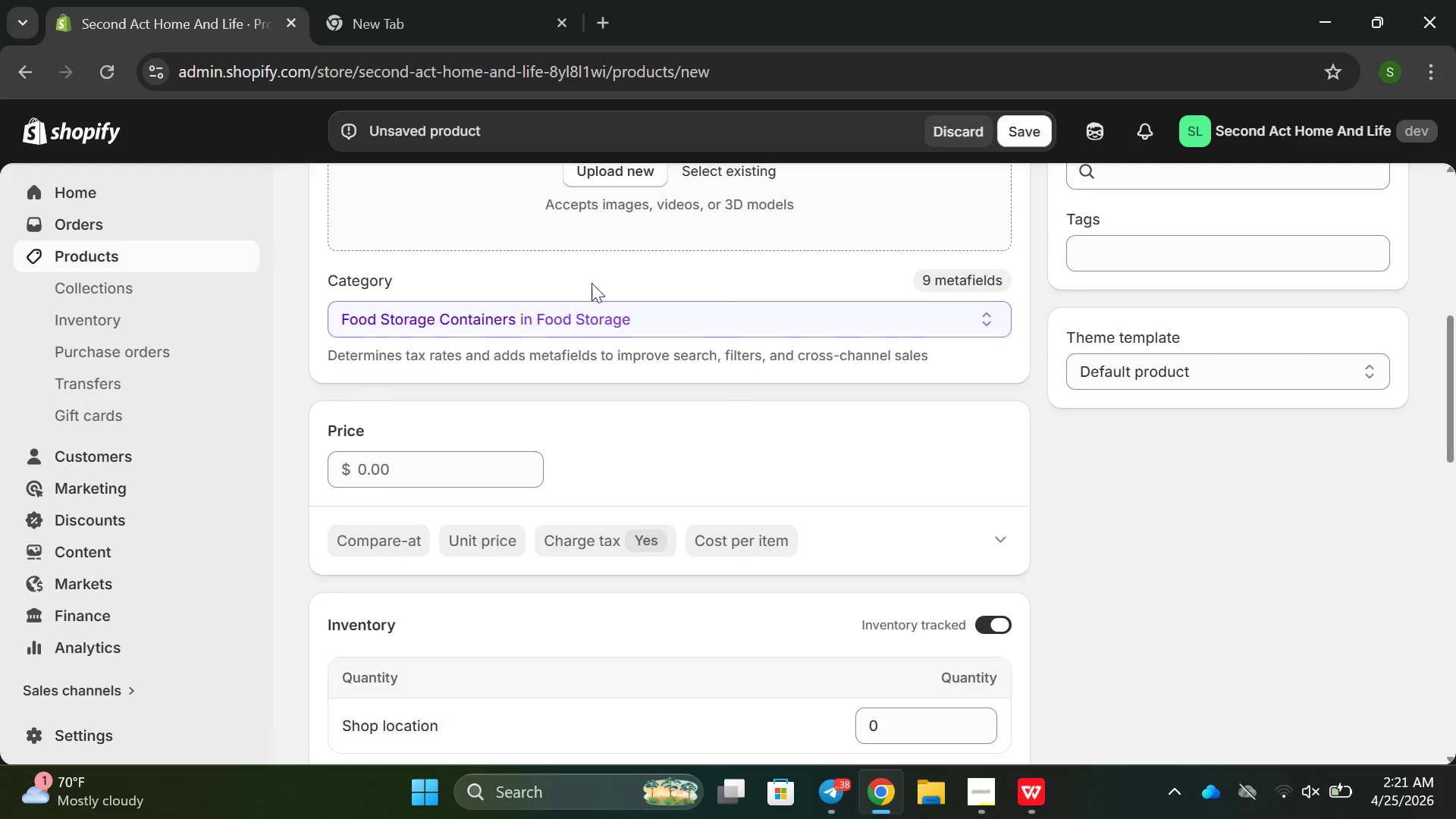 
scroll: coordinate [592, 275], scroll_direction: up, amount: 1.0
 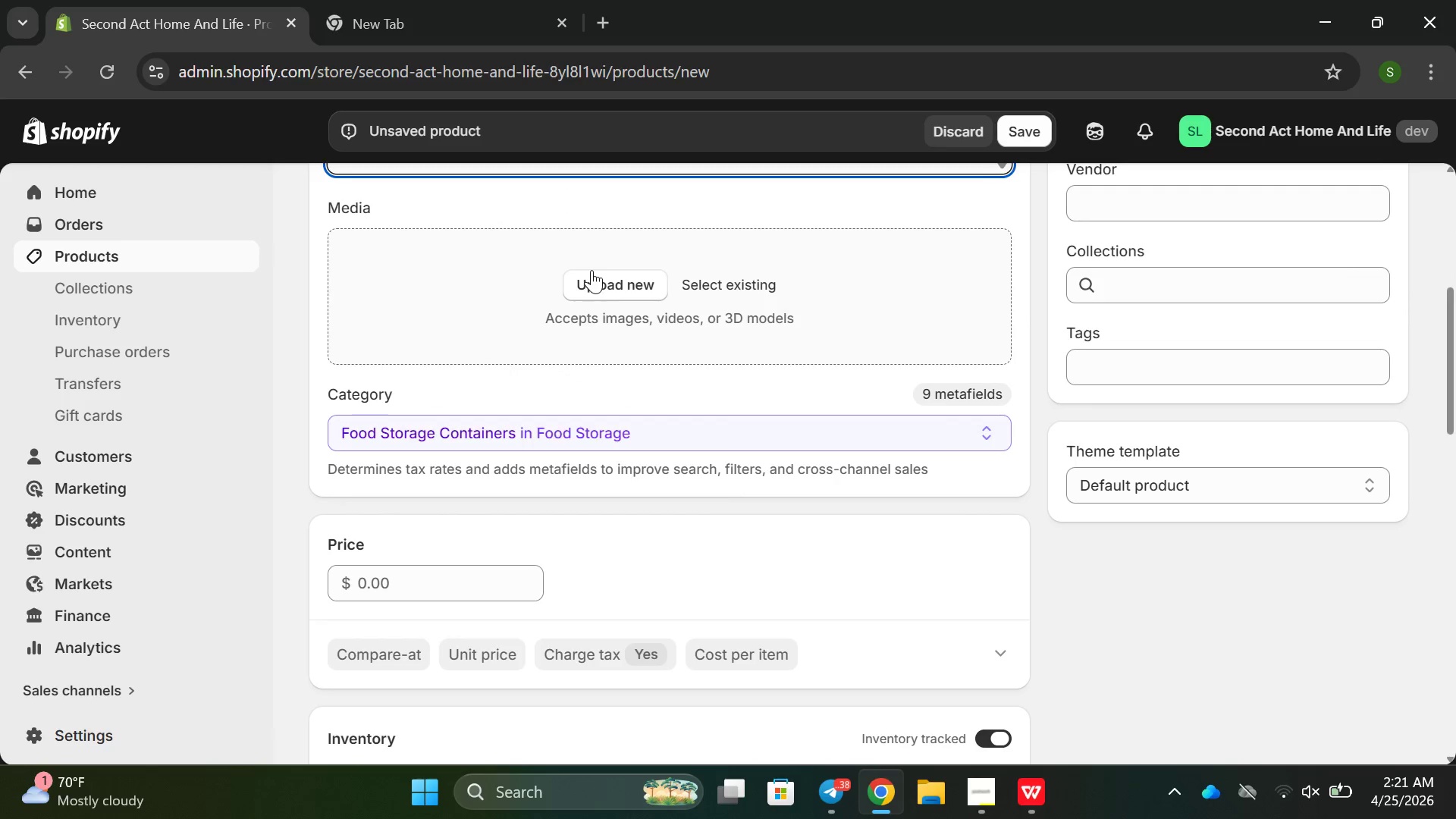 
mouse_move([563, 289])
 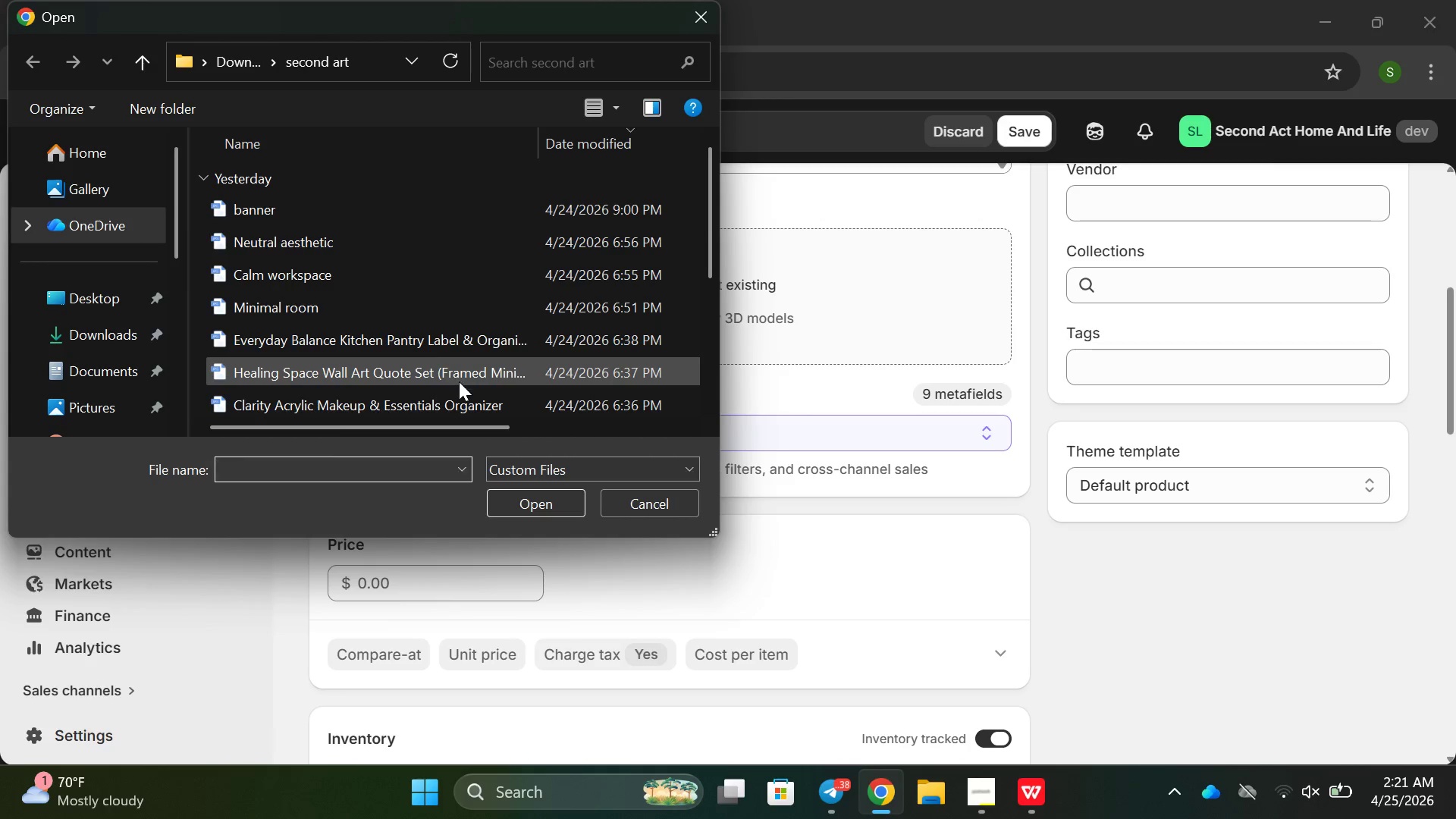 
left_click([429, 341])
 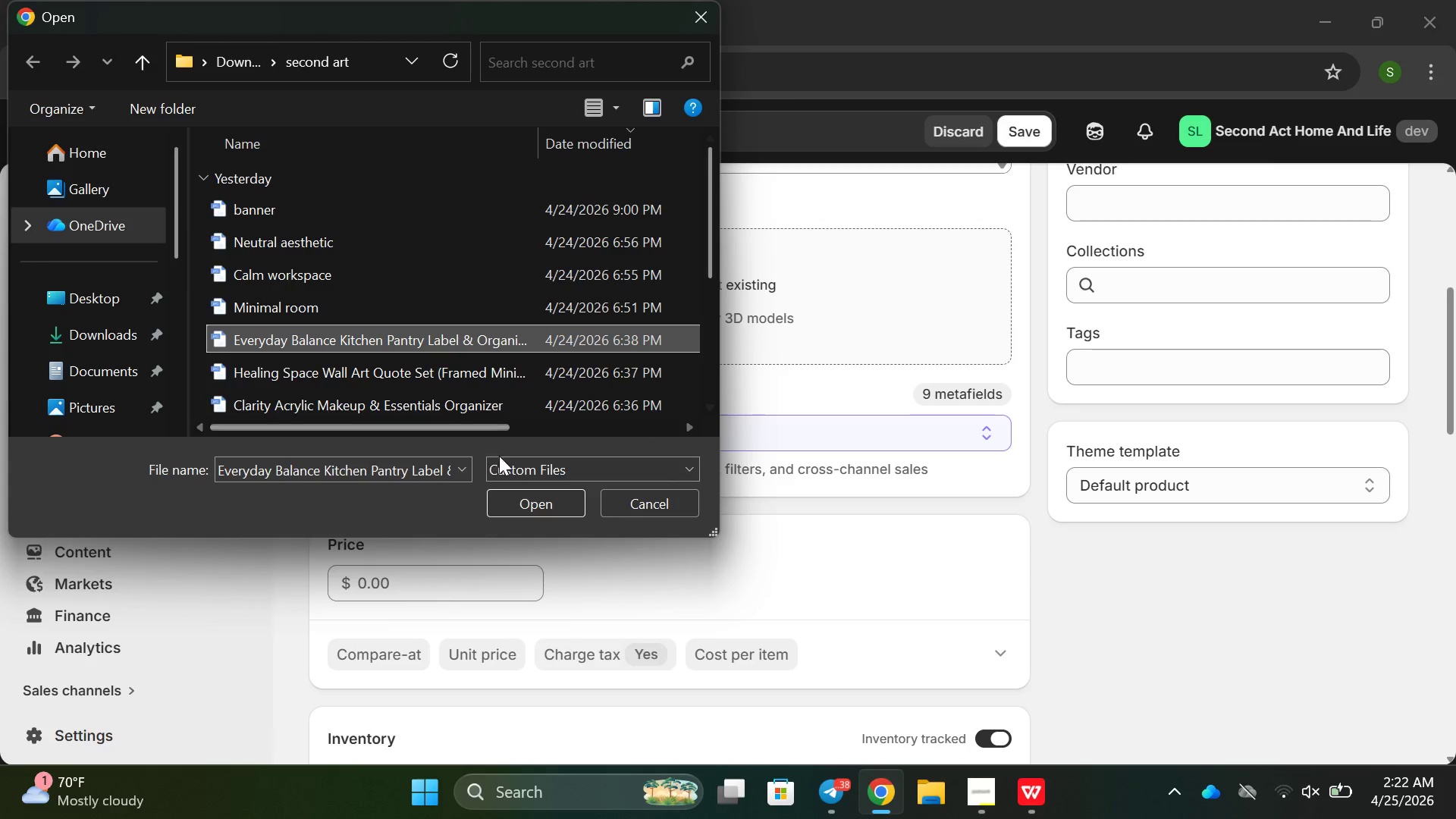 
left_click([522, 505])
 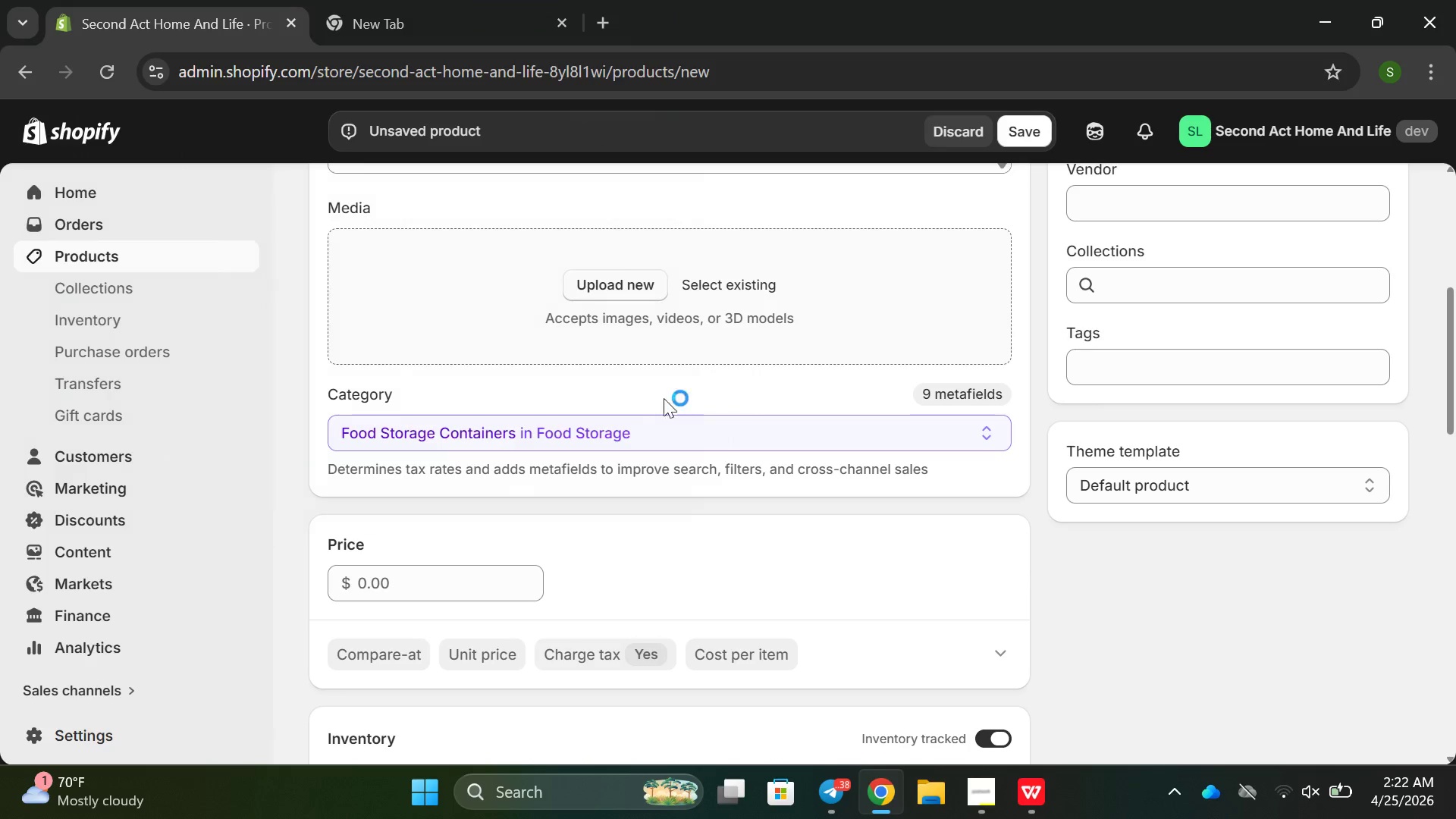 
scroll: coordinate [667, 385], scroll_direction: up, amount: 6.0
 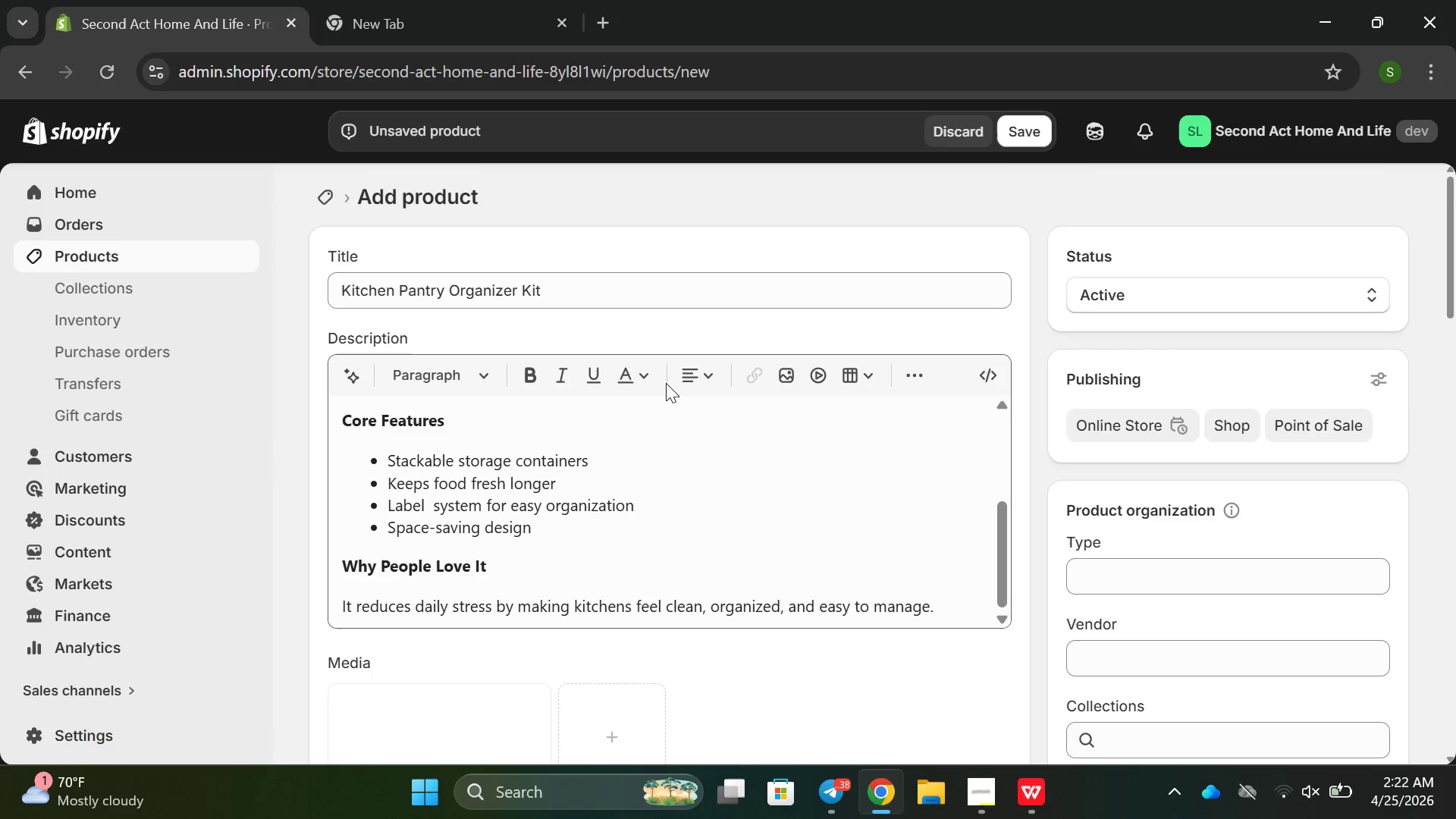 
scroll: coordinate [683, 493], scroll_direction: down, amount: 7.0
 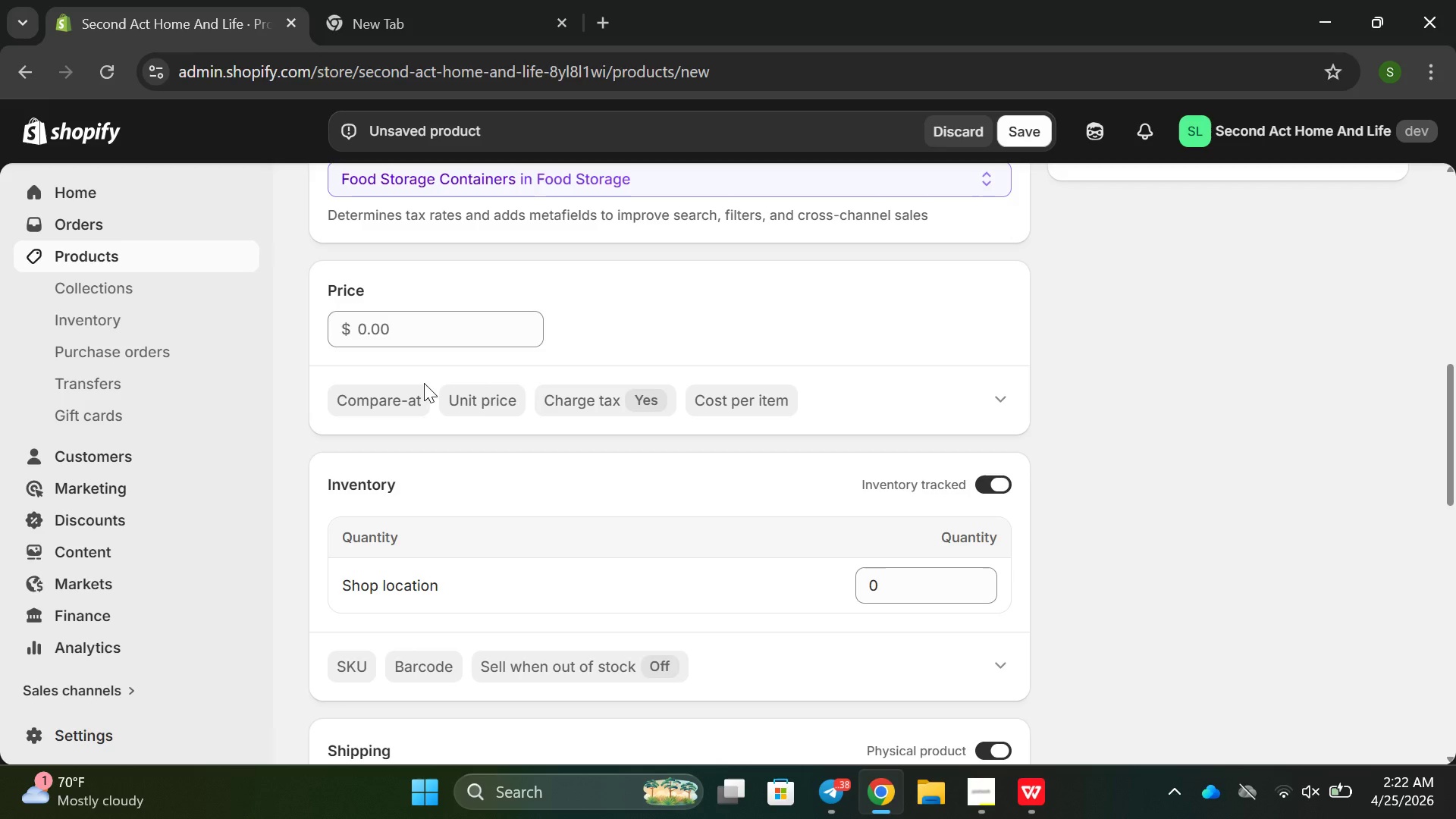 
left_click([411, 308])
 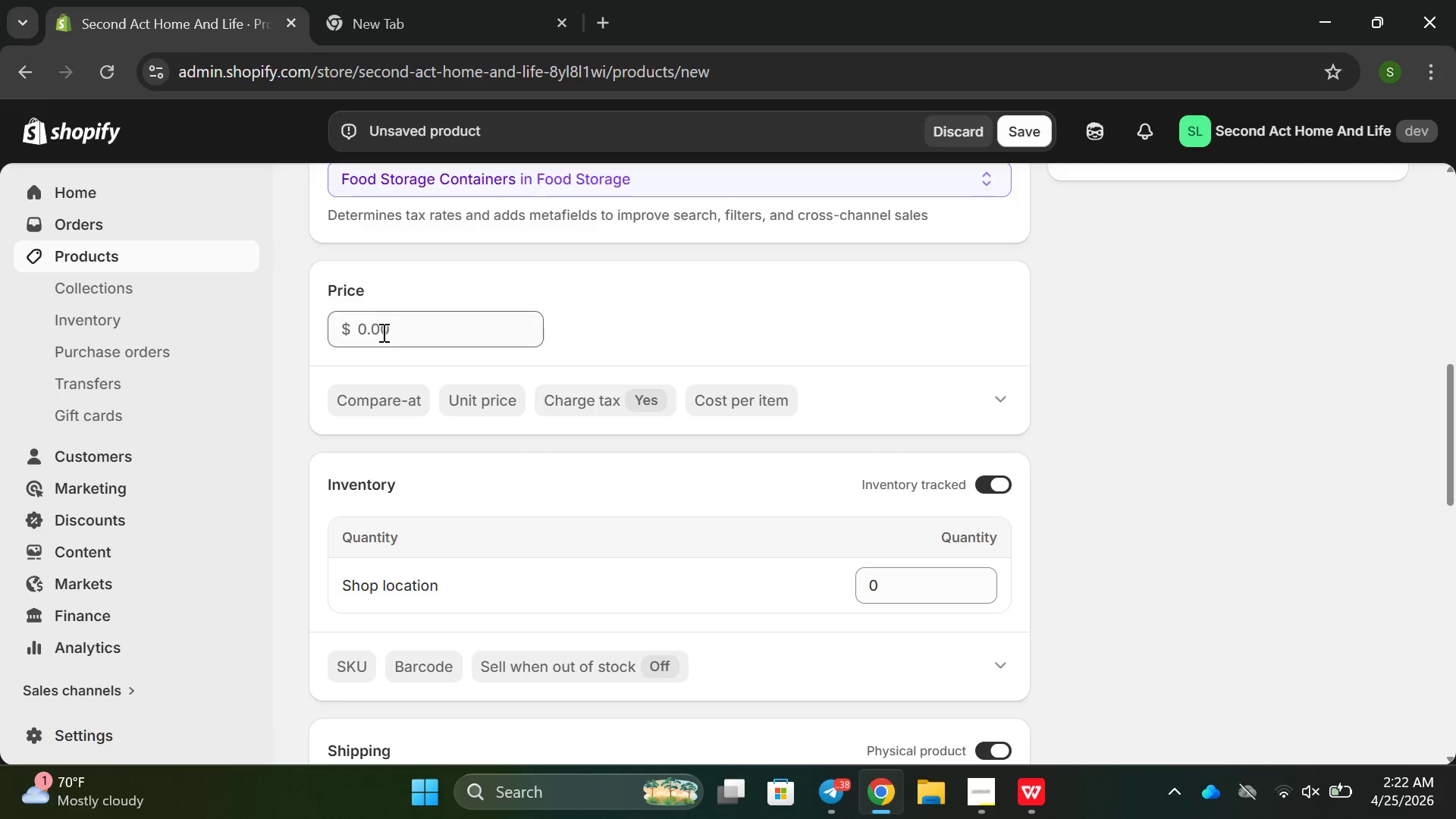 
left_click([382, 332])
 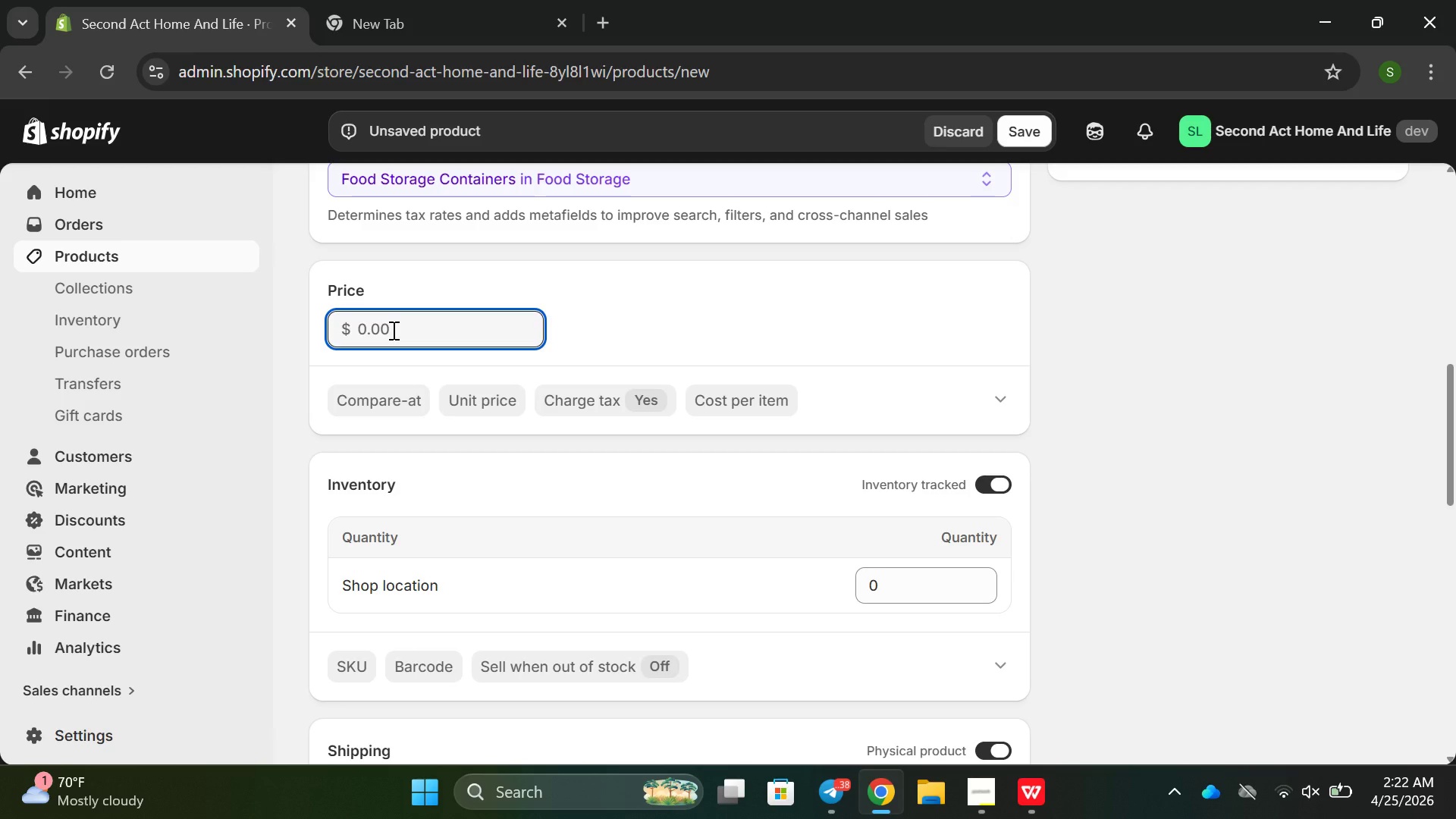 
type(36.00)
 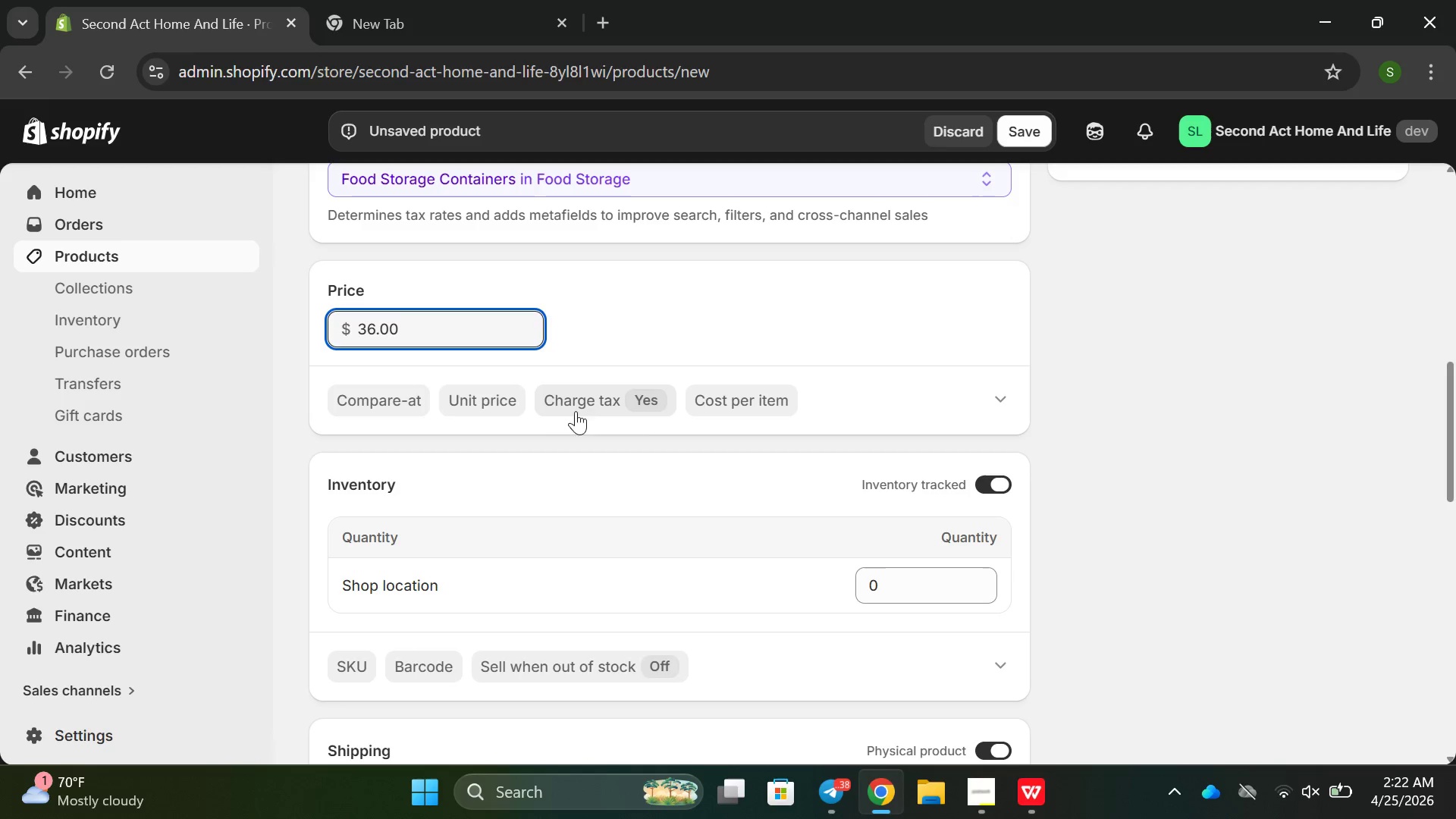 
scroll: coordinate [529, 419], scroll_direction: down, amount: 3.0
 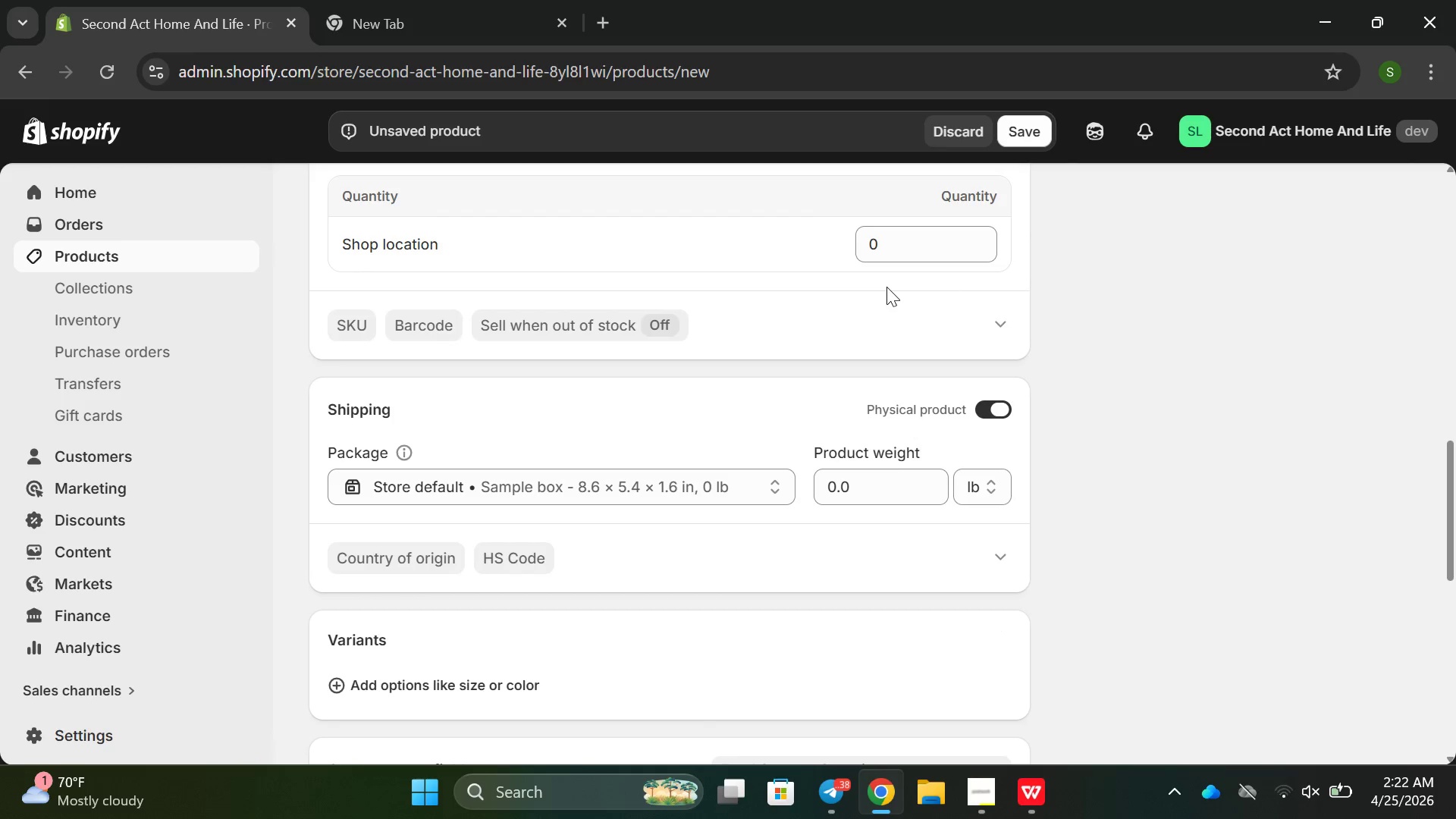 
scroll: coordinate [881, 282], scroll_direction: up, amount: 1.0
 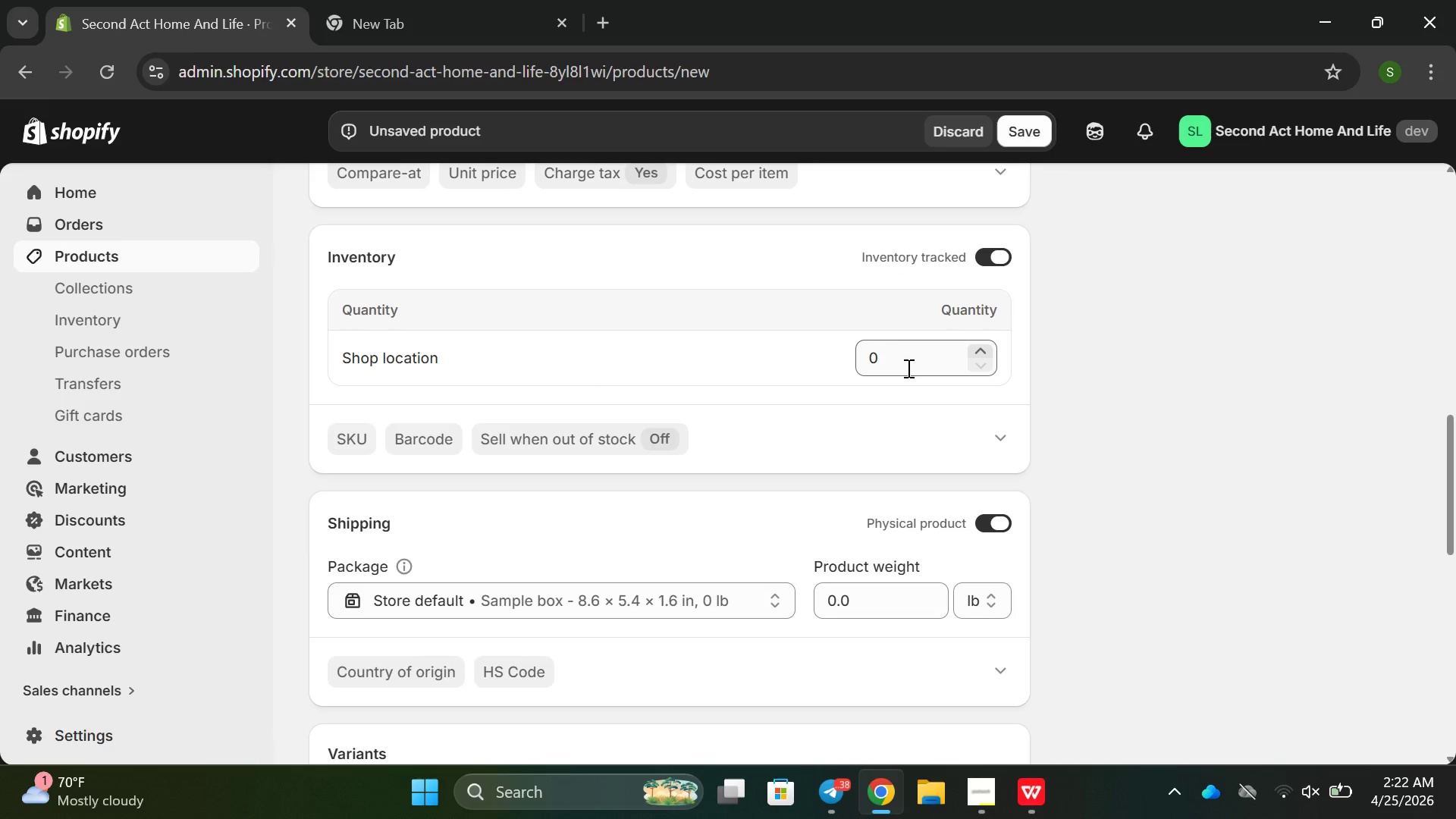 
left_click([907, 370])
 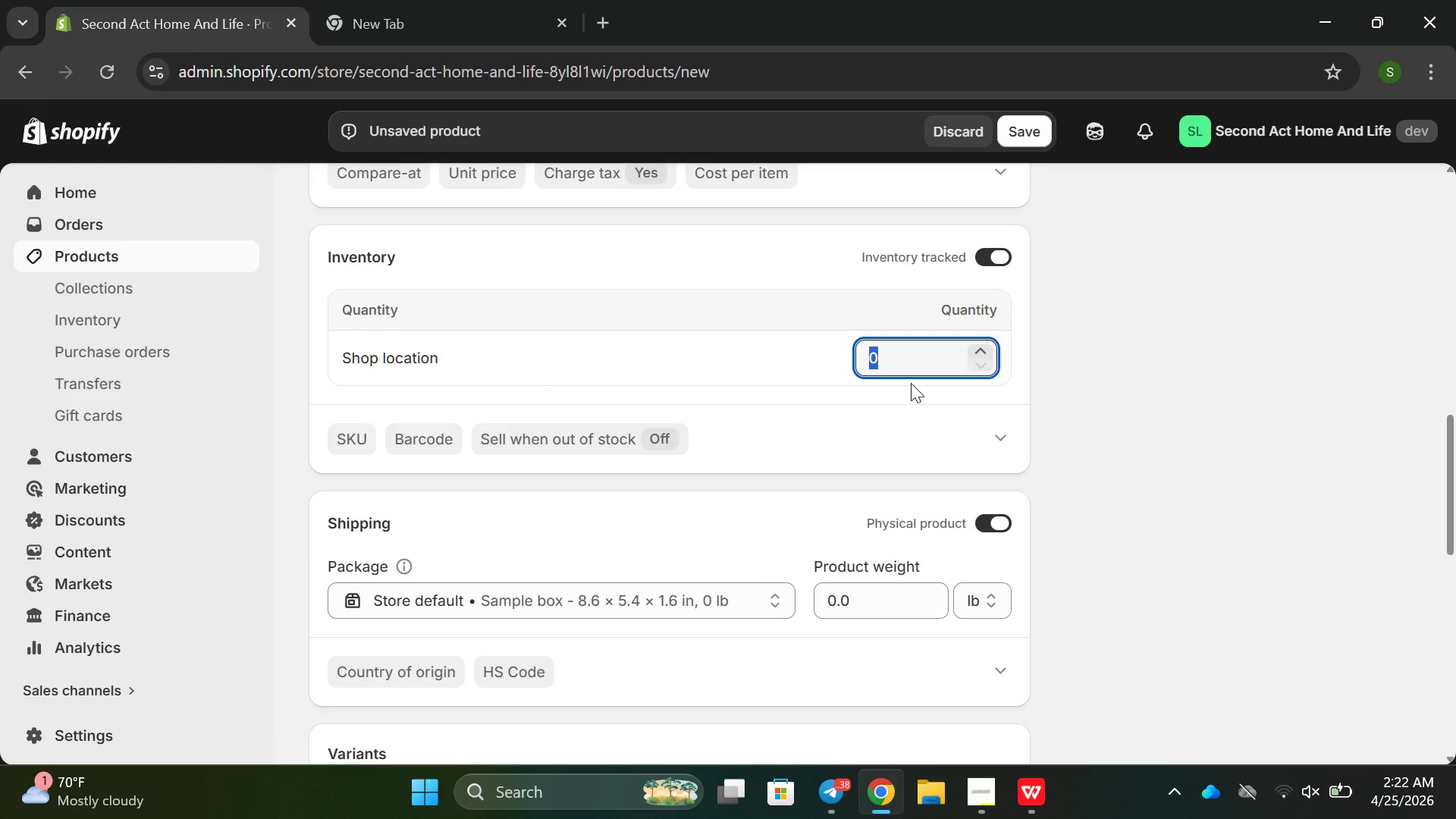 
key(Backspace)
type(40)
 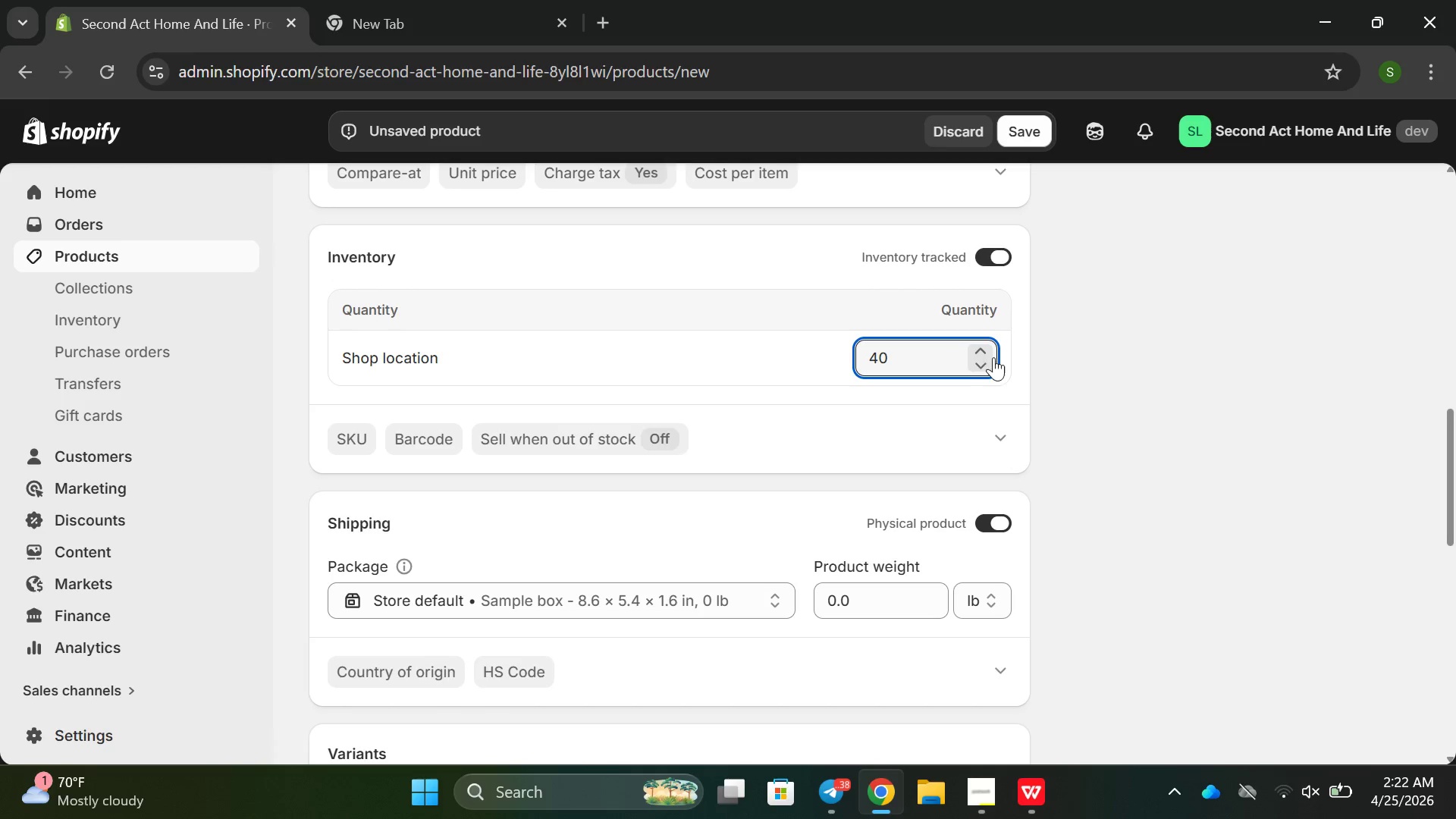 
scroll: coordinate [472, 521], scroll_direction: down, amount: 4.0
 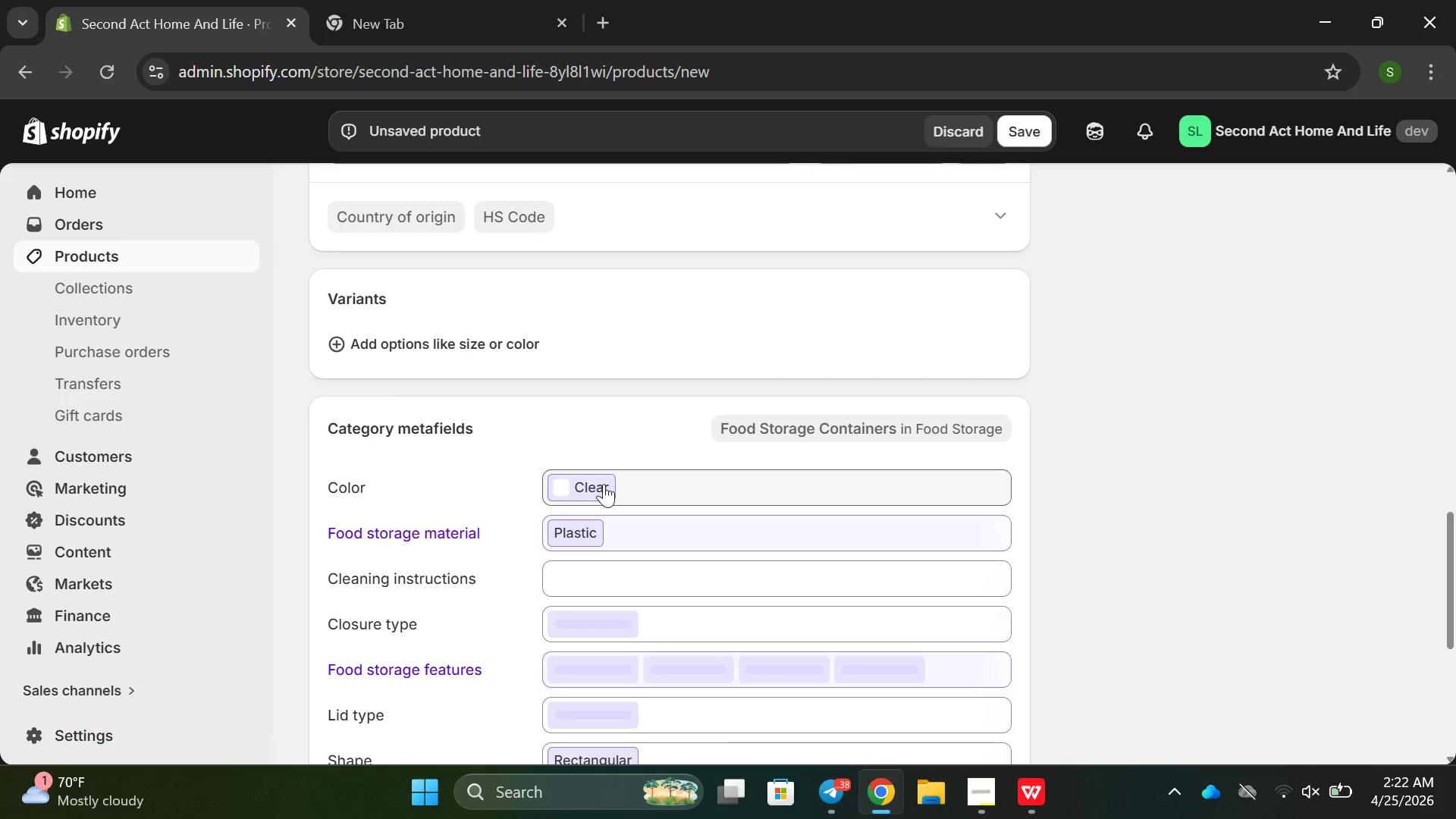 
scroll: coordinate [602, 513], scroll_direction: up, amount: 11.0
 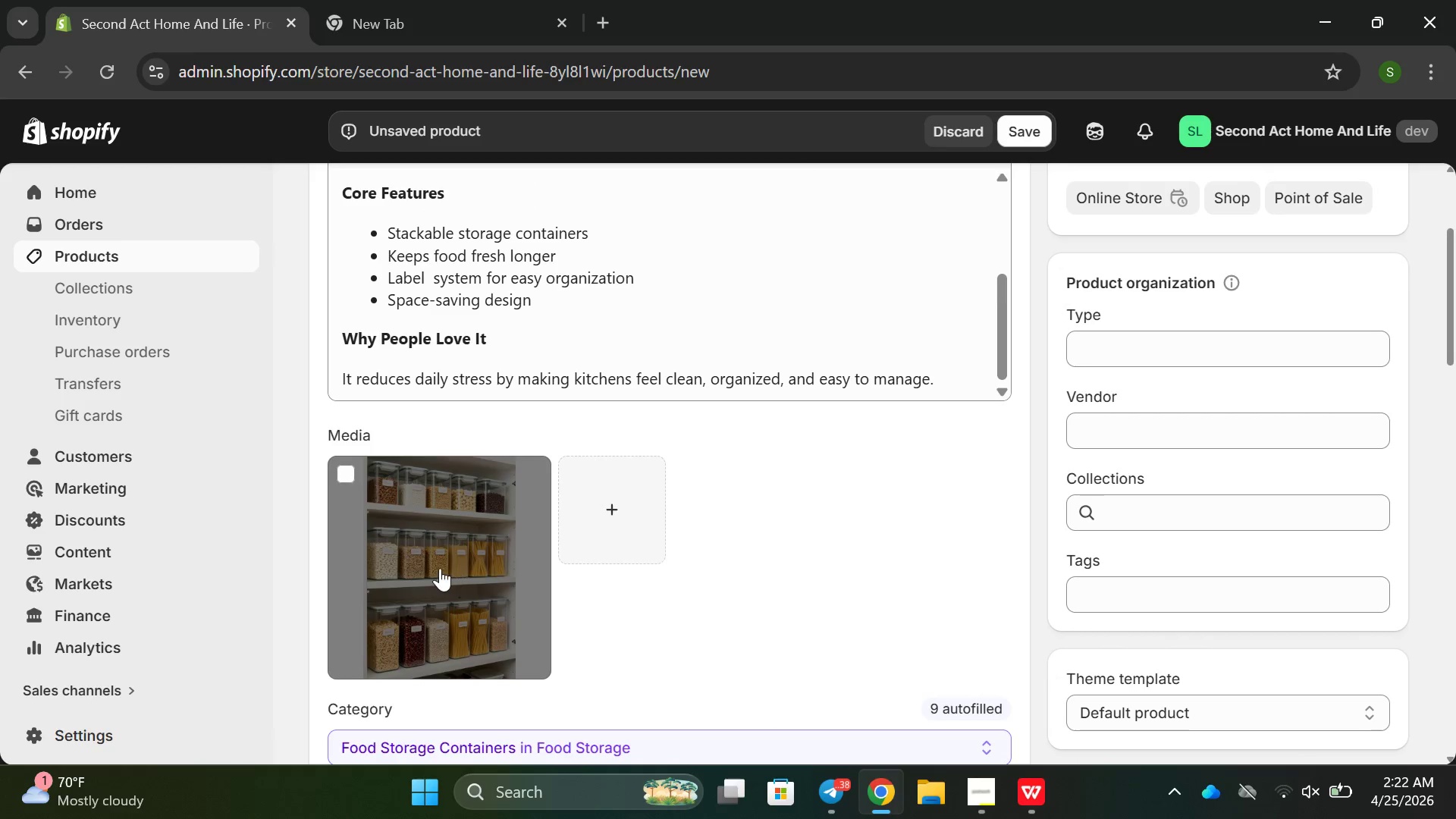 
left_click([440, 568])
 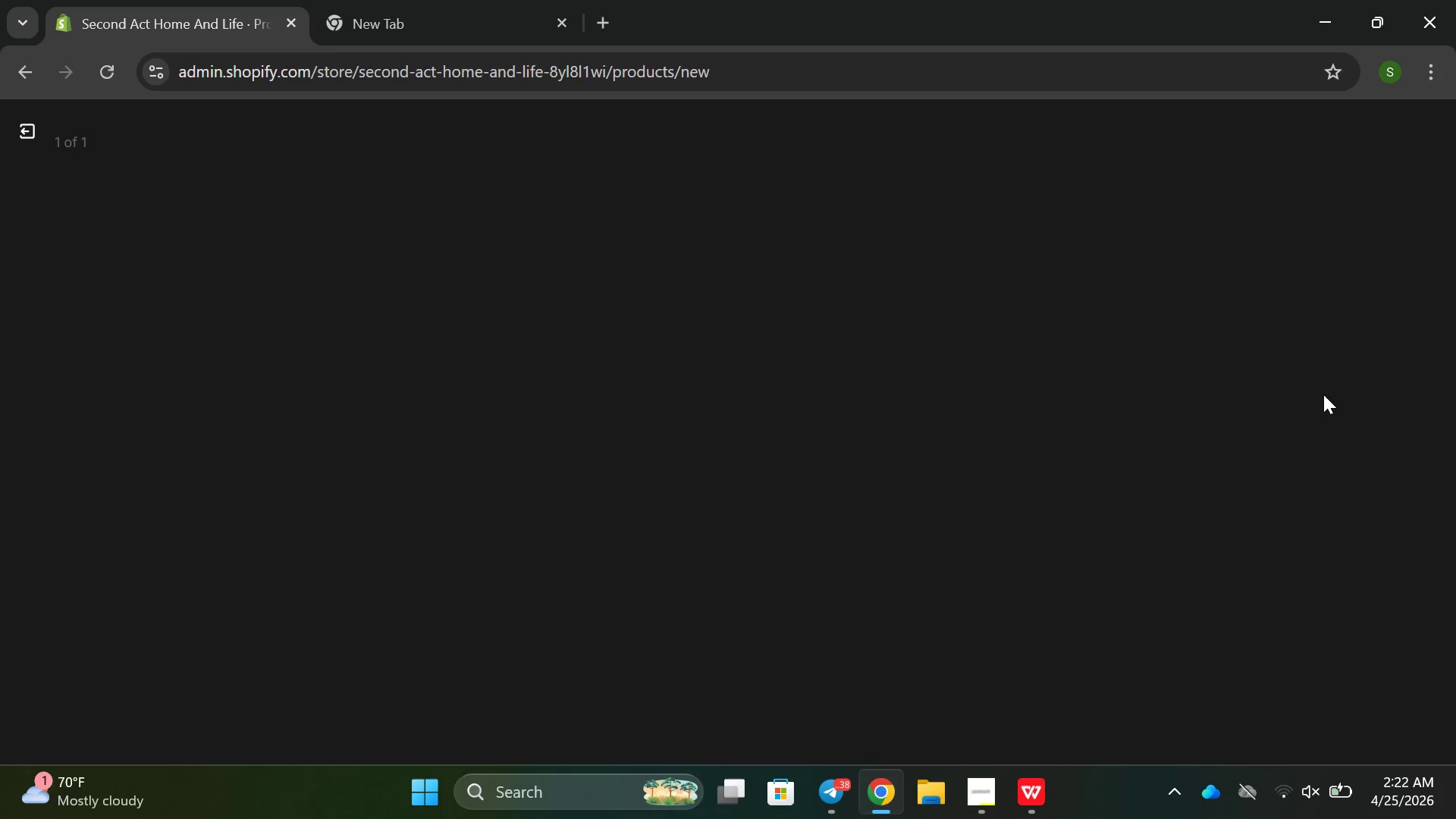 
wait(9.47)
 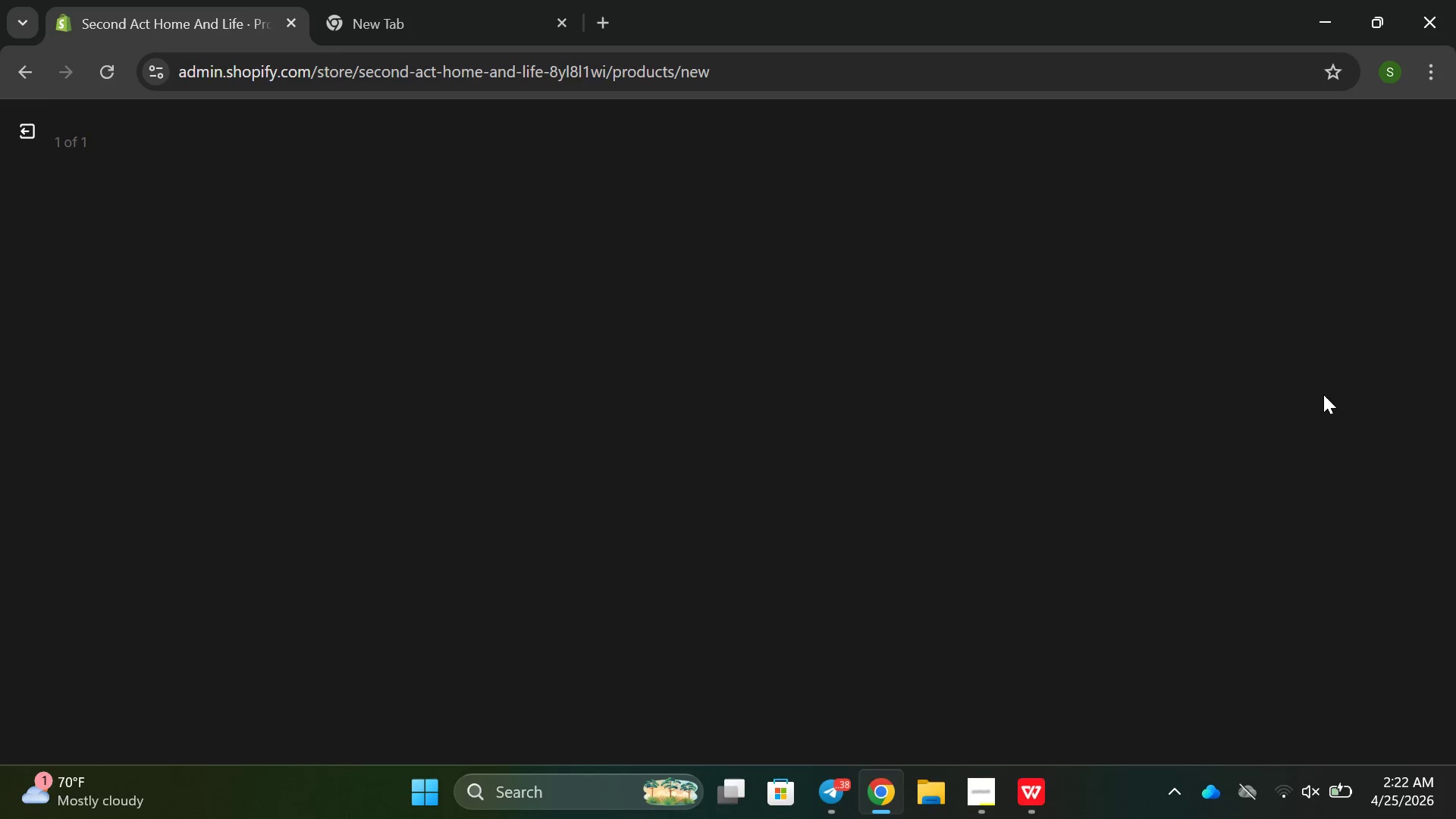 
left_click([1341, 385])
 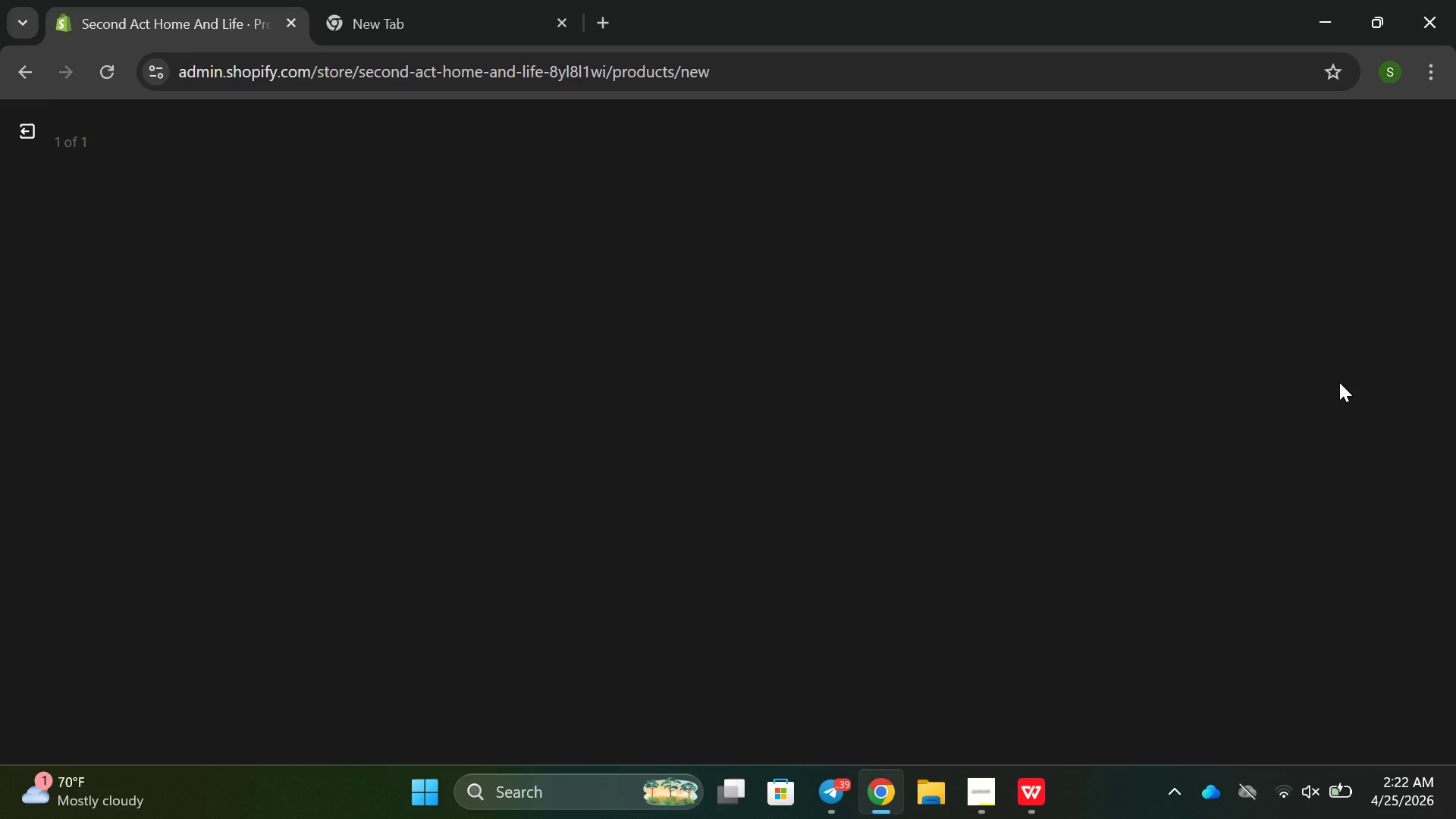 
wait(9.94)
 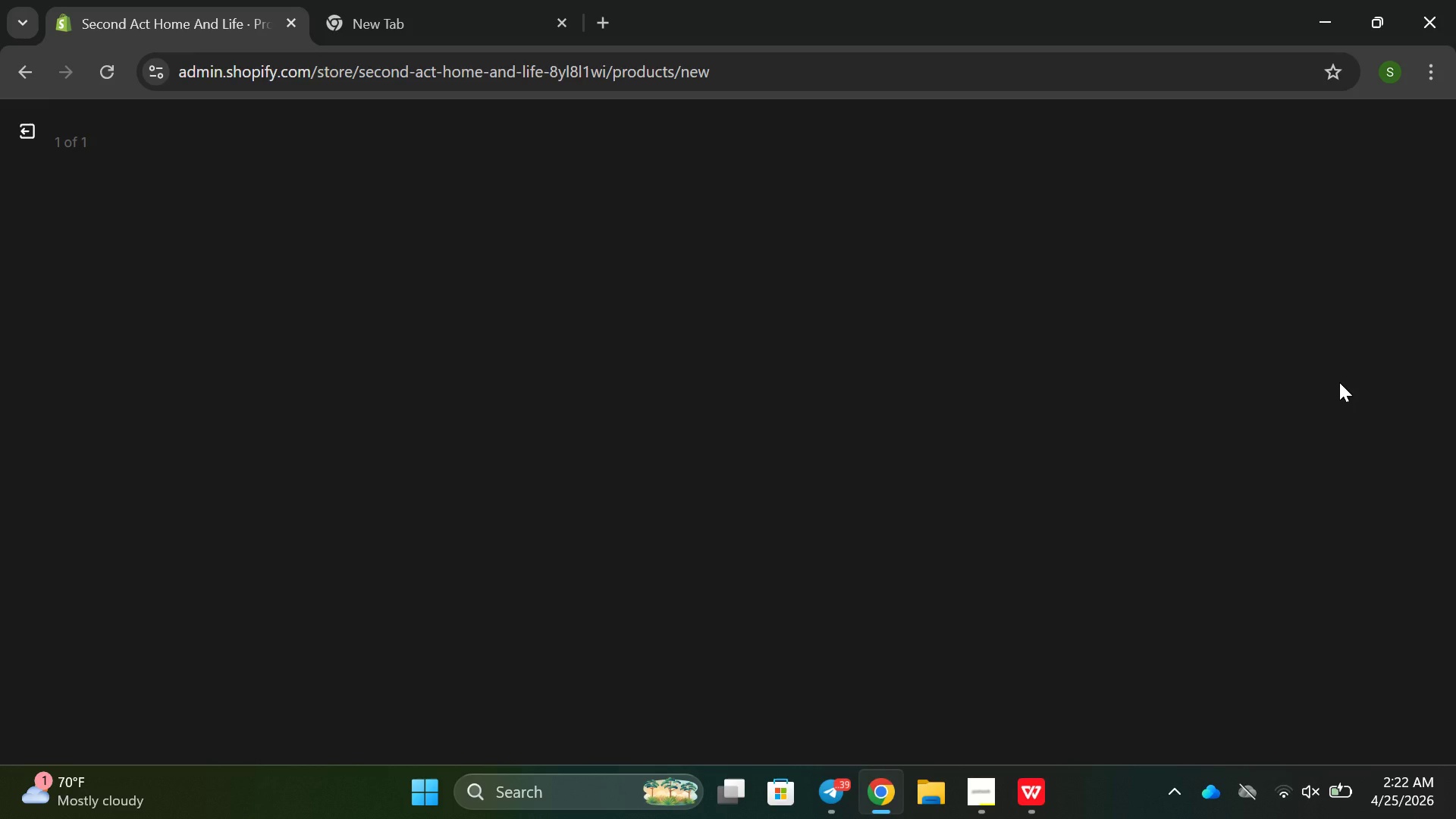 
left_click([987, 789])
 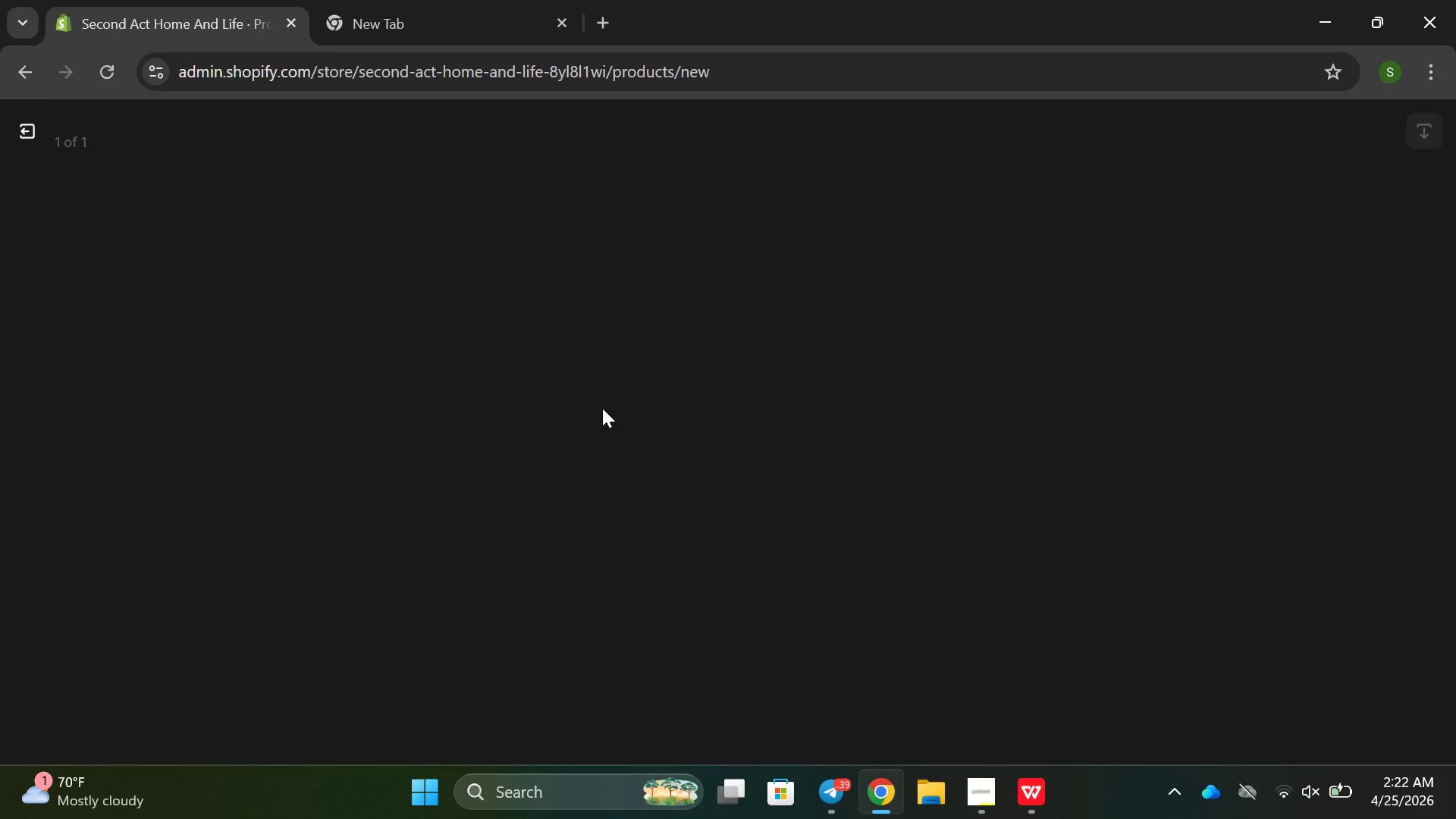 
wait(10.69)
 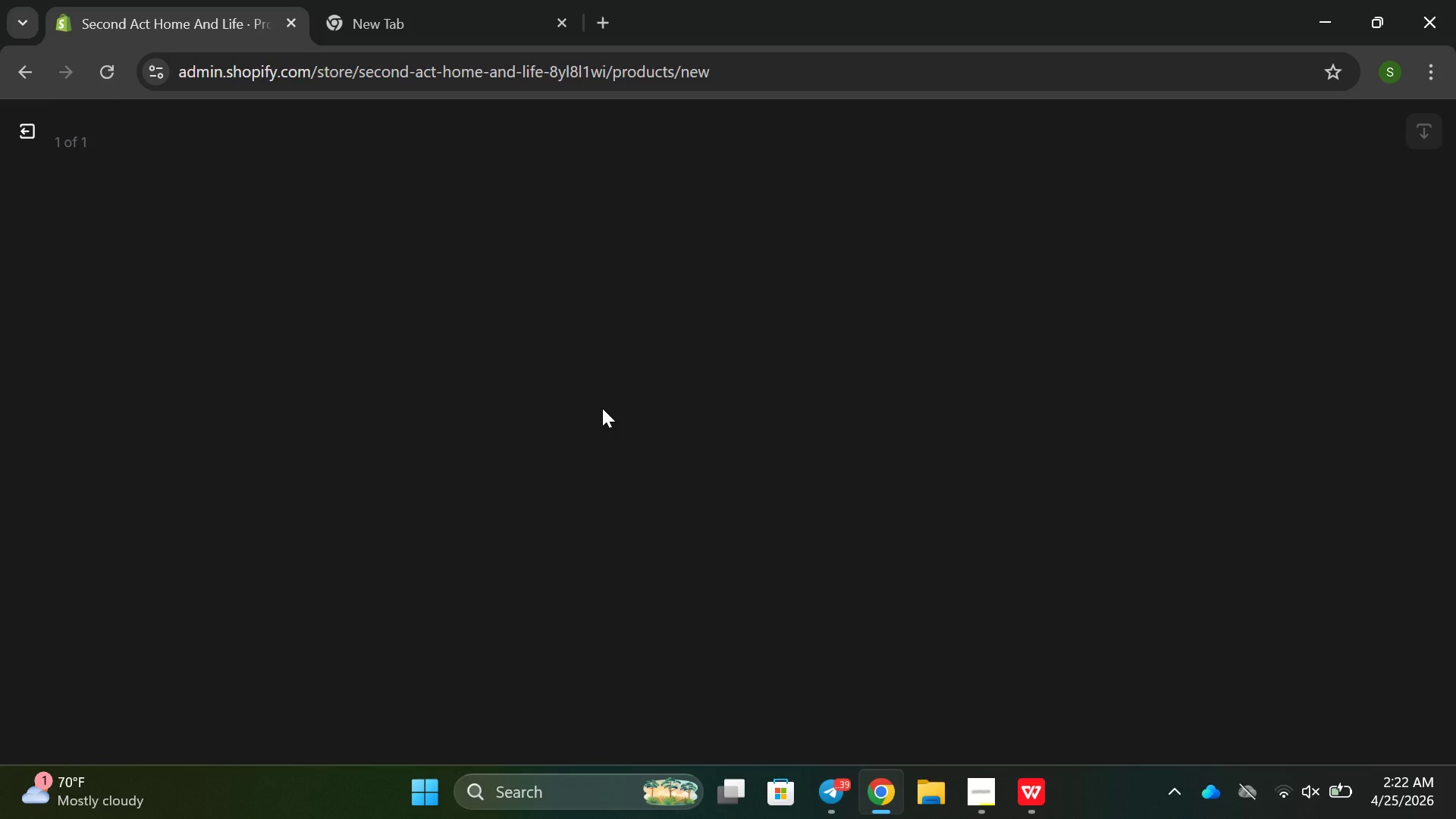 
left_click([446, 605])
 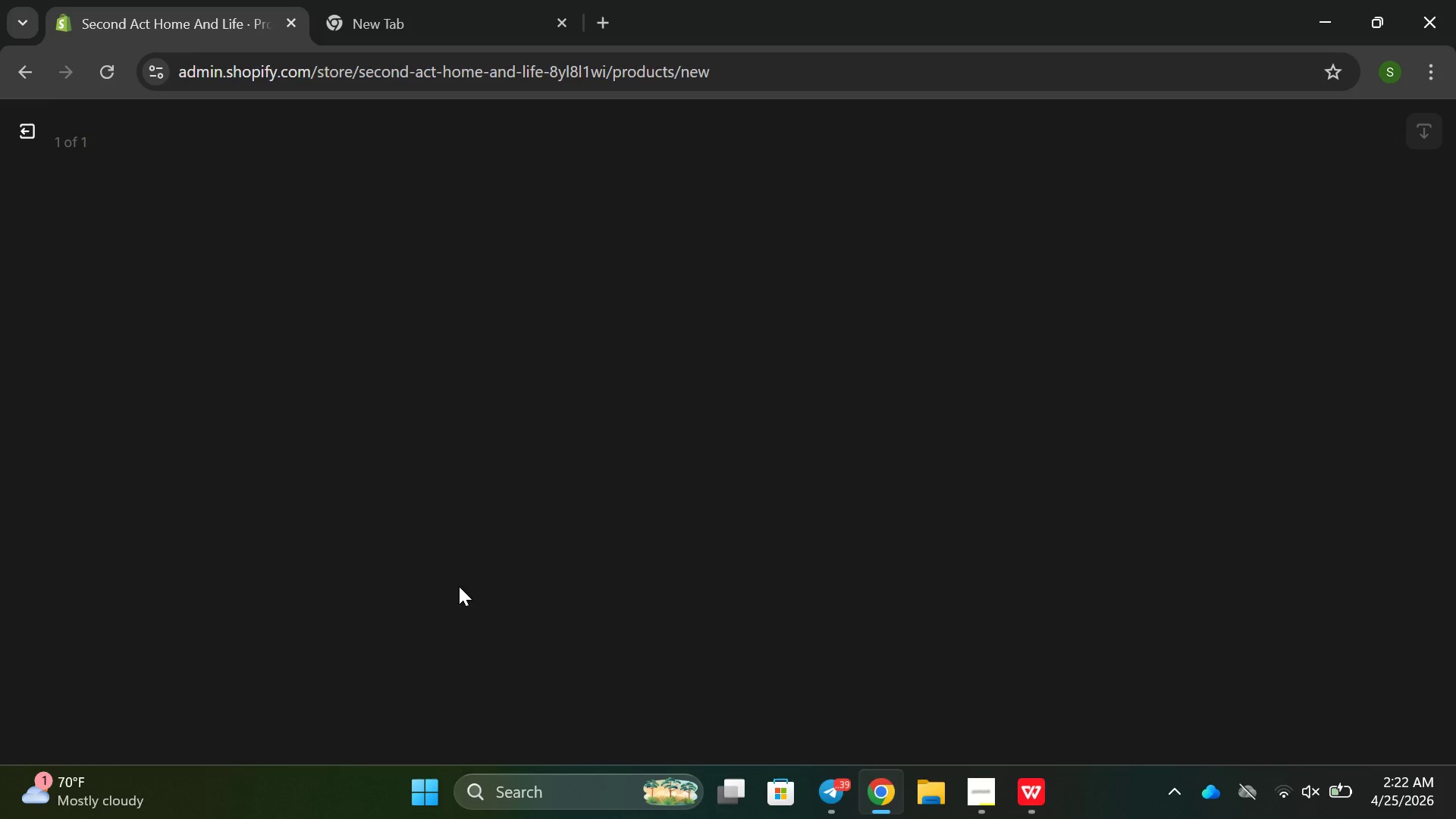 
wait(9.33)
 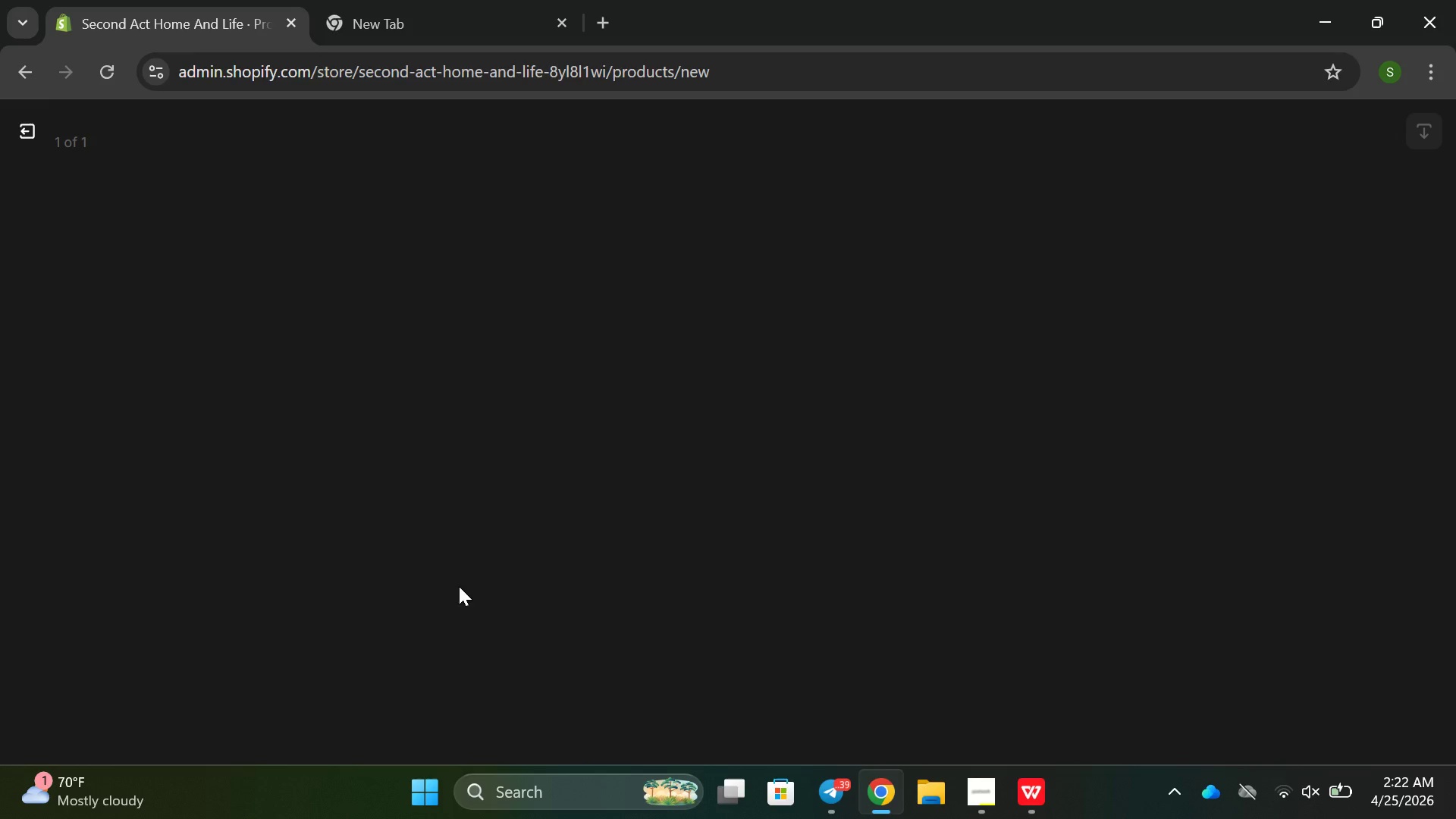 
left_click([1160, 388])
 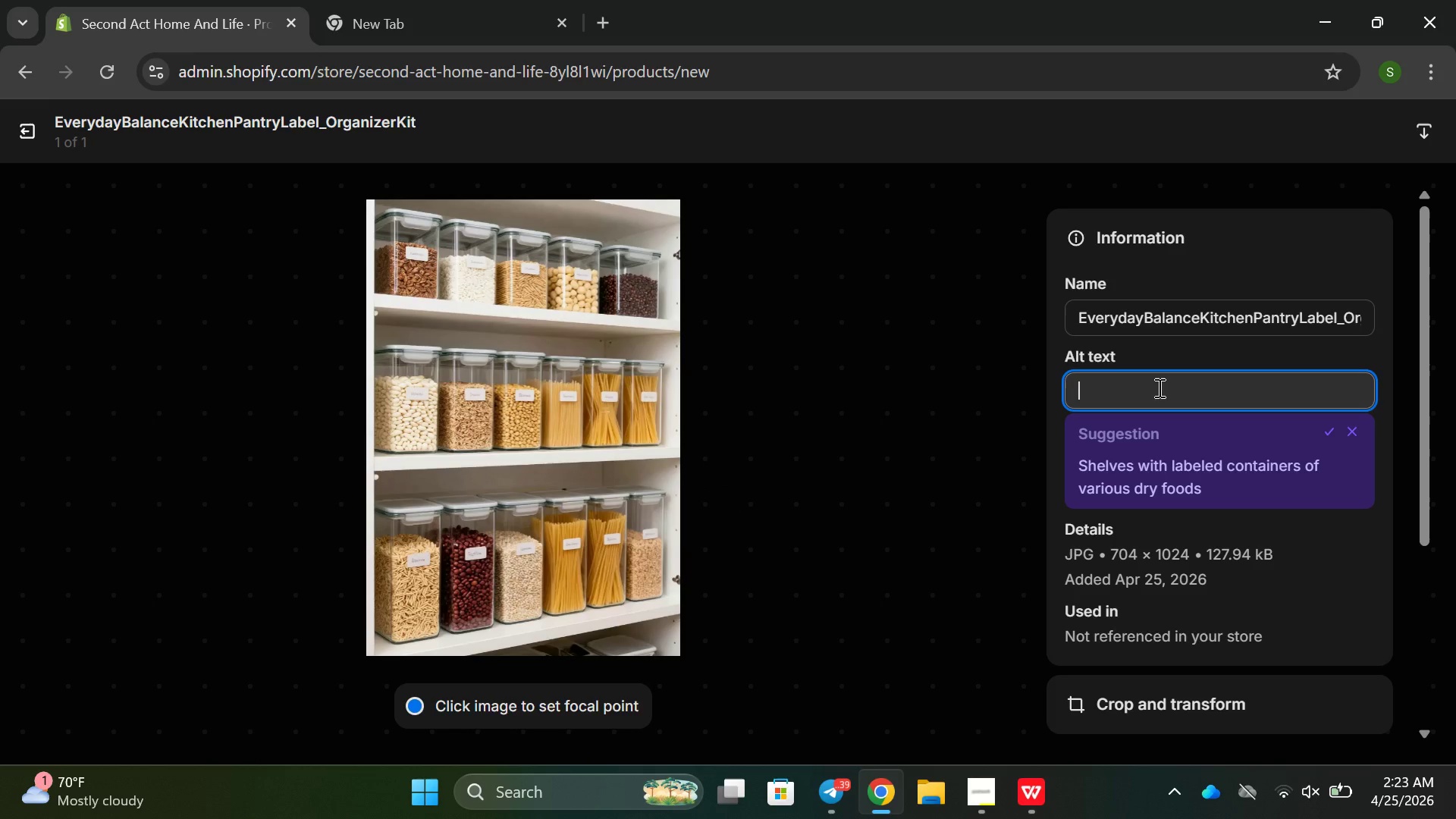 
wait(6.05)
 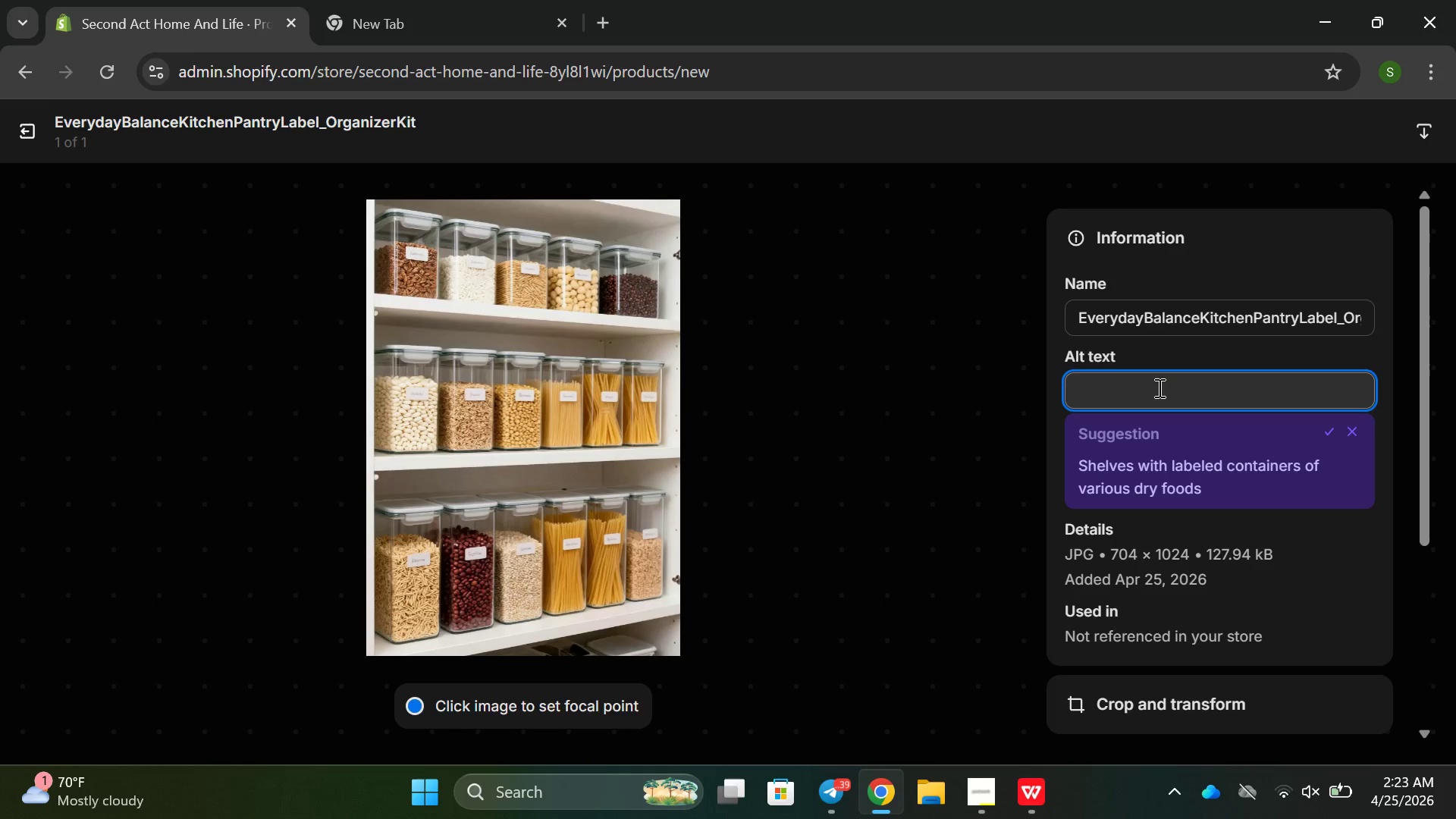 
type(Kitchen Pamn)
key(Backspace)
key(Backspace)
key(Backspace)
key(Backspace)
type(pantry ro)
key(Backspace)
key(Backspace)
type(organizer for declutter space and creating balances mindl)
key(Backspace)
type(ful home tou)
key(Backspace)
key(Backspace)
key(Backspace)
type(routine)
 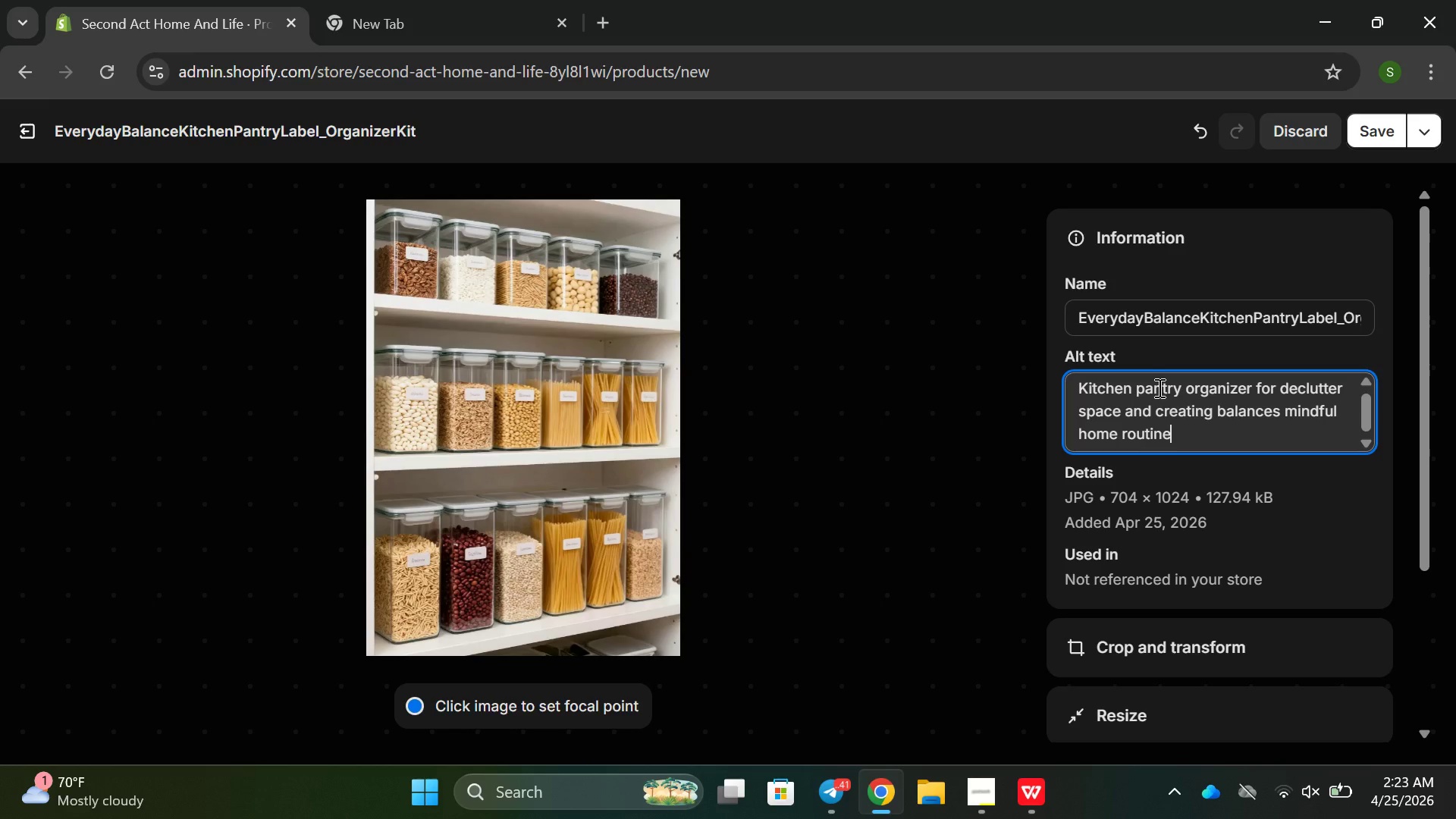 
left_click([1395, 133])
 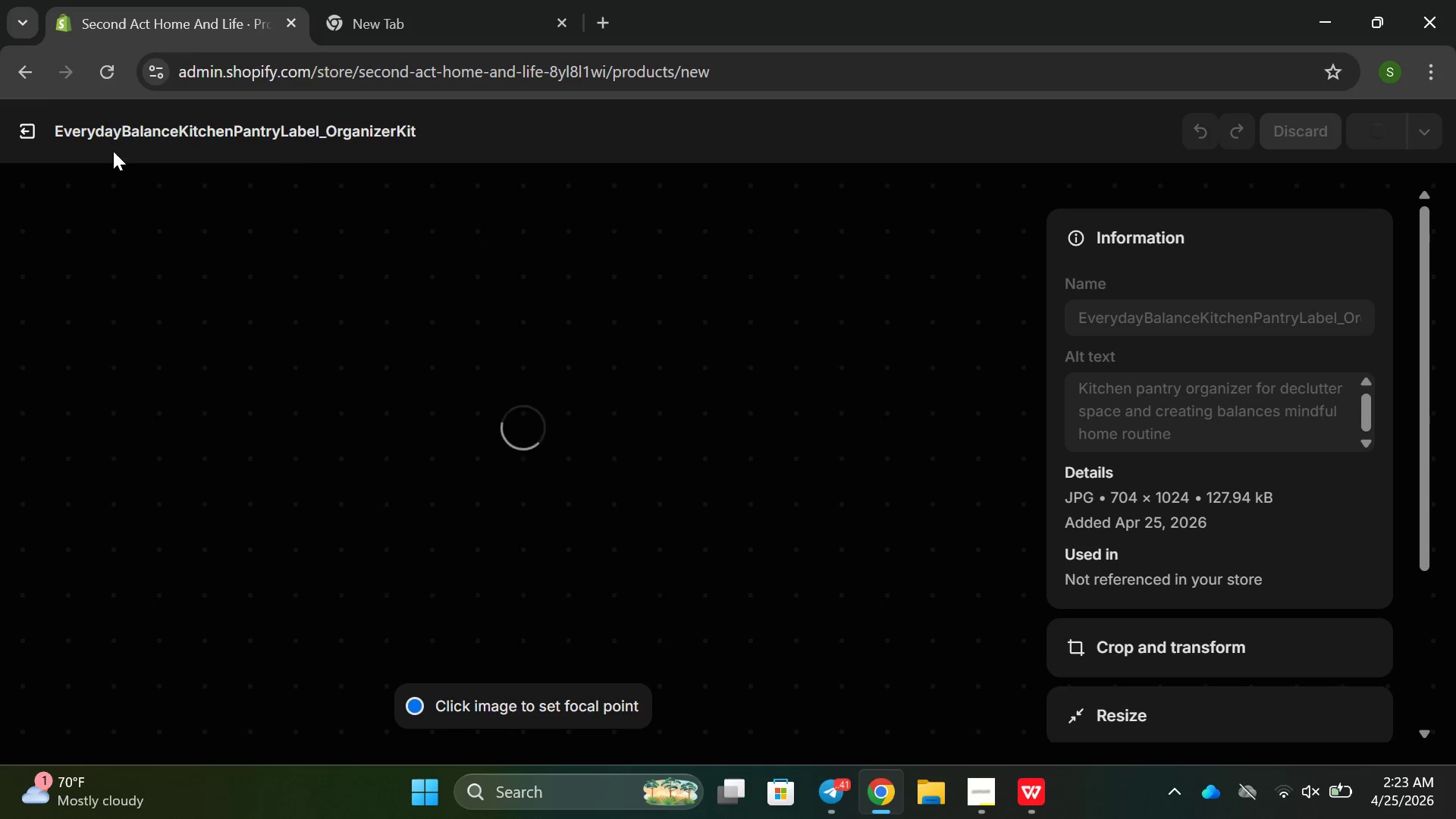 
mouse_move([83, 167])
 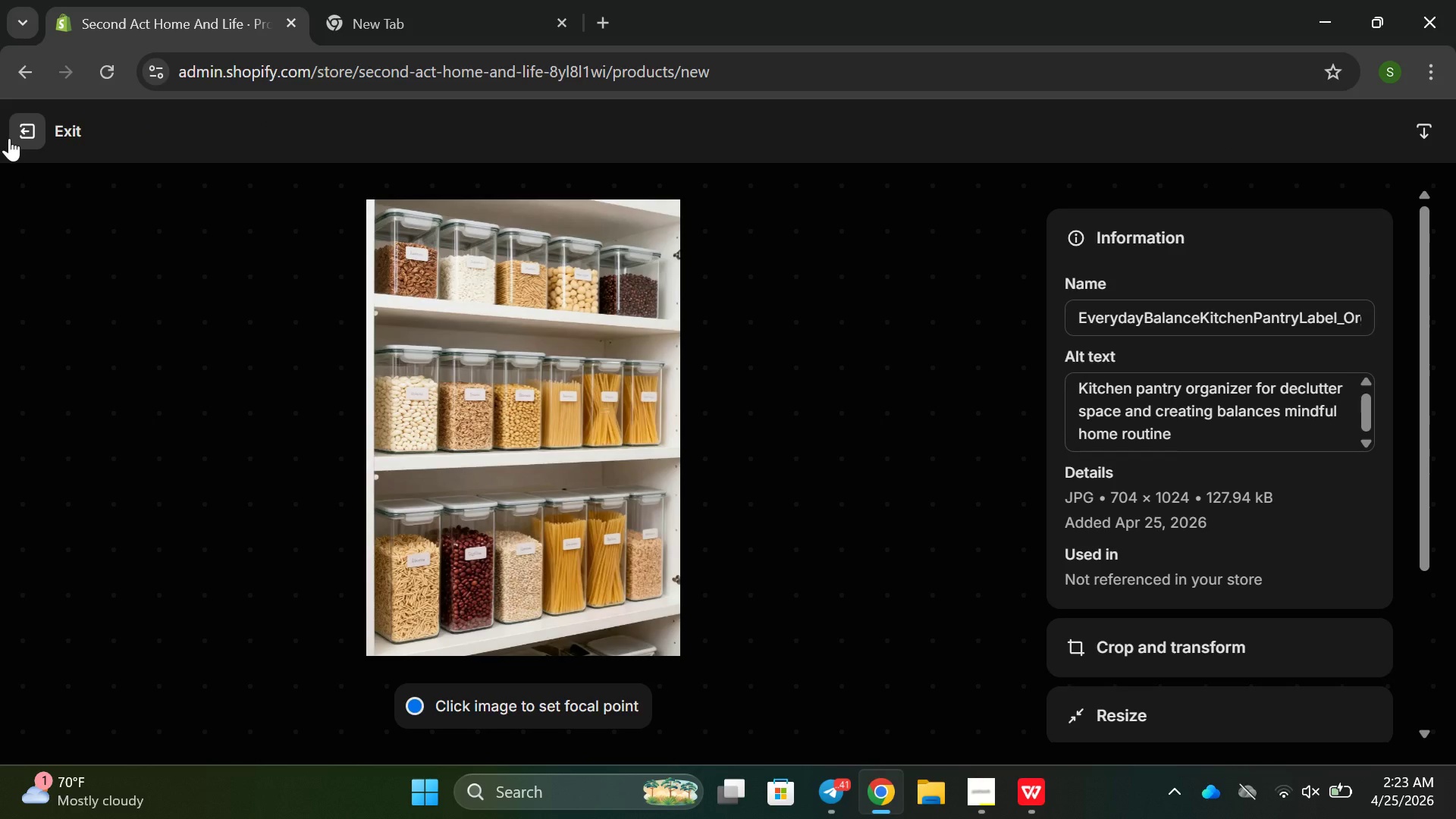 
left_click([9, 138])
 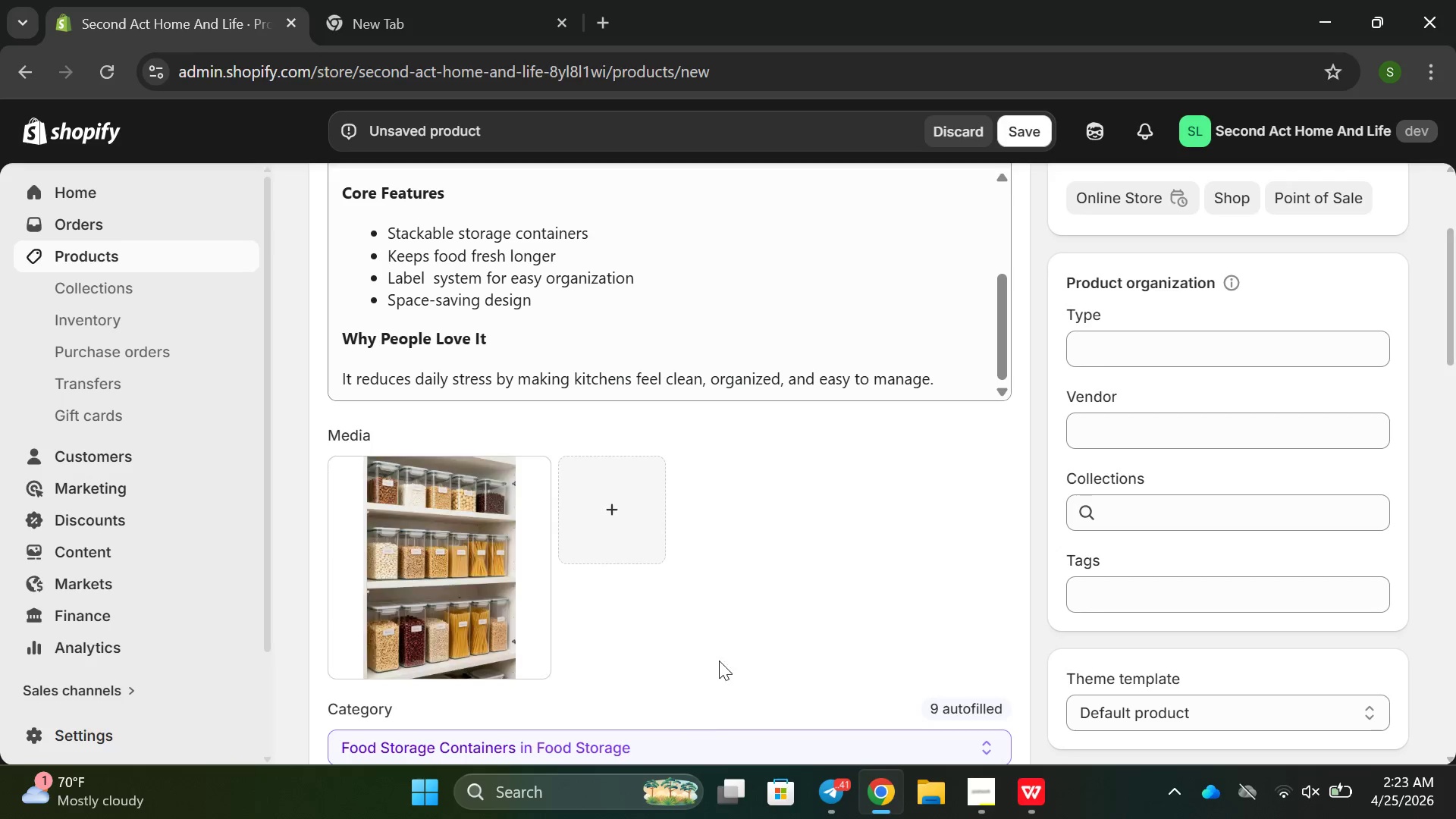 
scroll: coordinate [752, 613], scroll_direction: down, amount: 2.0
 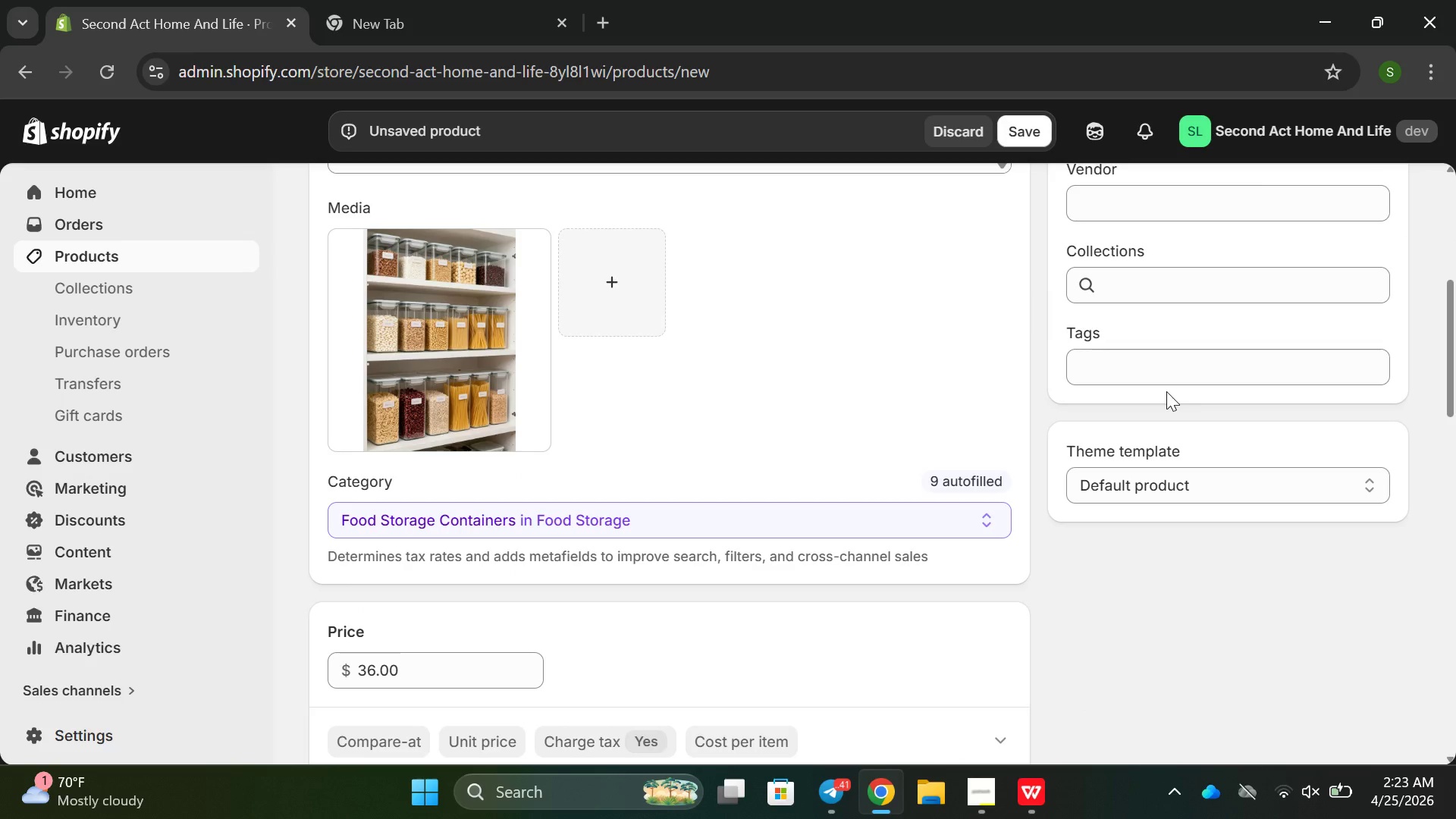 
double_click([1151, 374])
 